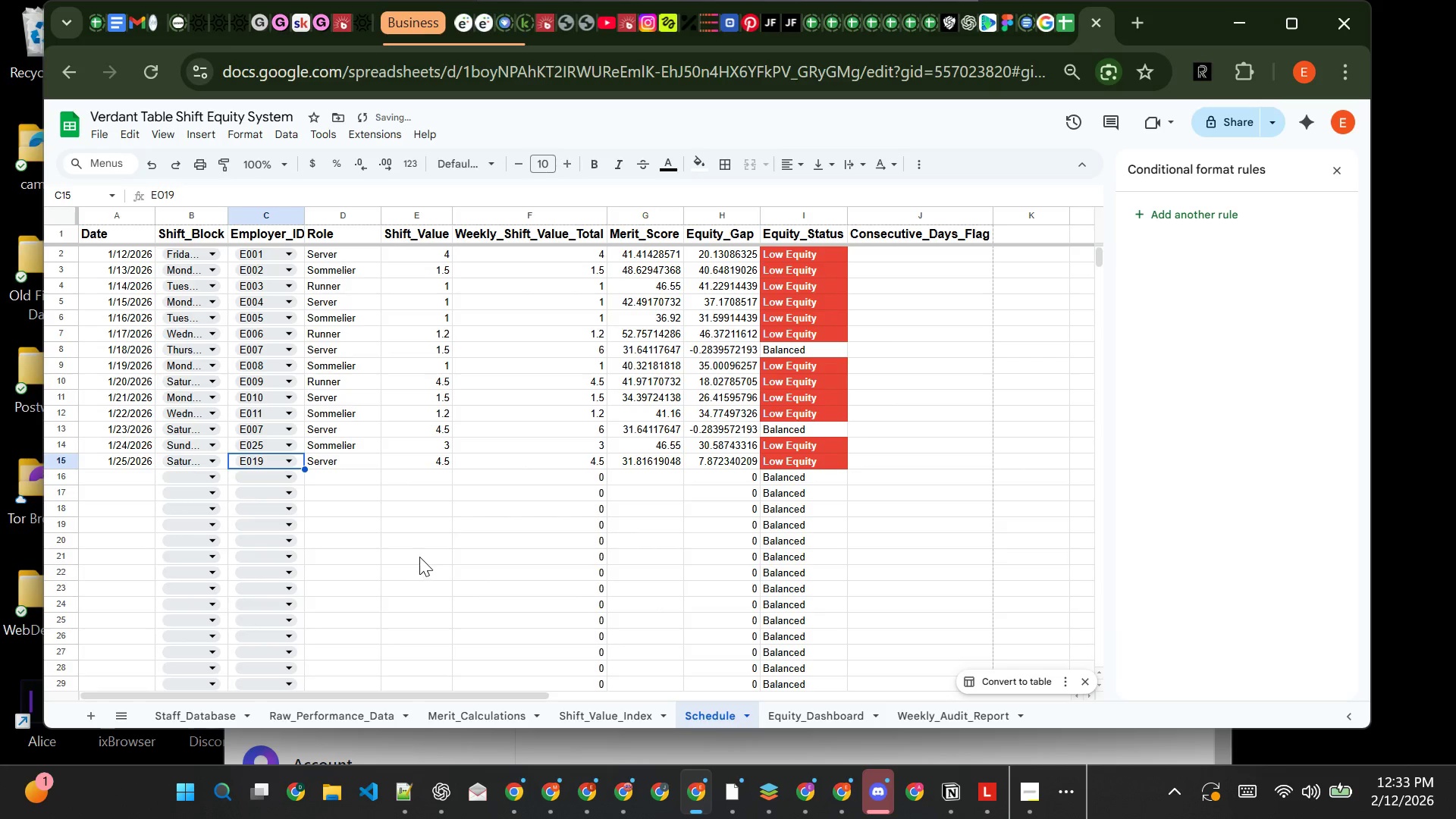 
left_click([424, 556])
 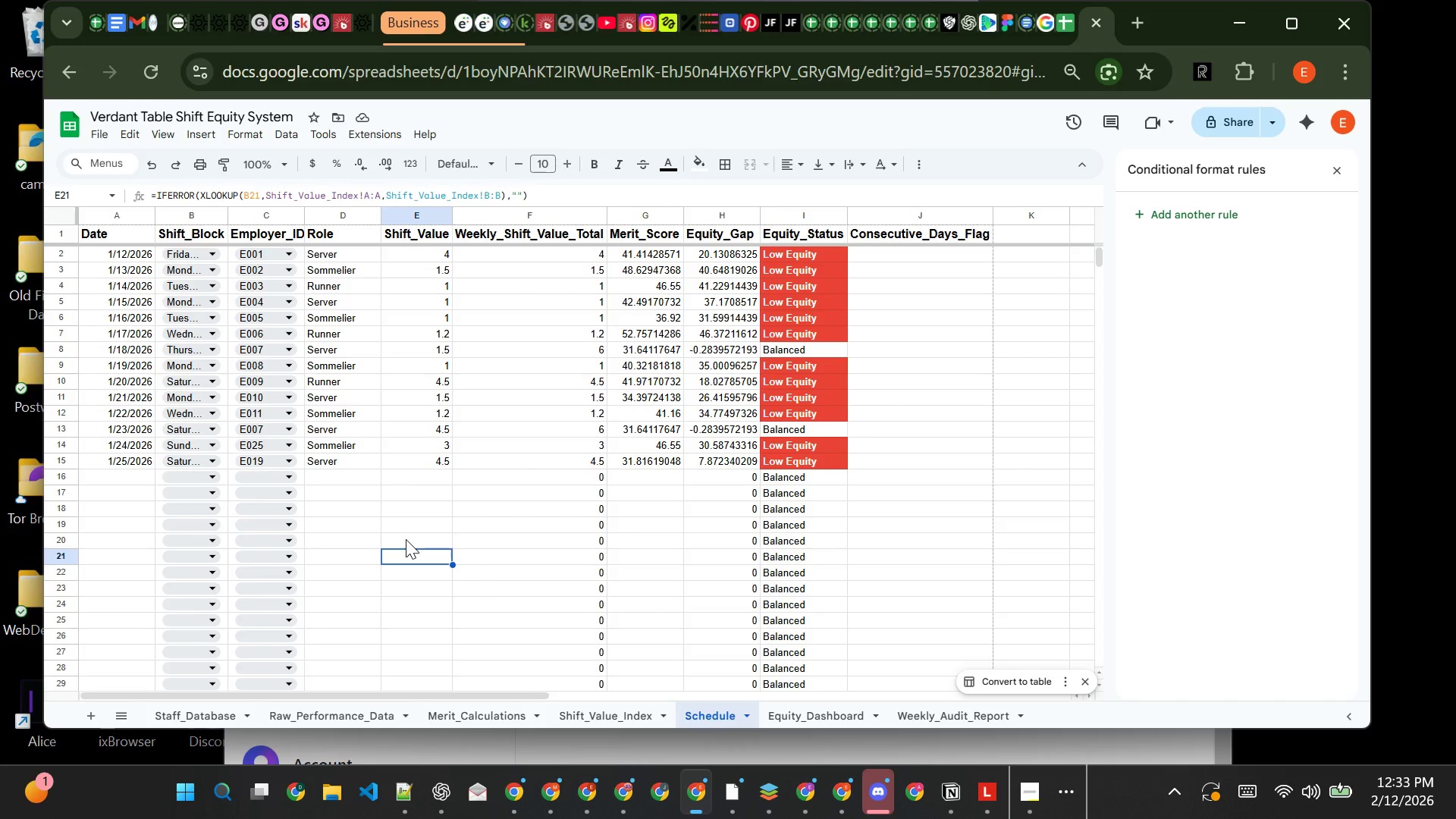 
wait(9.56)
 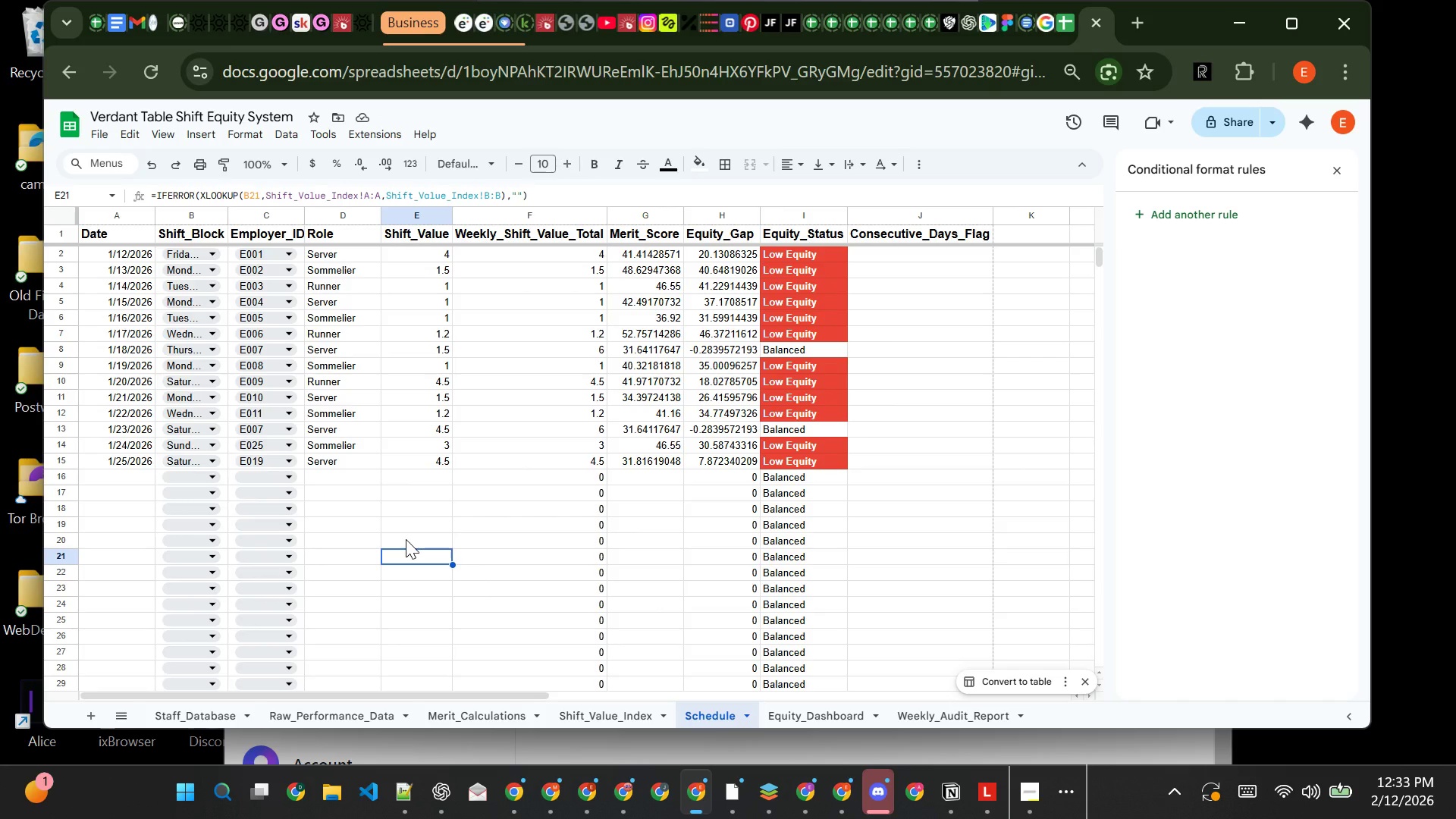 
mouse_move([184, 426])
 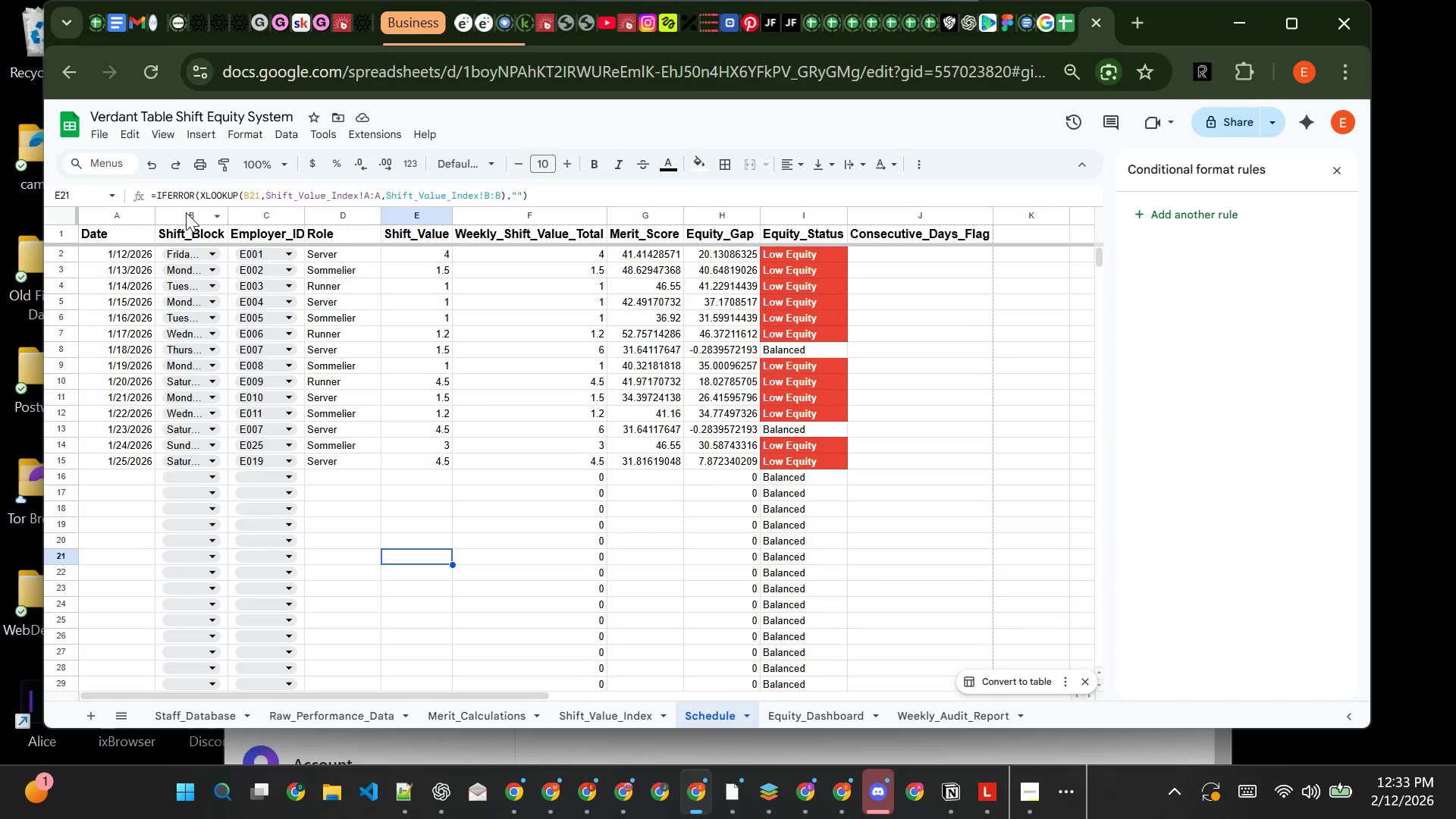 
left_click([187, 215])
 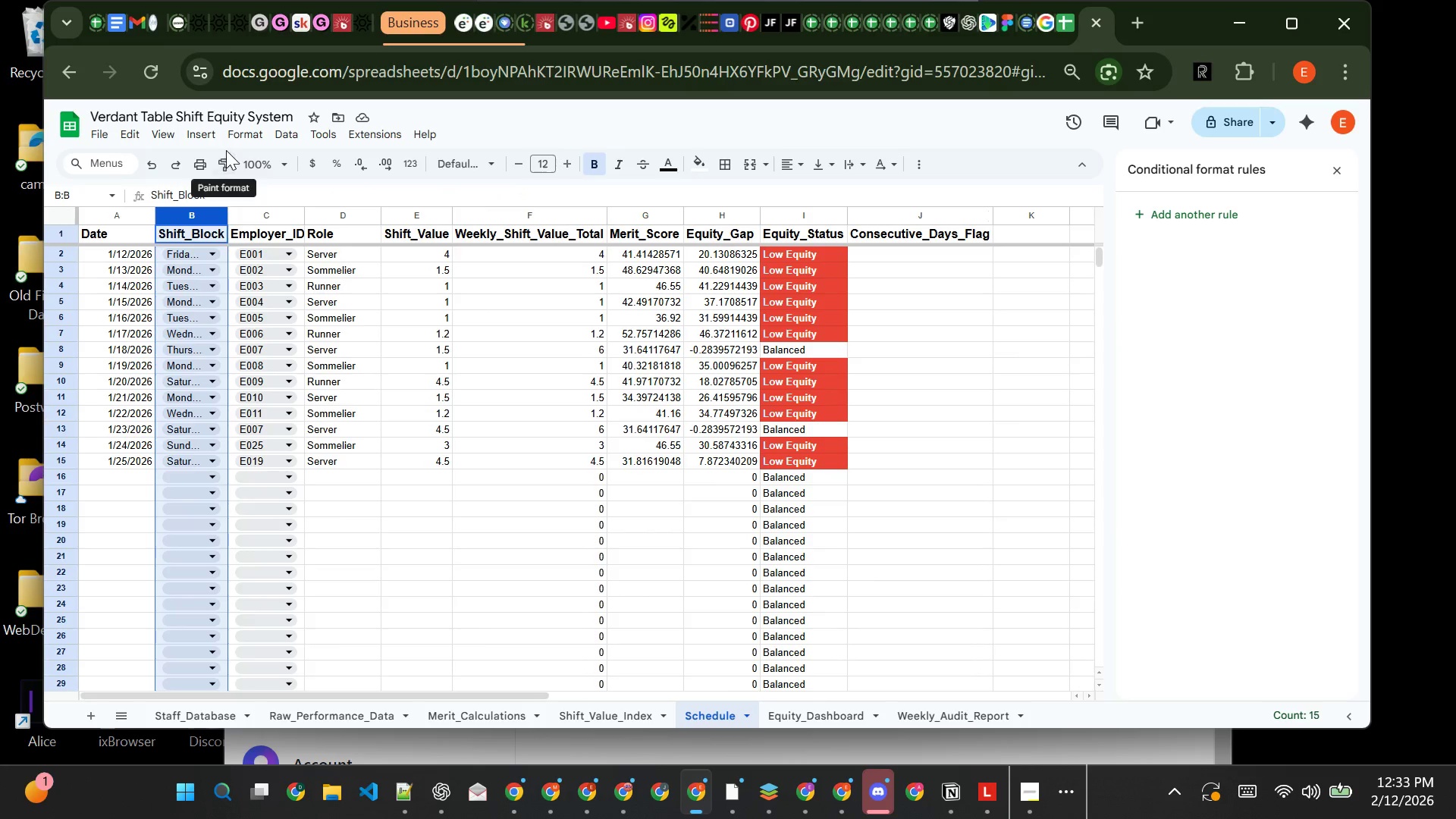 
left_click([302, 137])
 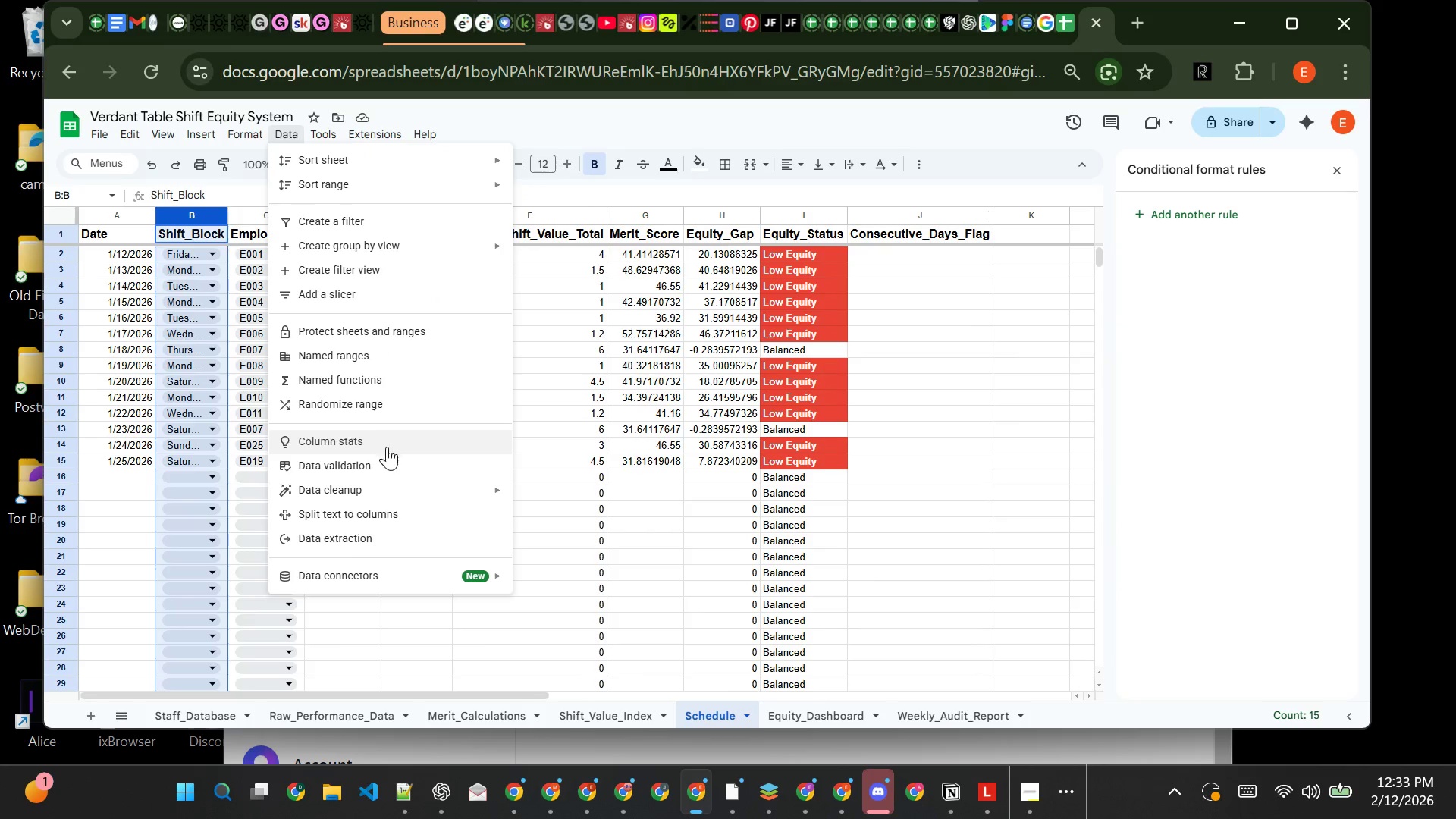 
left_click([382, 469])
 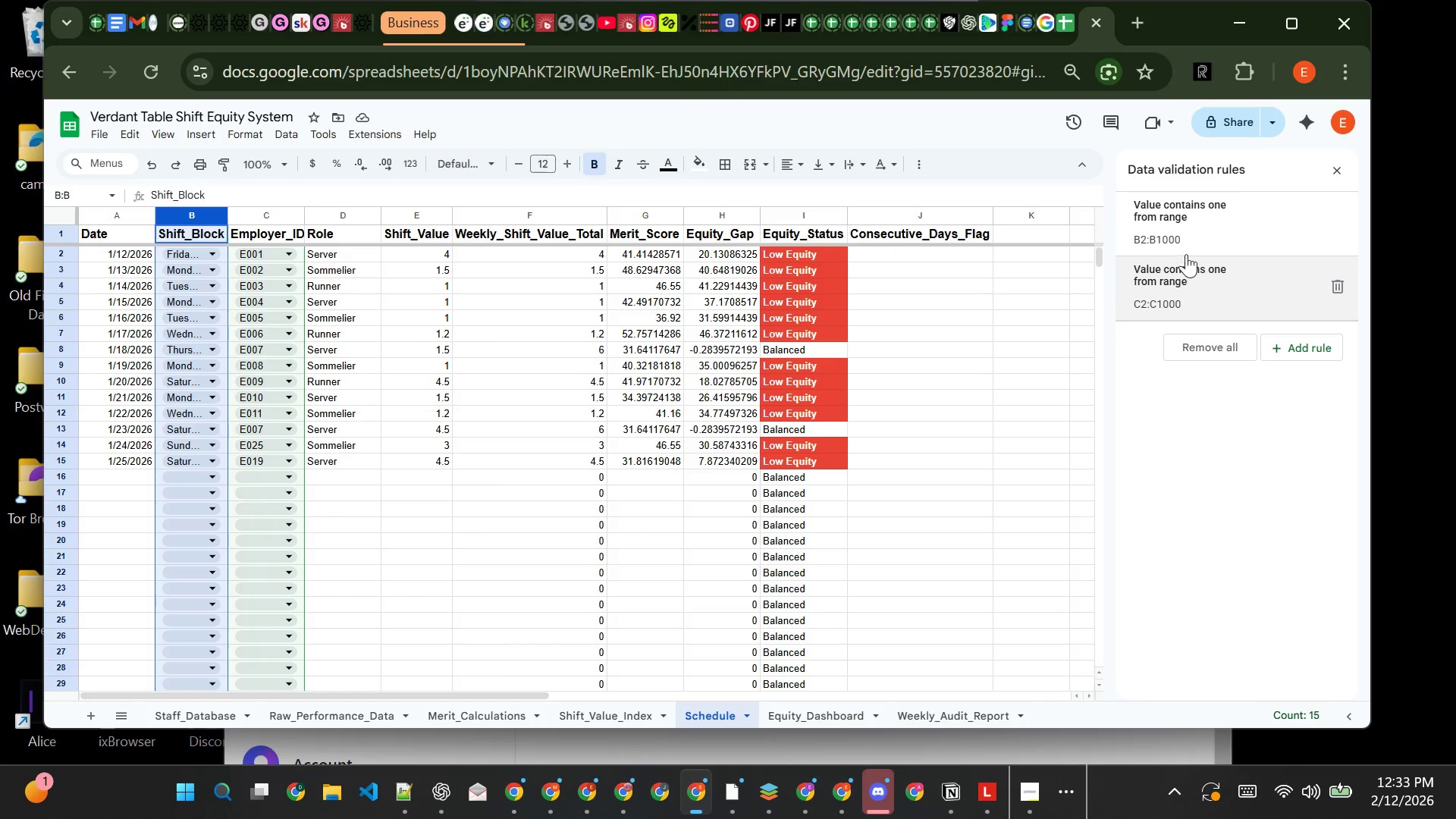 
left_click([1185, 247])
 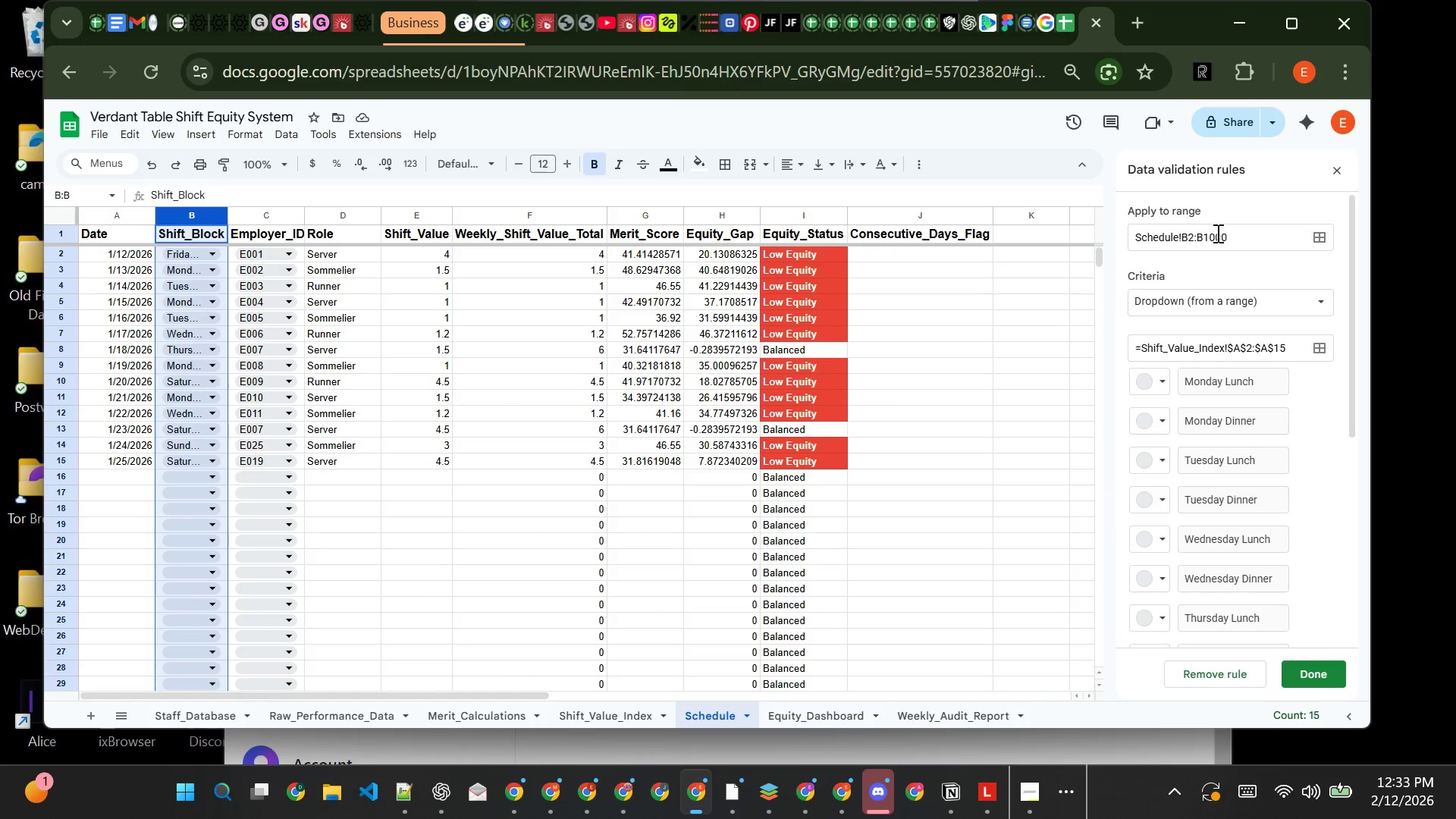 
left_click([1216, 230])
 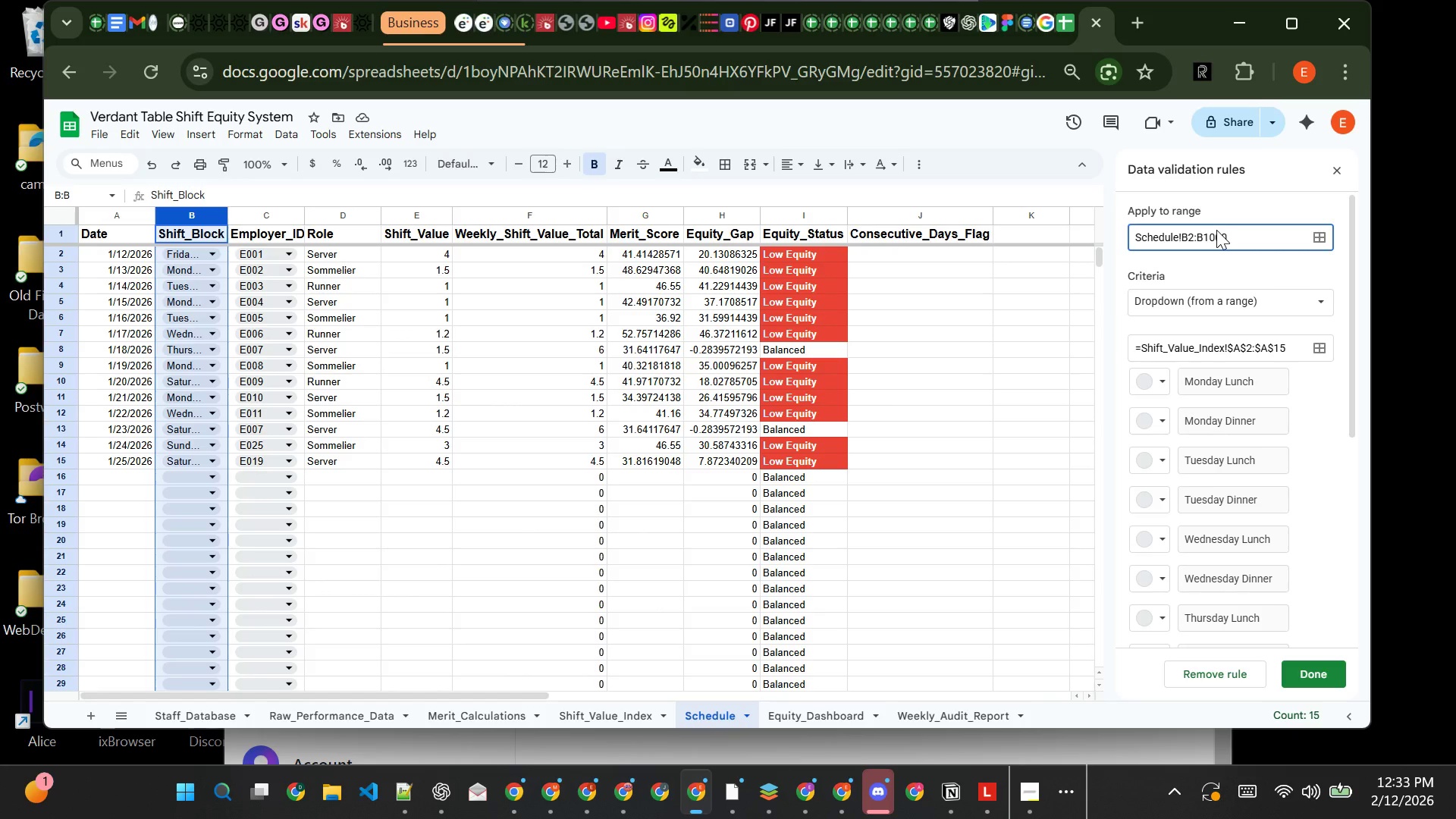 
key(Backspace)
 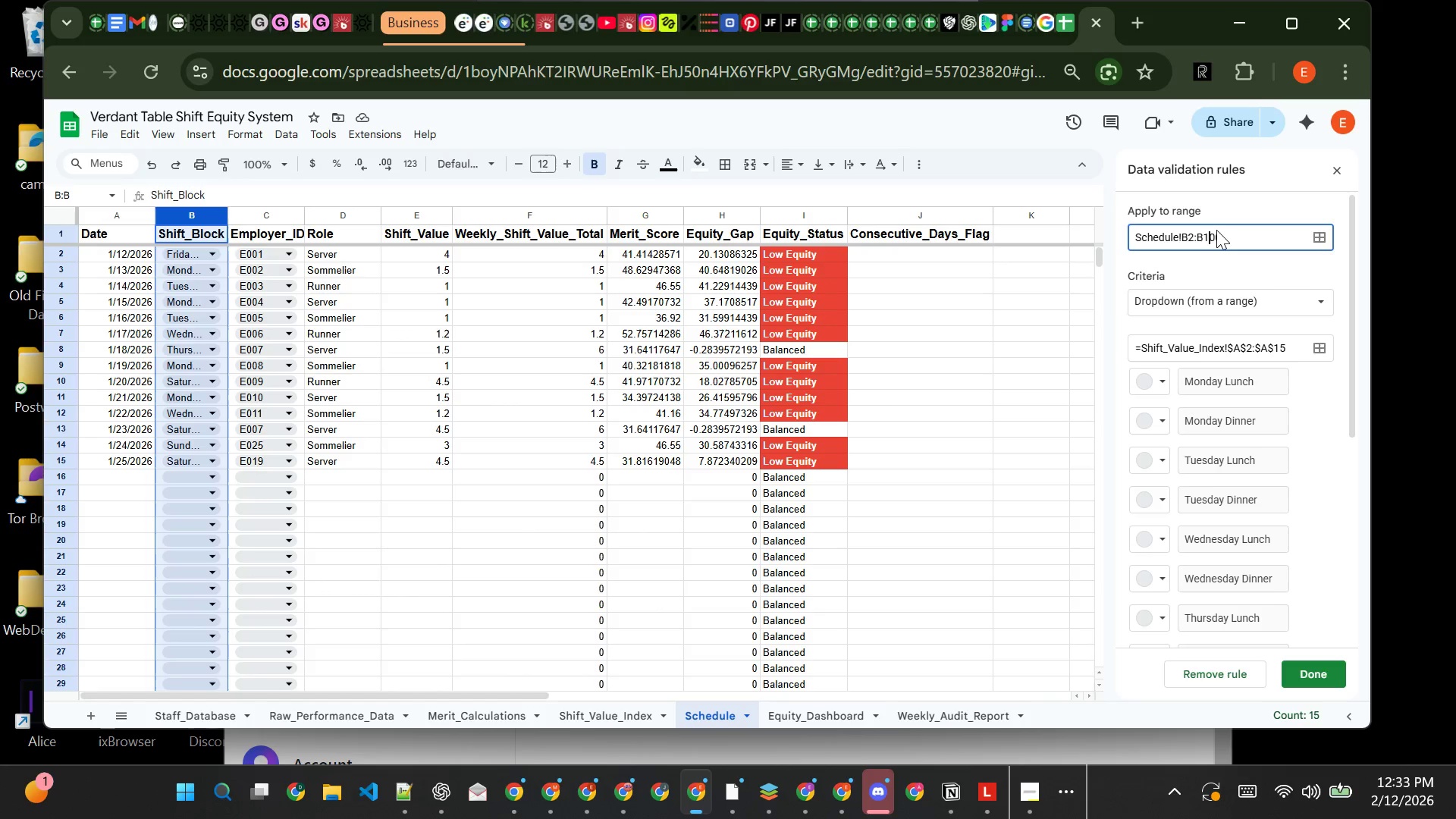 
key(Backspace)
 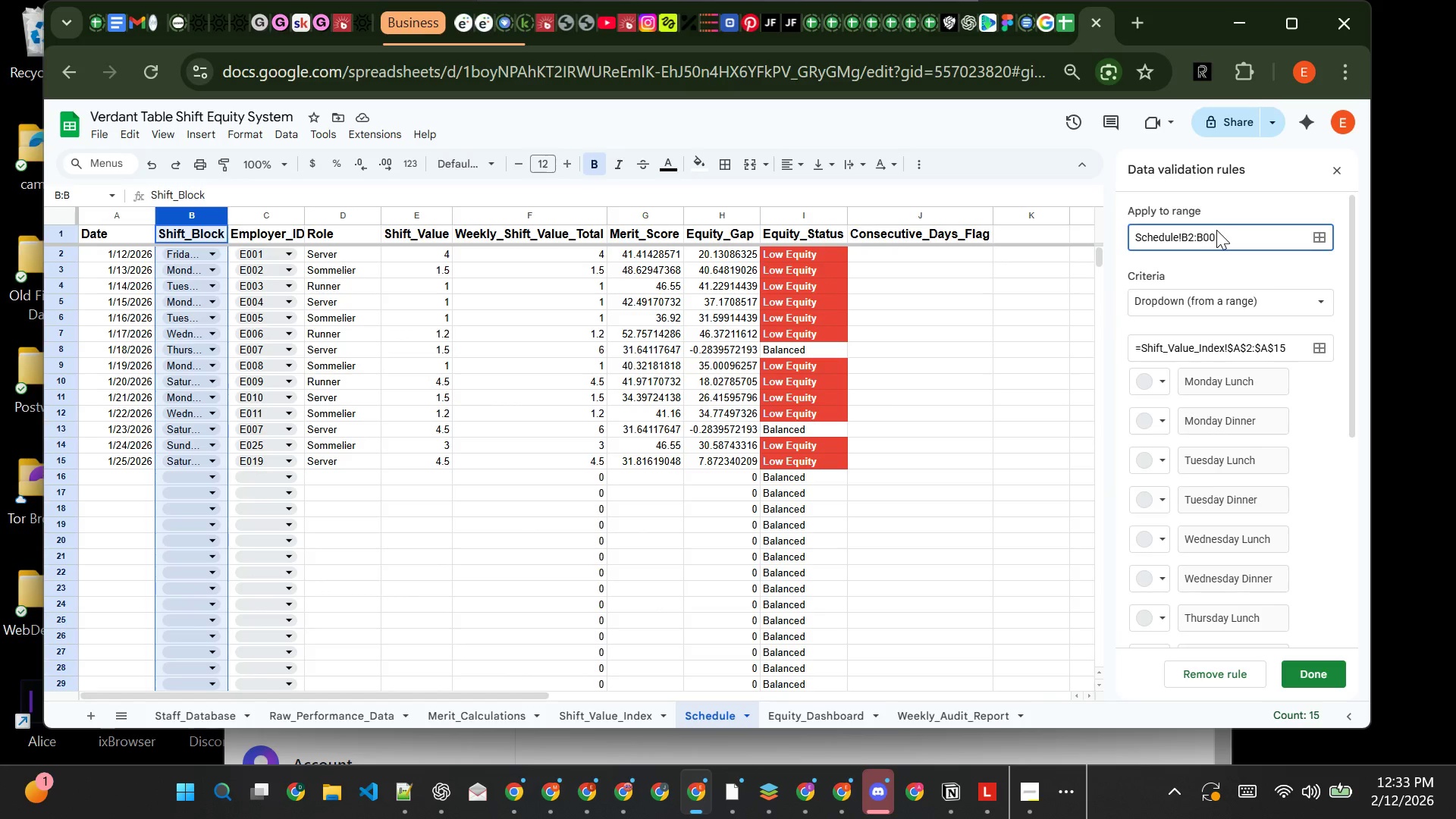 
key(2)
 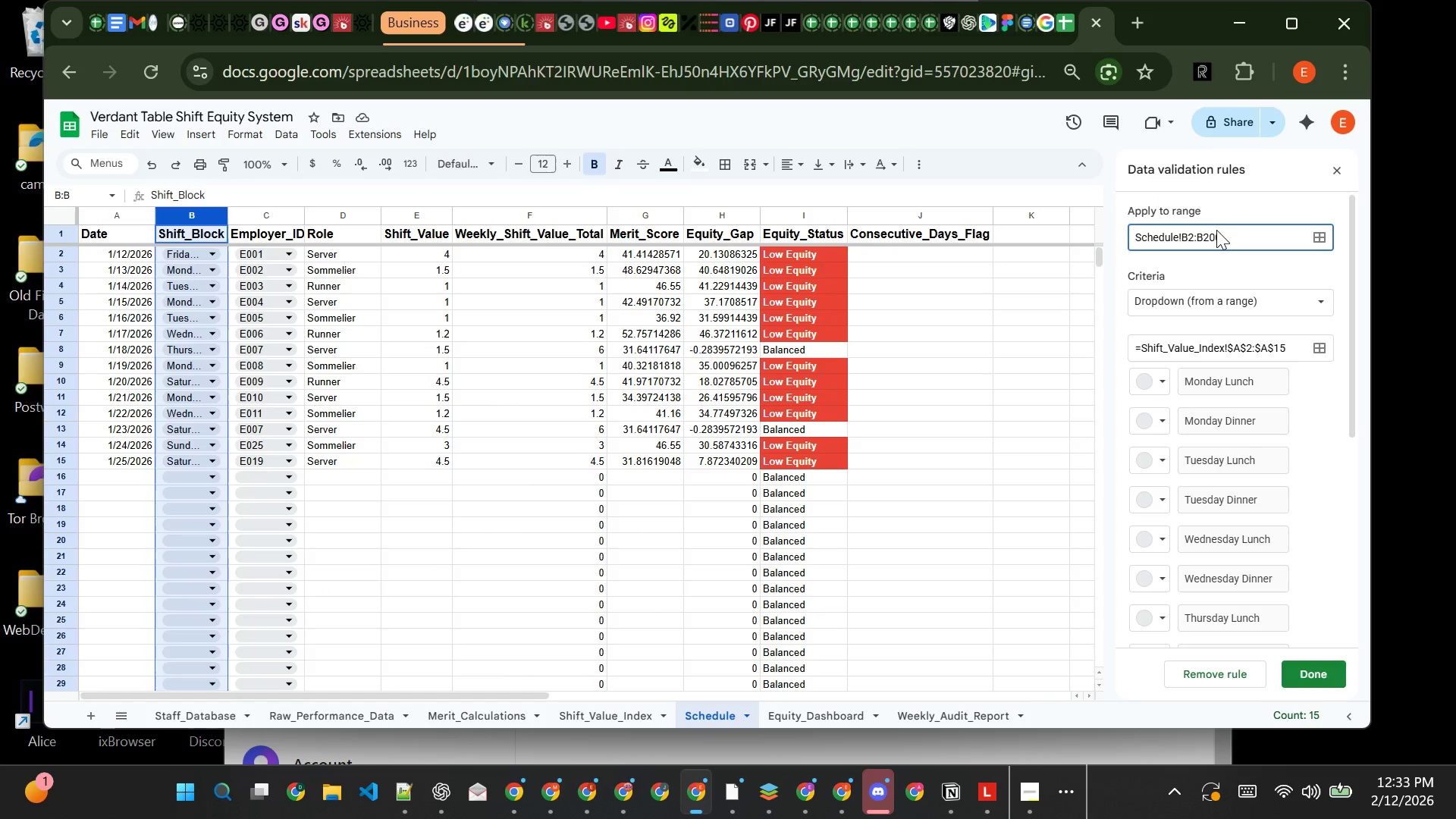 
key(Enter)
 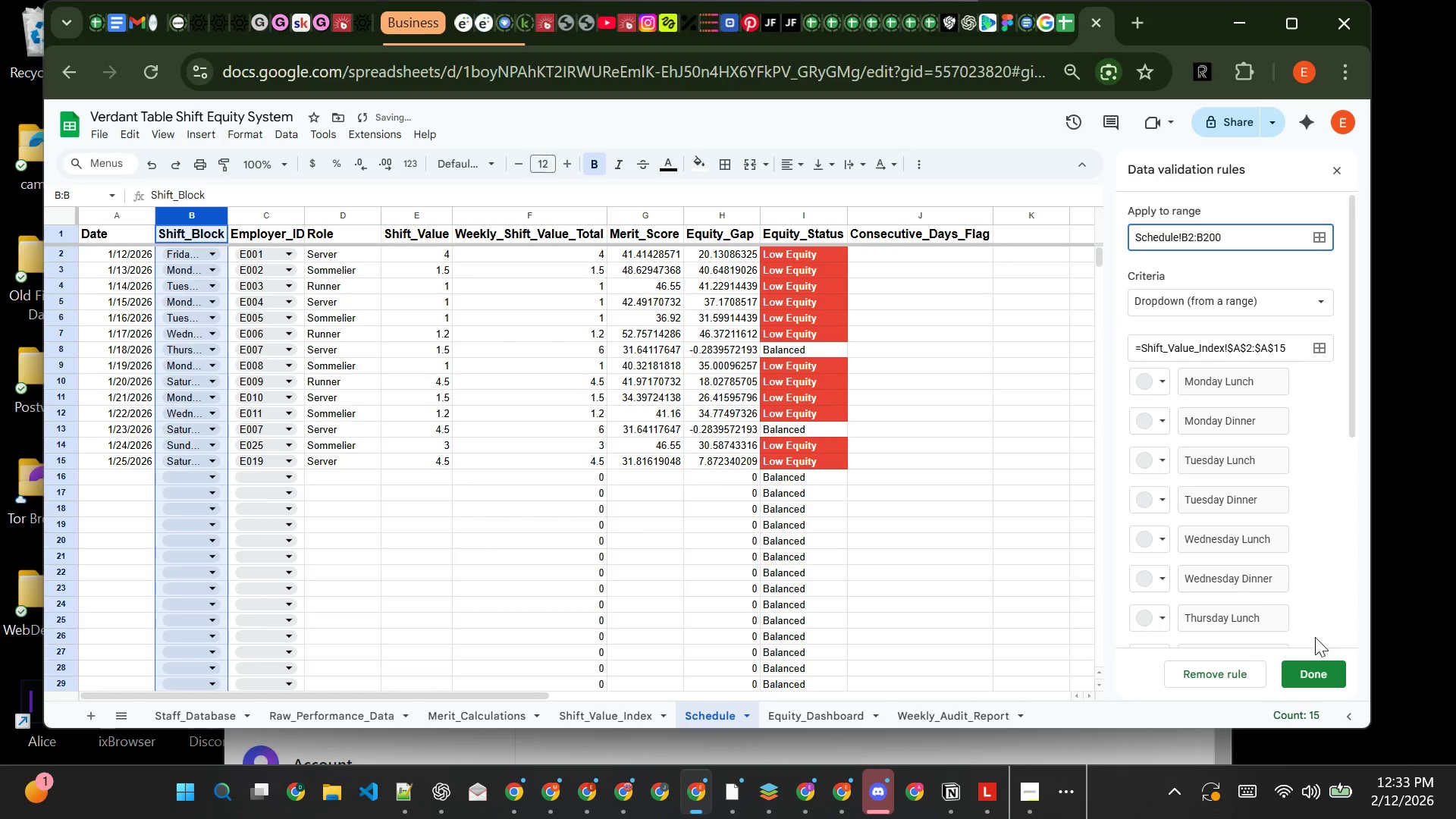 
left_click([1305, 670])
 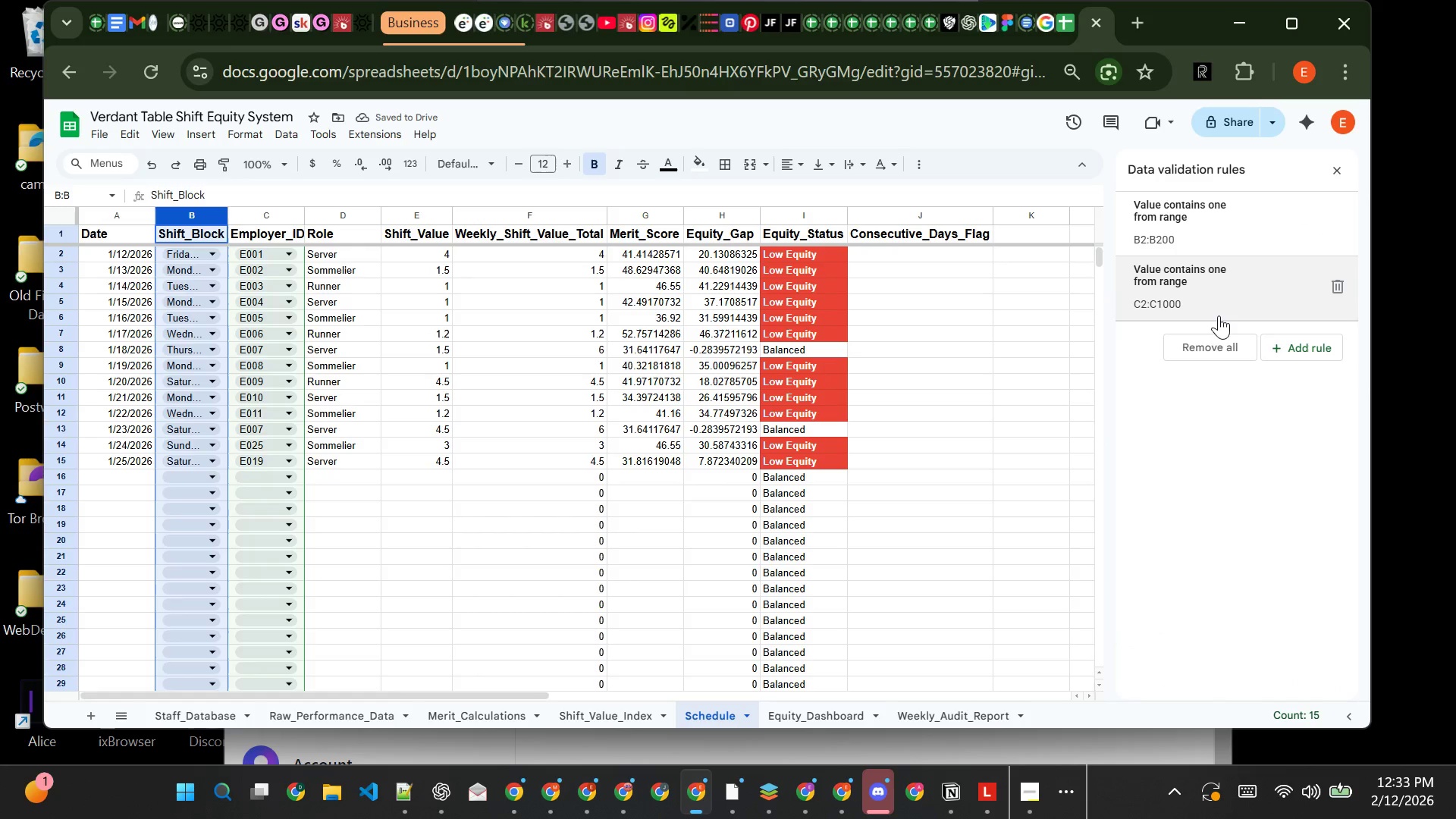 
left_click([1215, 315])
 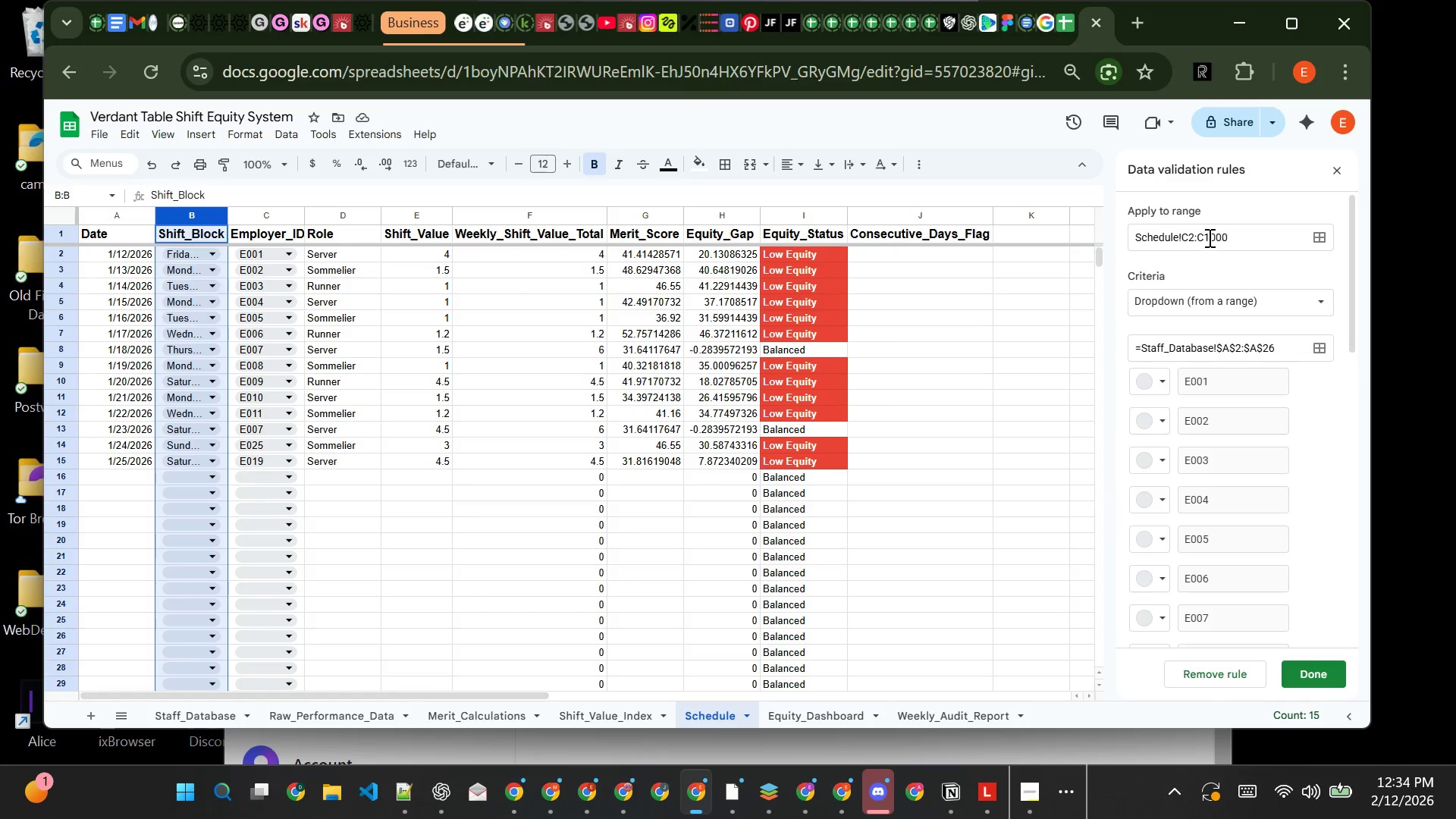 
left_click([1216, 234])
 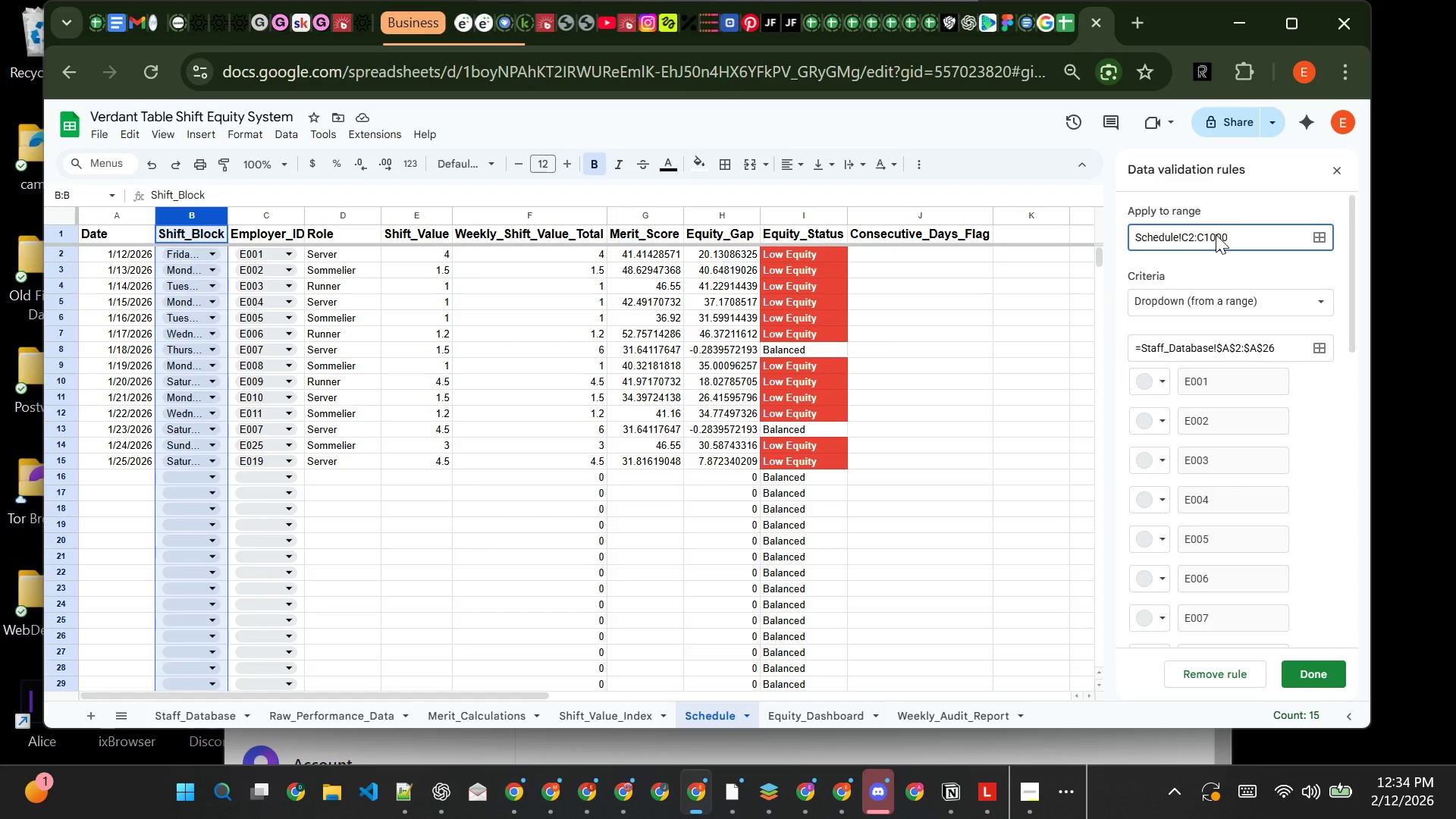 
key(Backspace)
 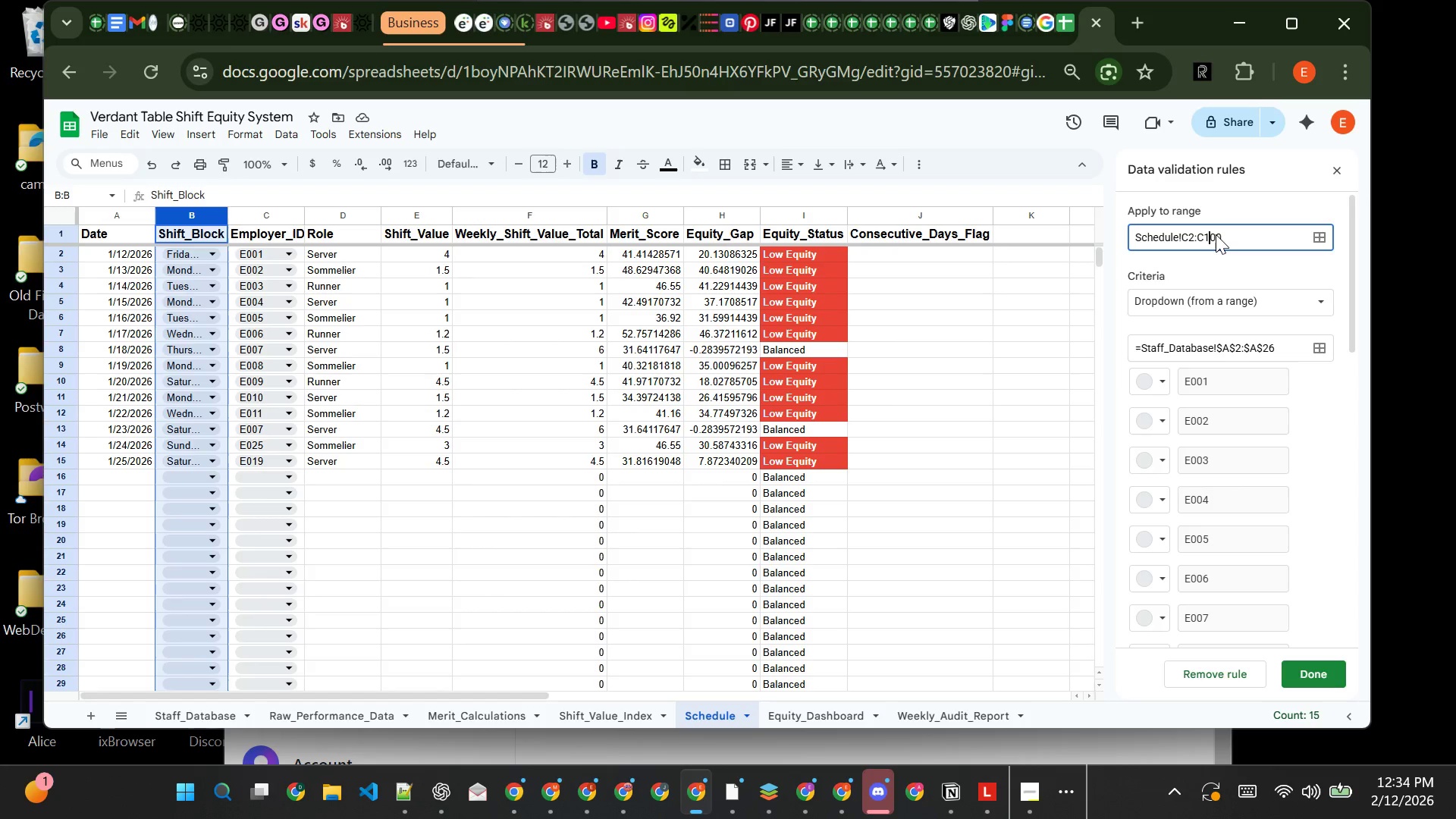 
key(Backspace)
 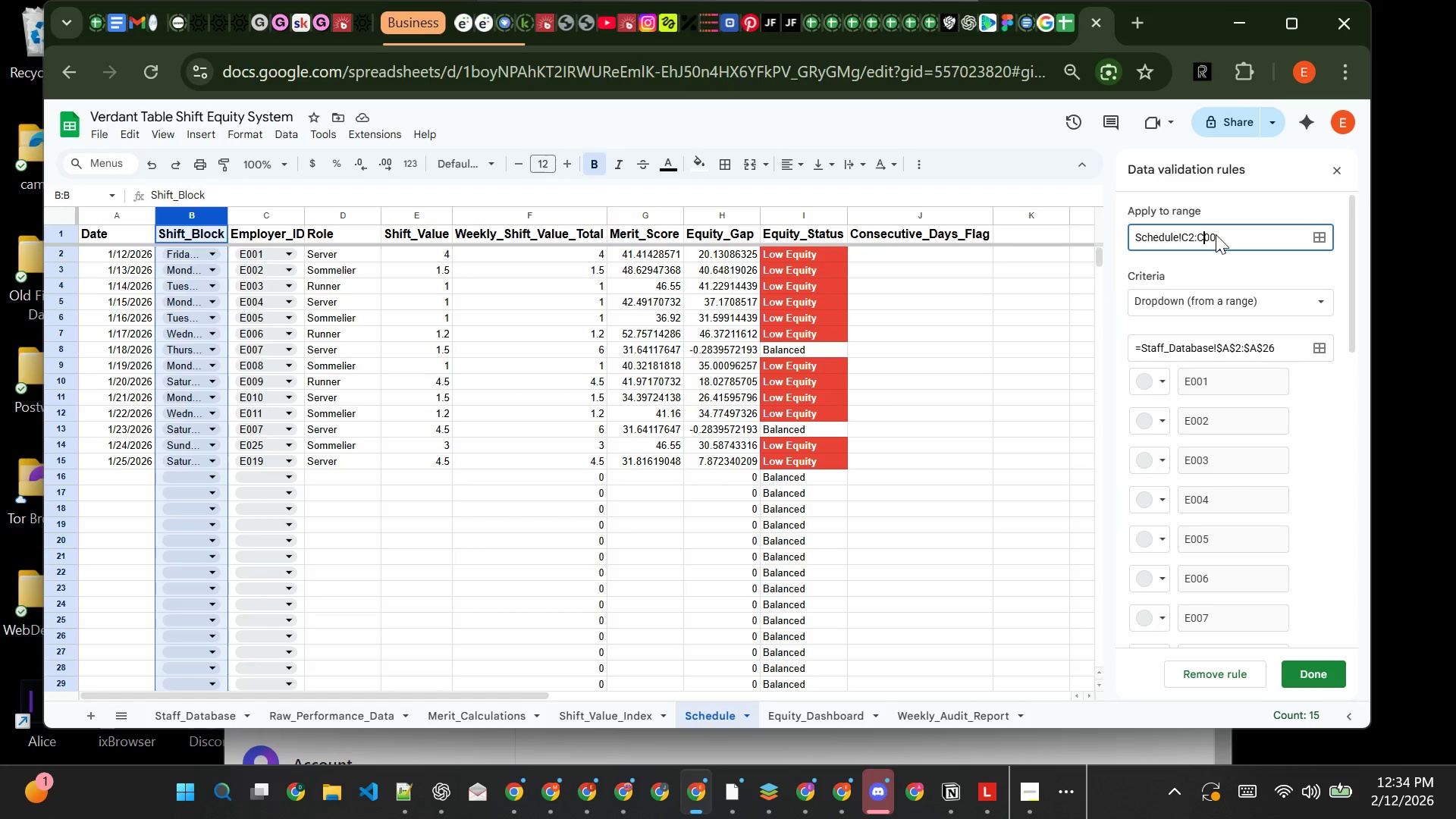 
key(2)
 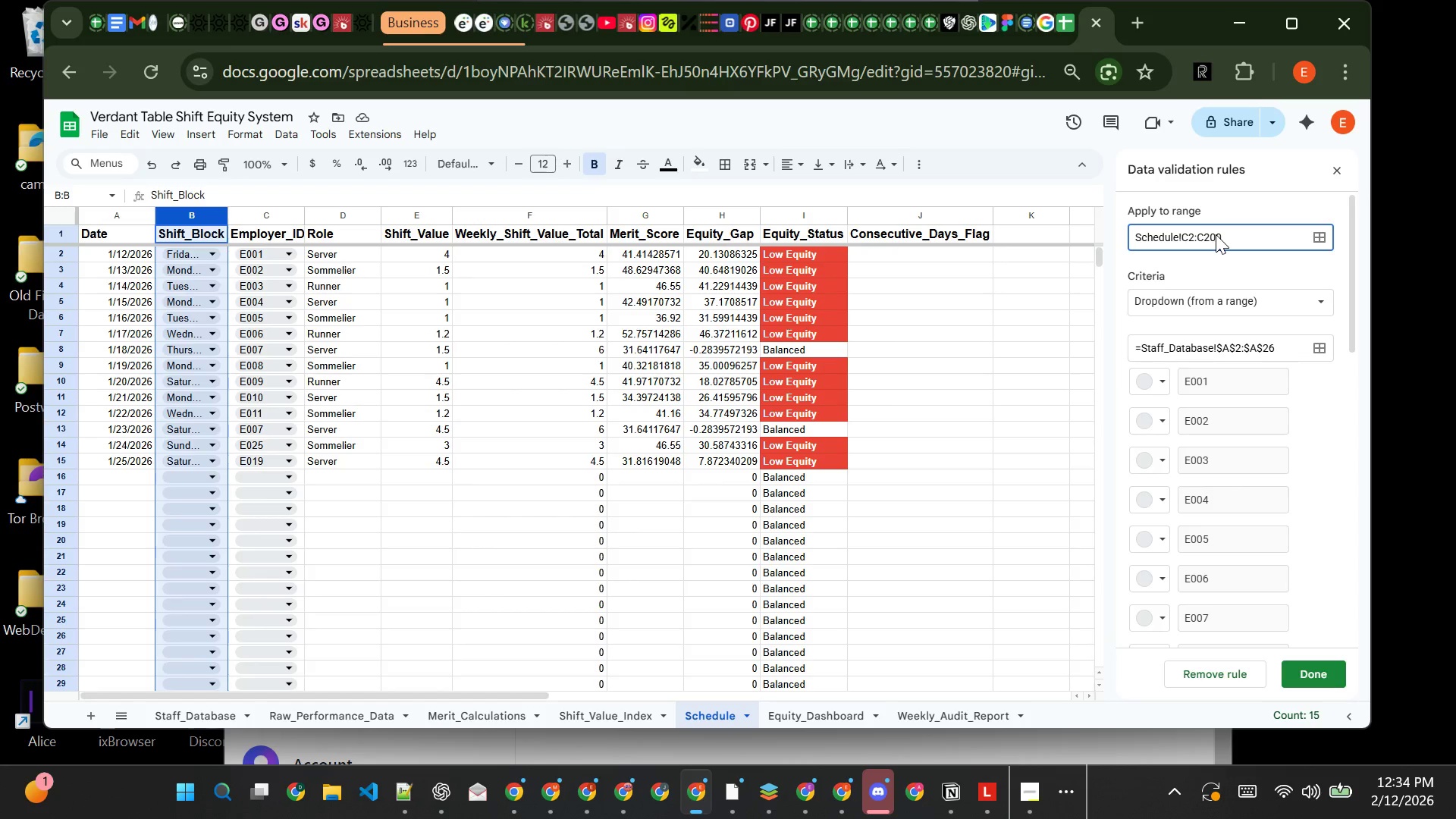 
key(Enter)
 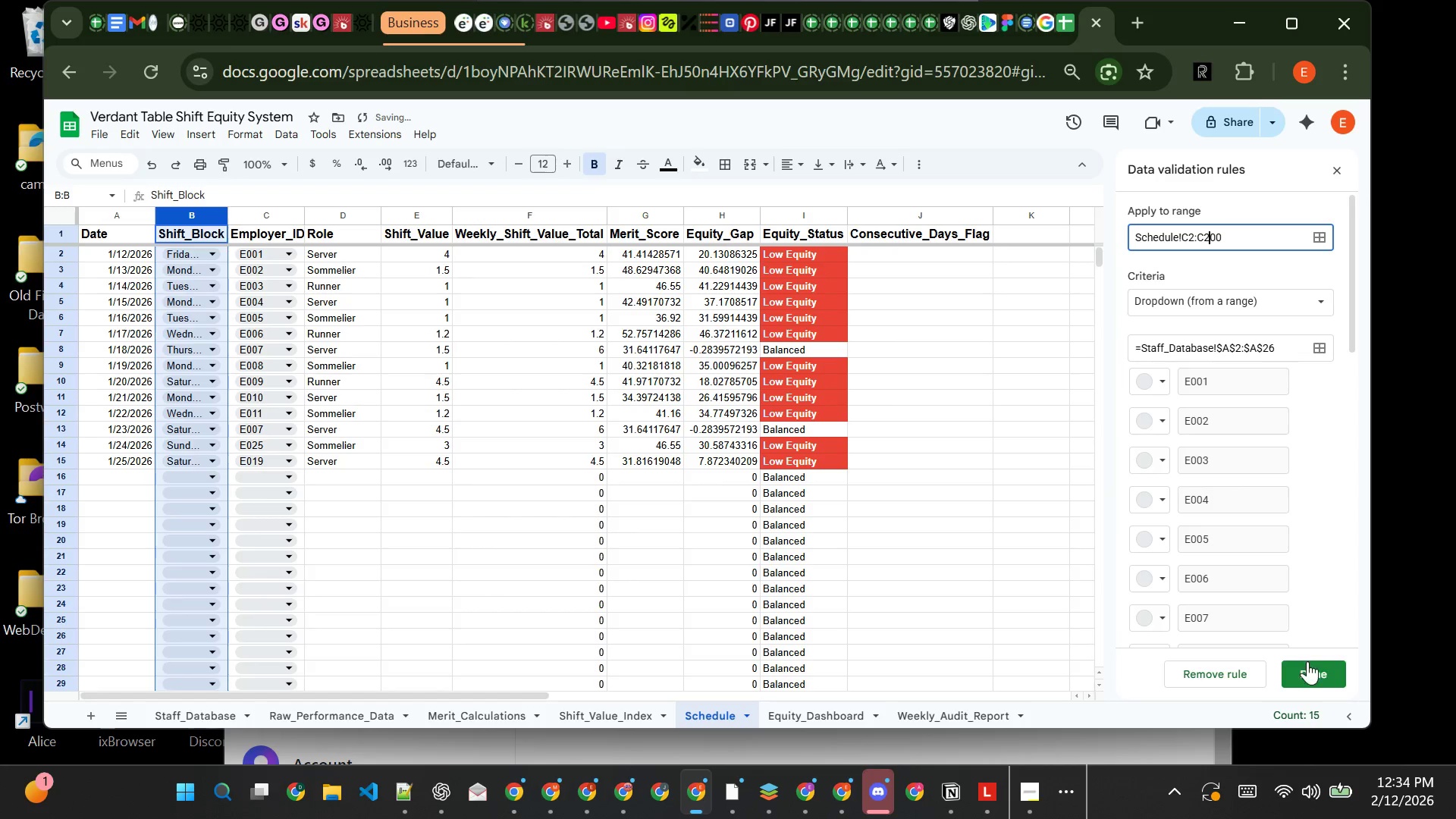 
left_click([1323, 676])
 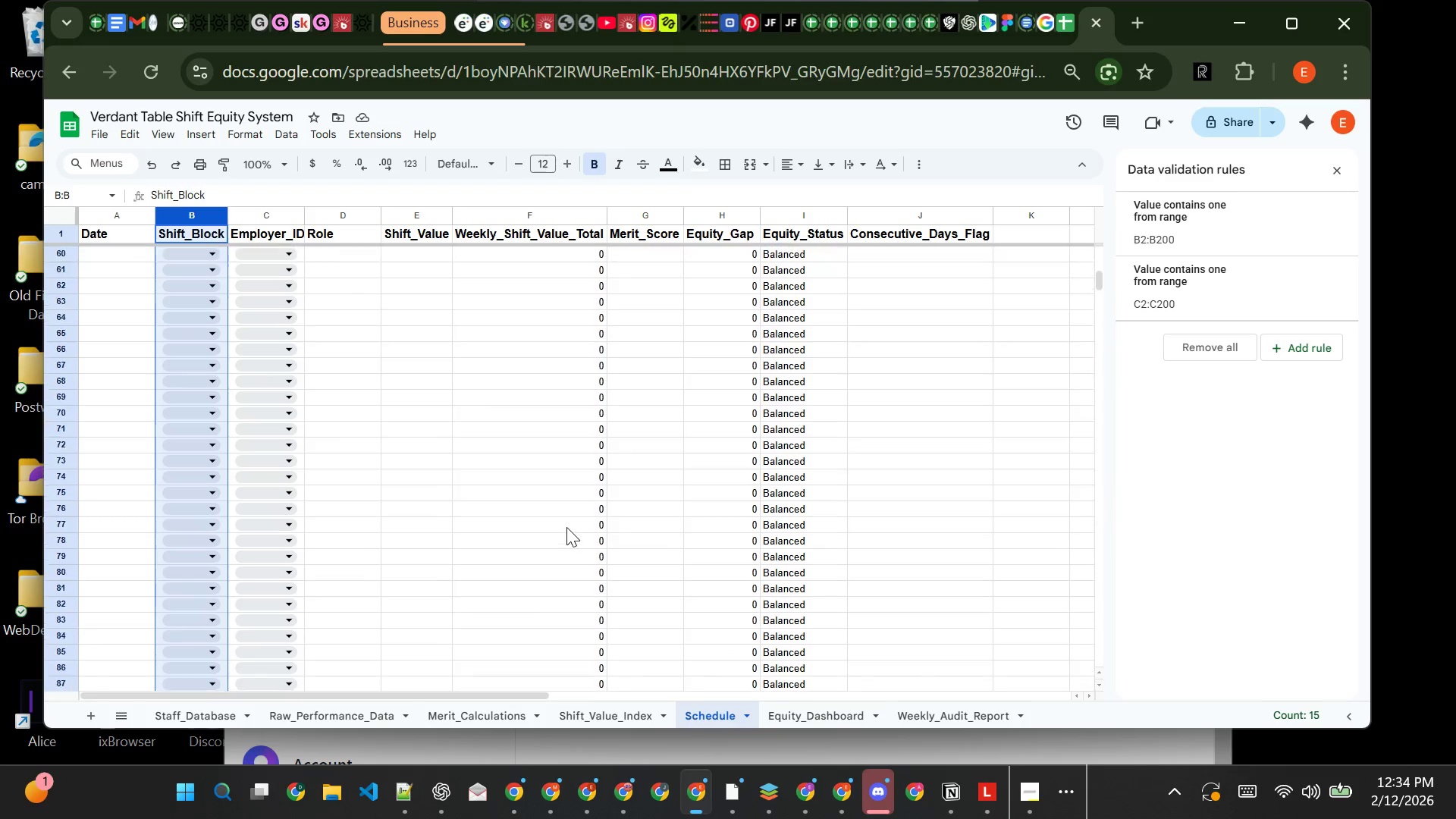 
wait(9.44)
 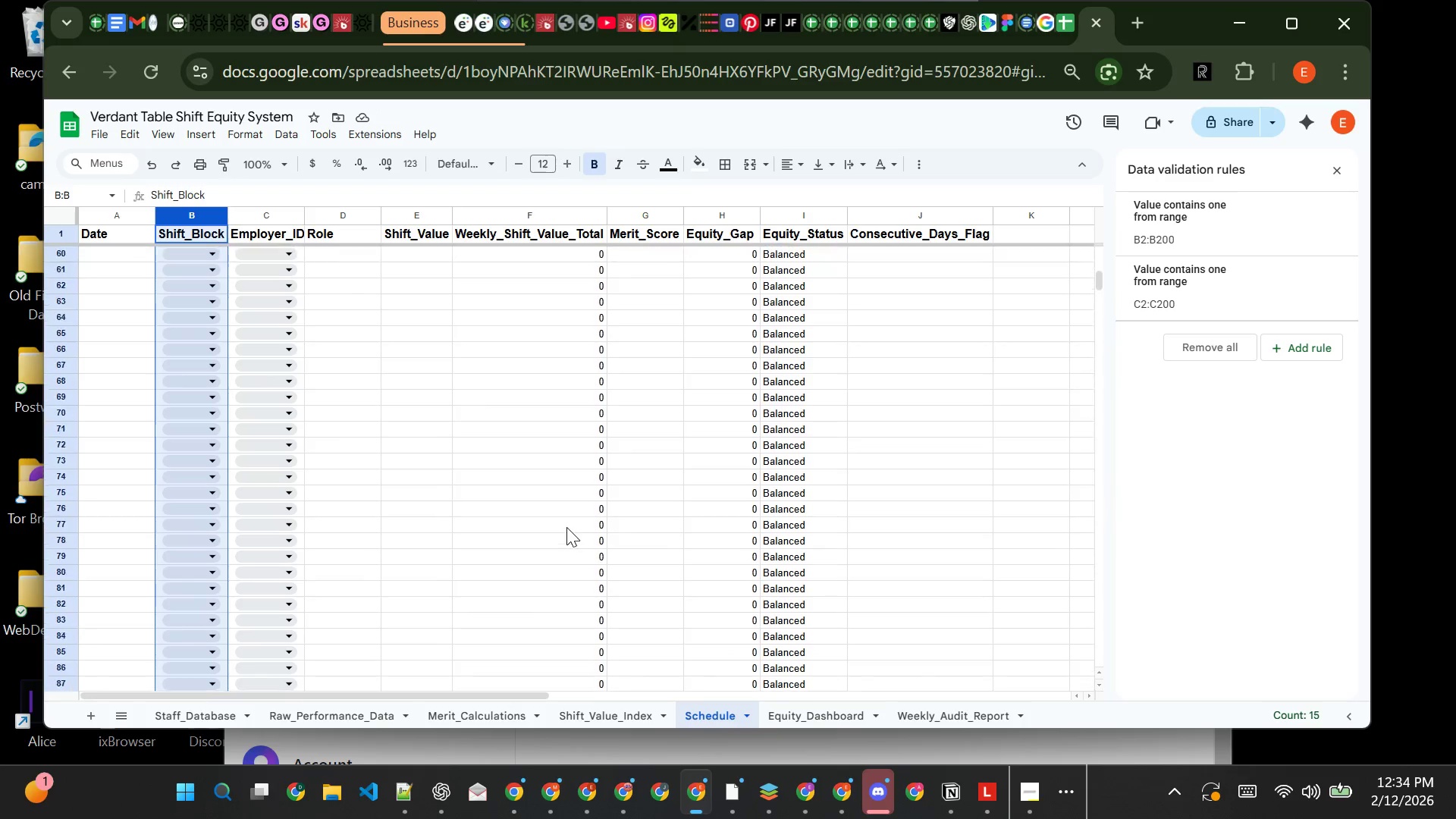 
right_click([807, 533])
 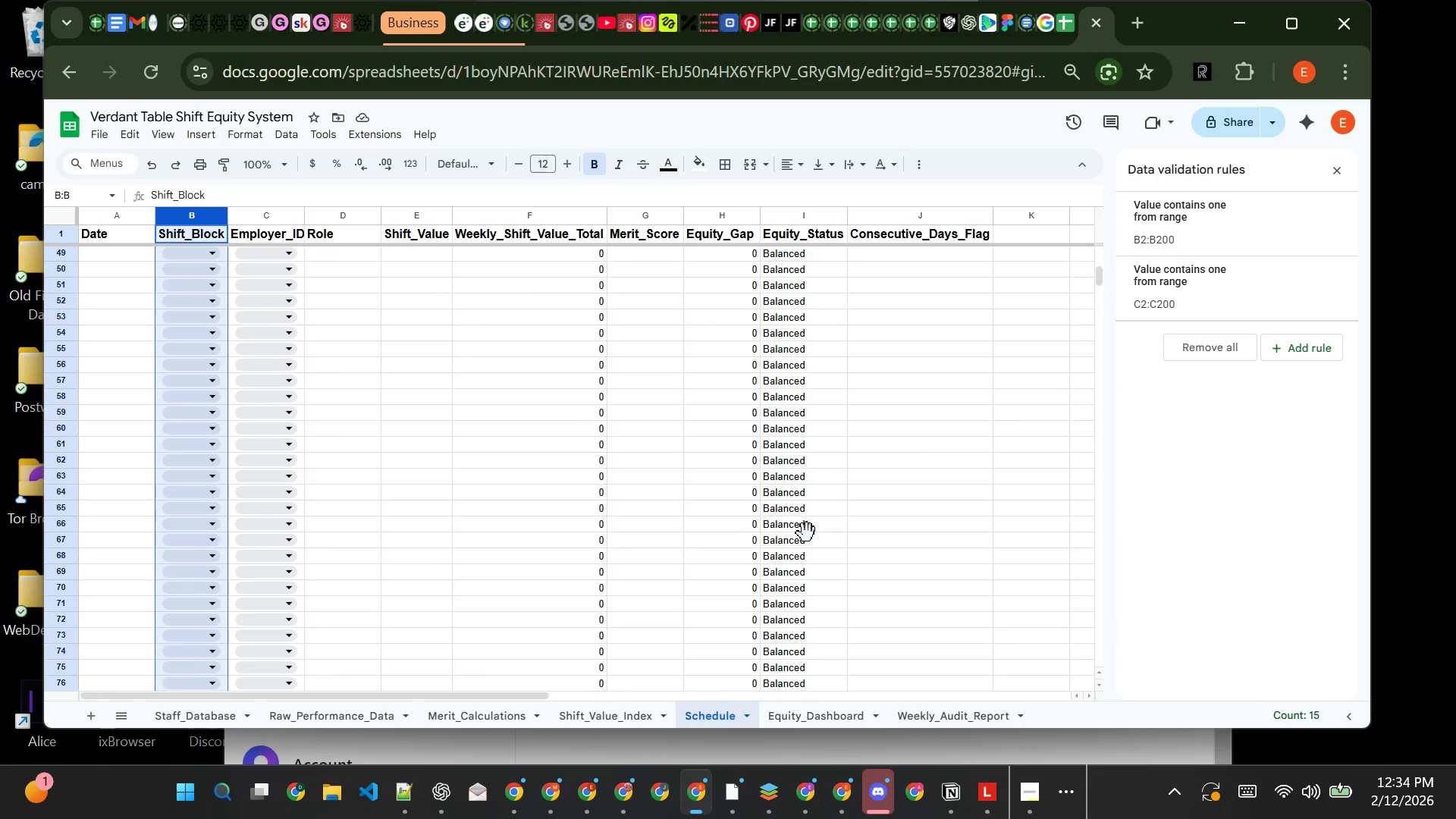 
left_click([807, 533])
 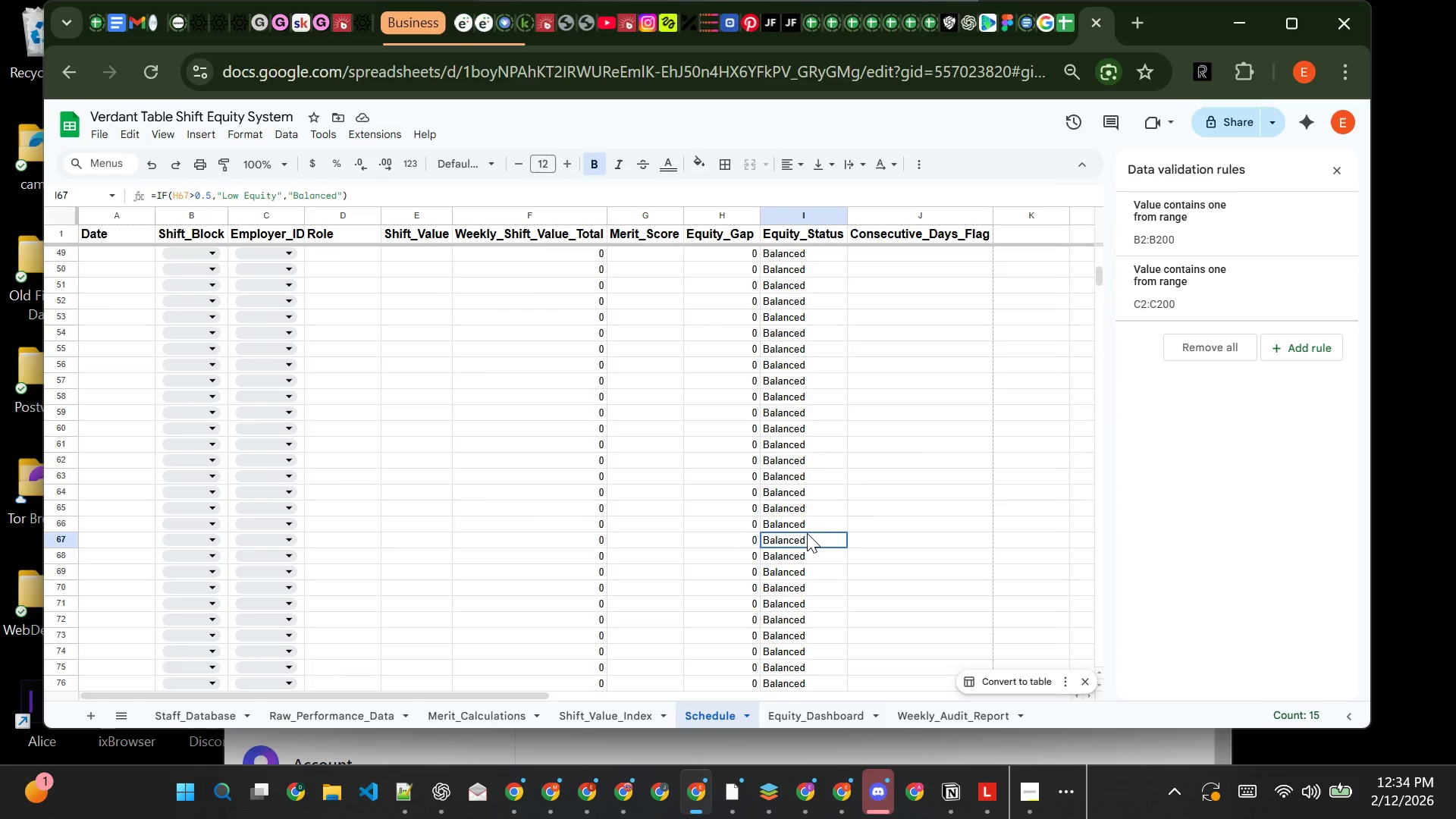 
right_click([807, 533])
 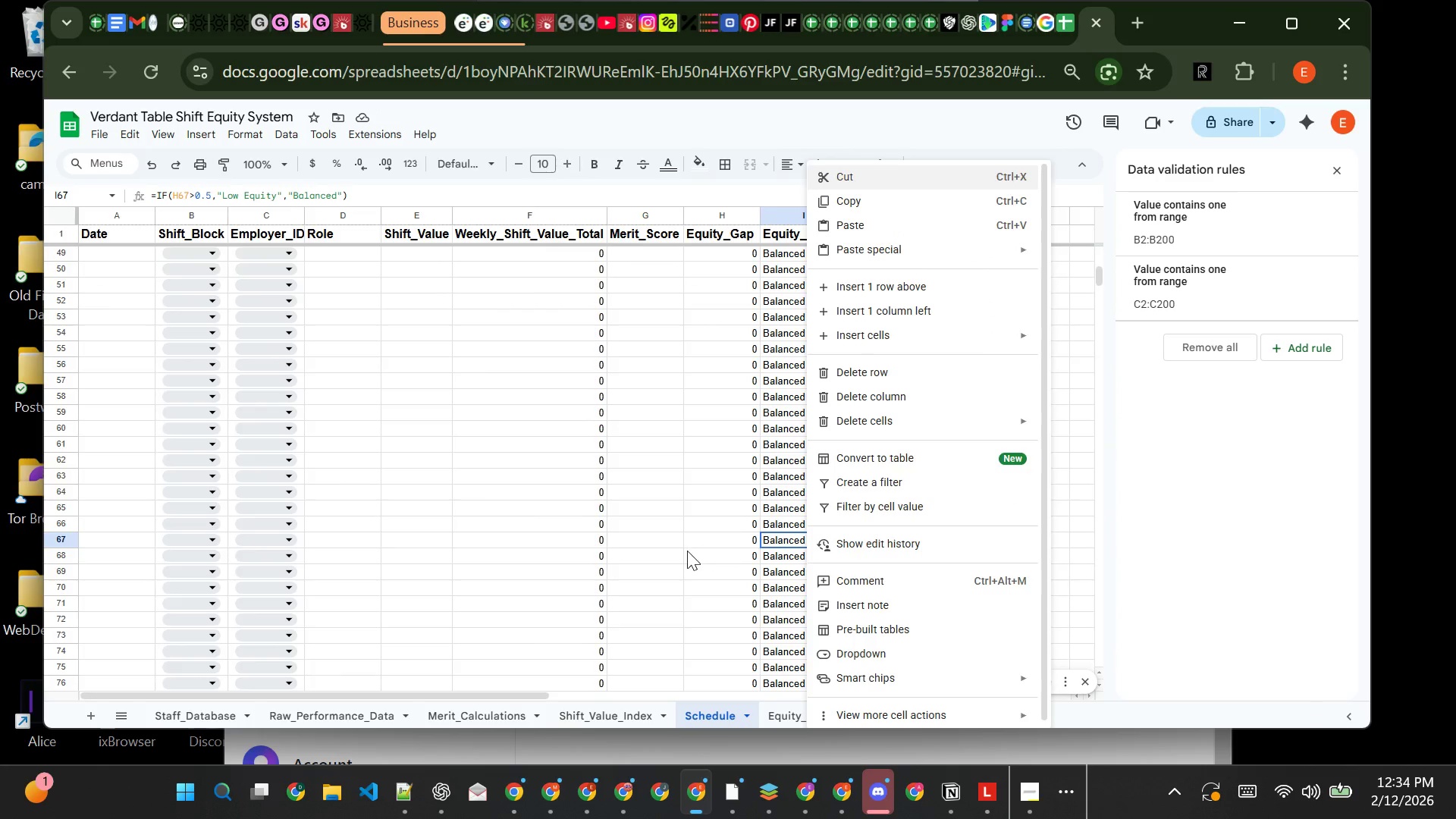 
left_click([687, 551])
 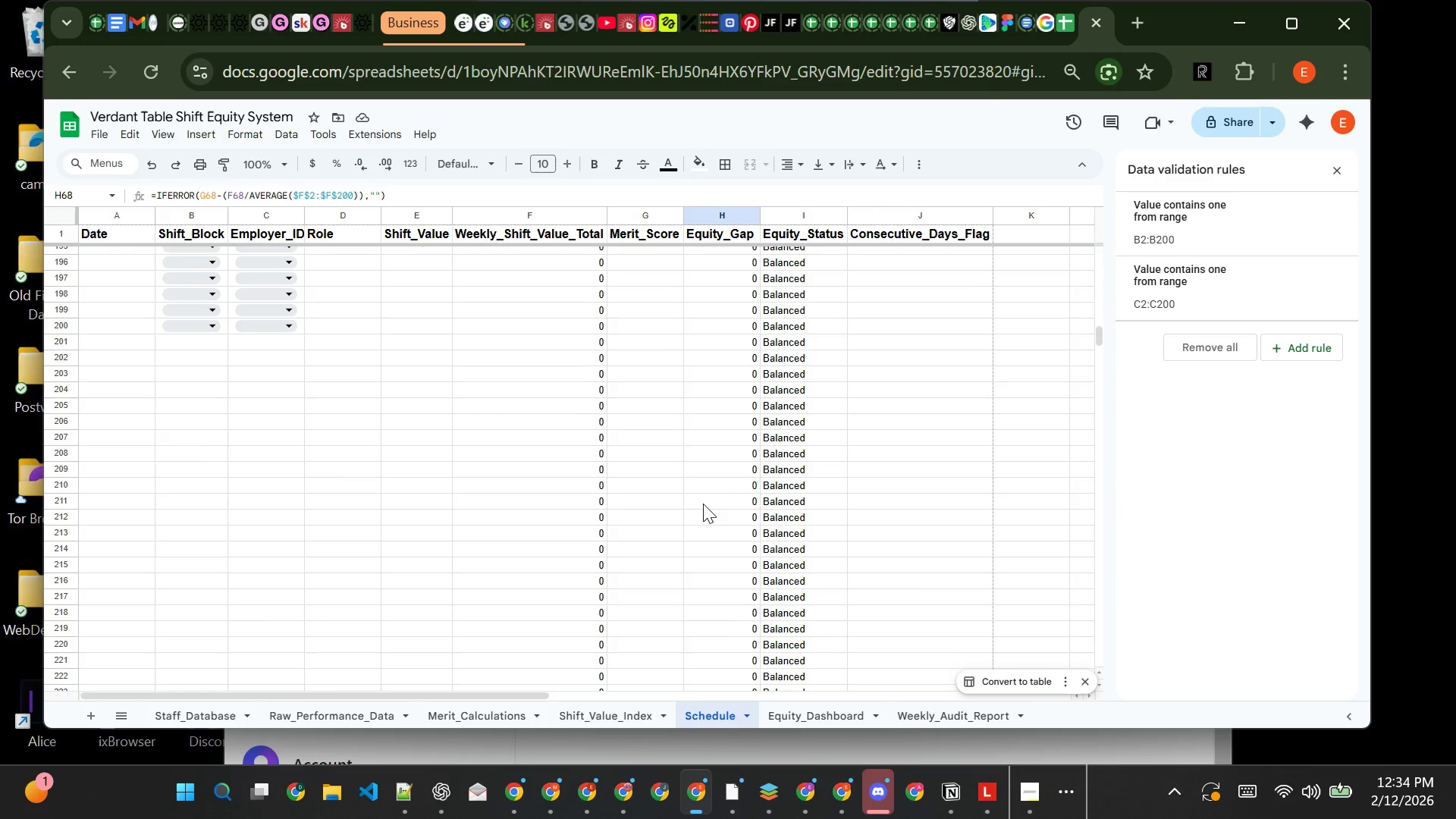 
wait(12.48)
 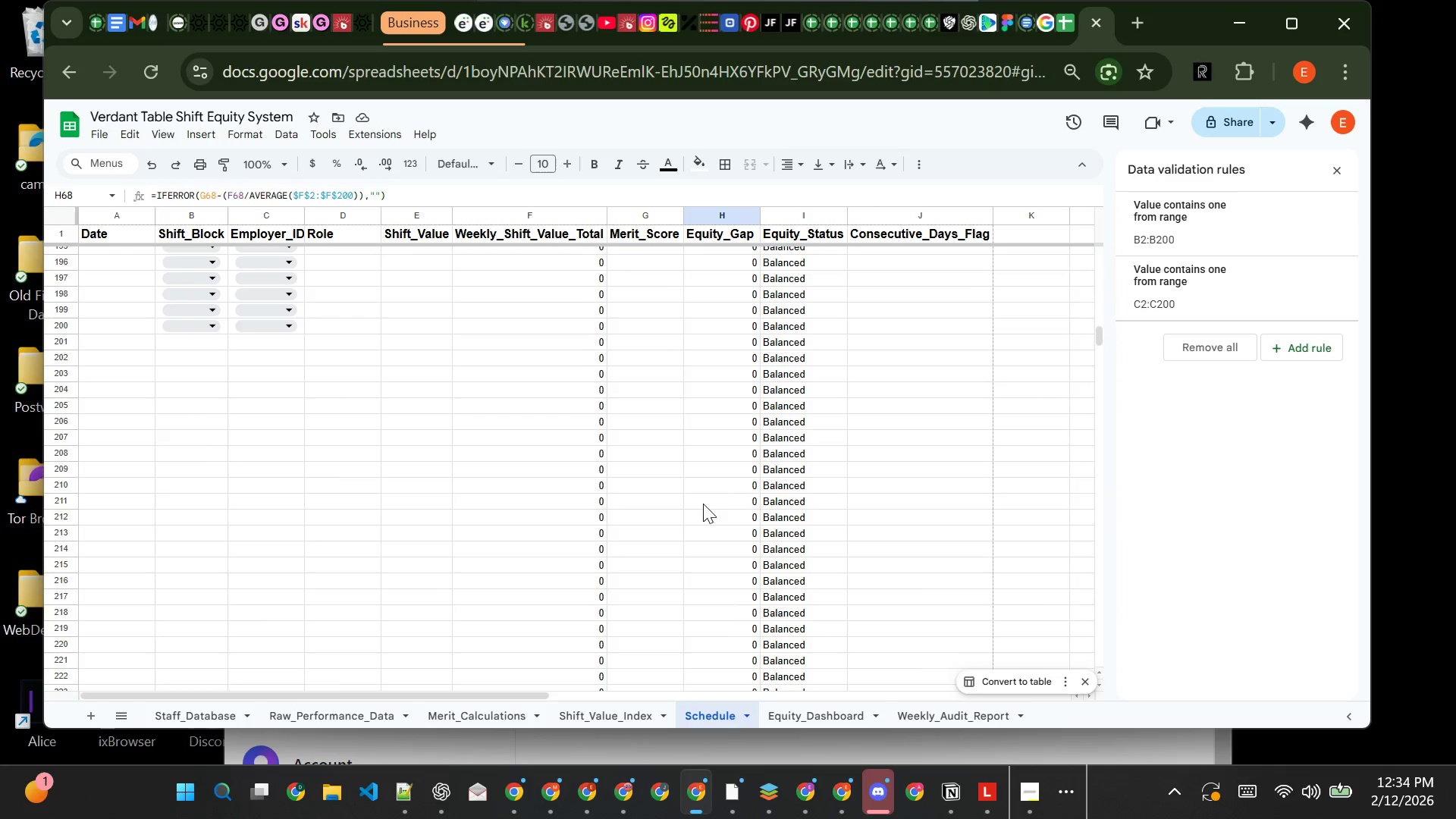 
left_click([543, 218])
 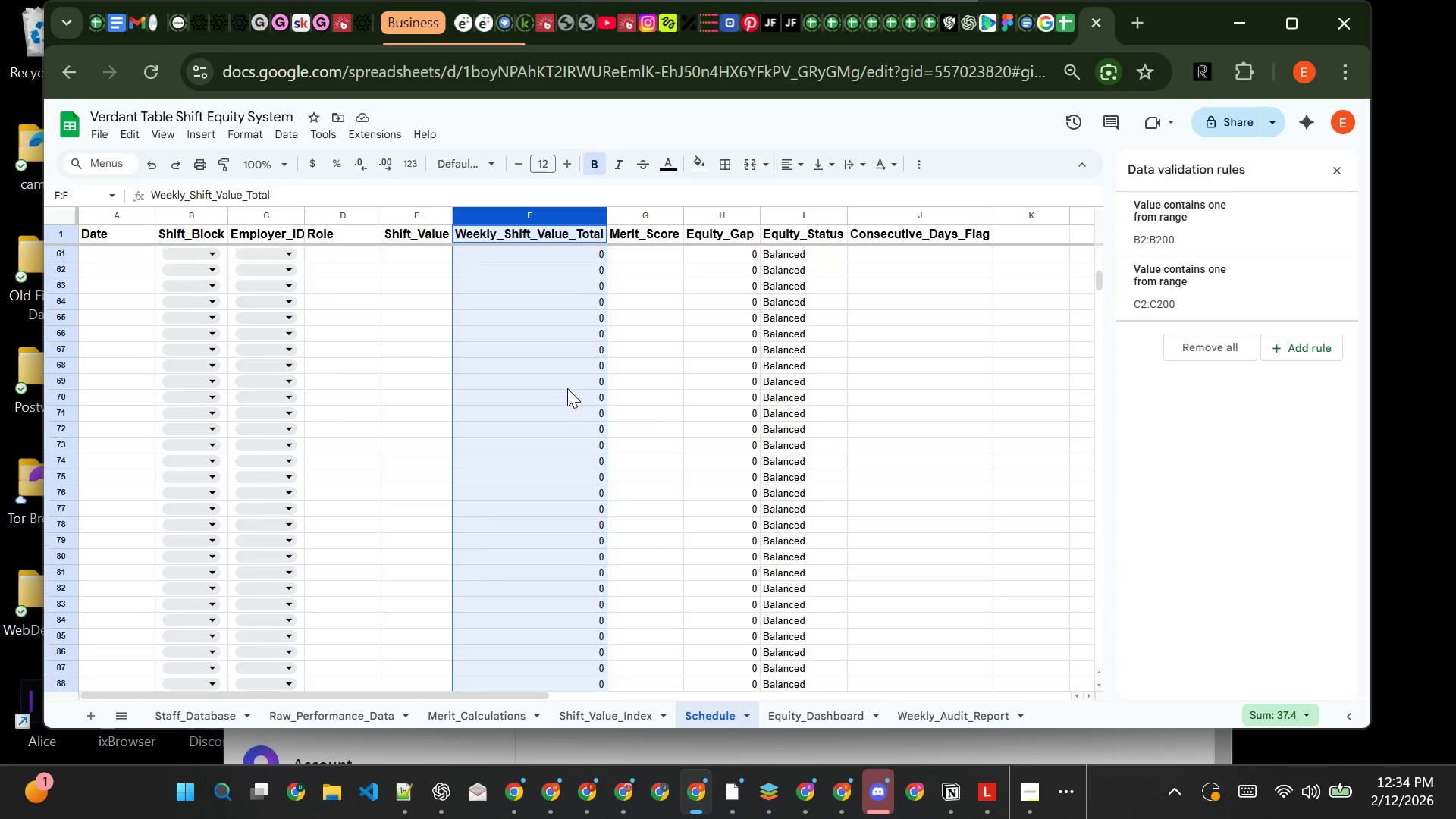 
wait(8.97)
 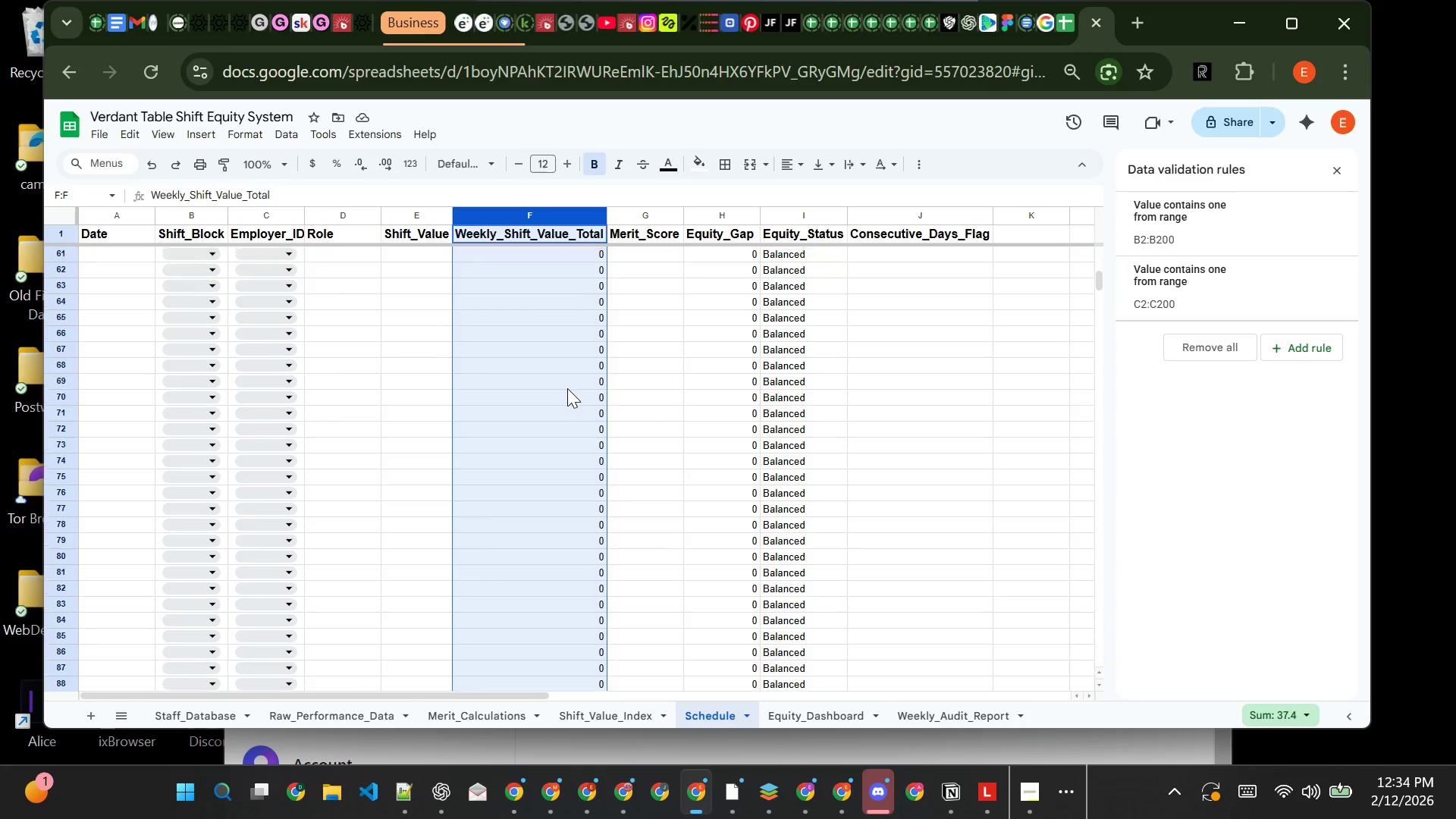 
left_click([579, 256])
 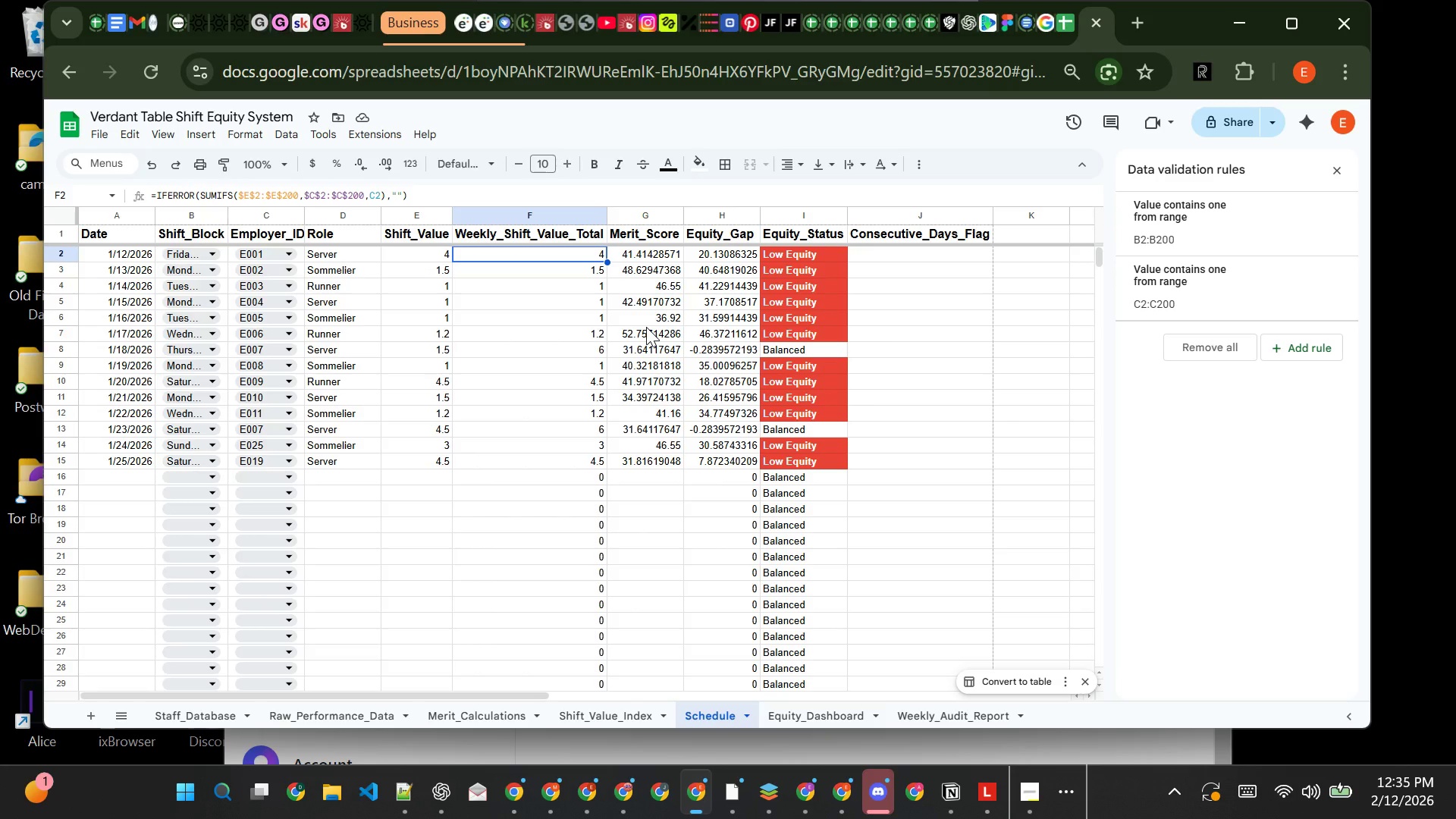 
wait(48.89)
 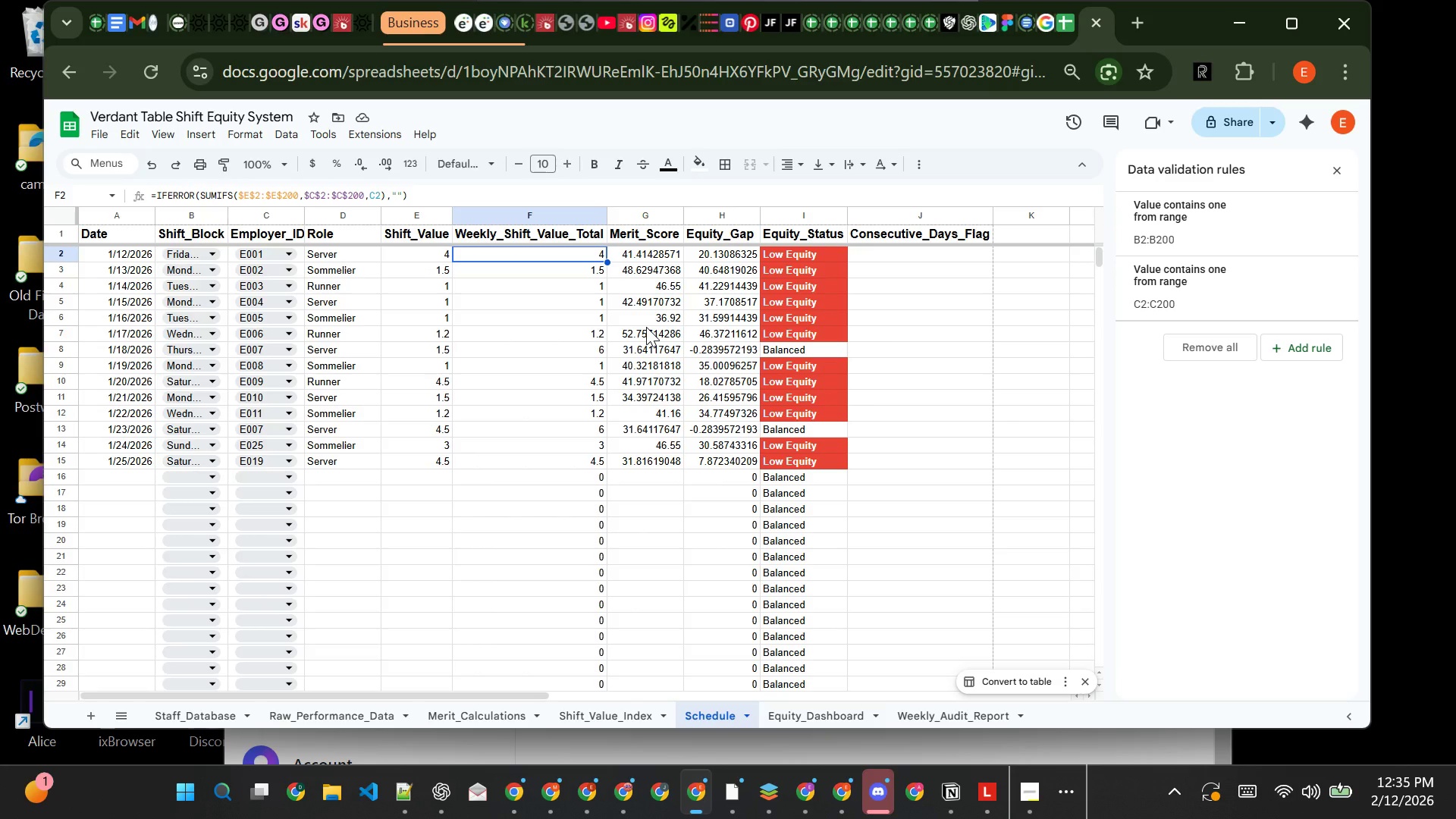 
left_click([568, 222])
 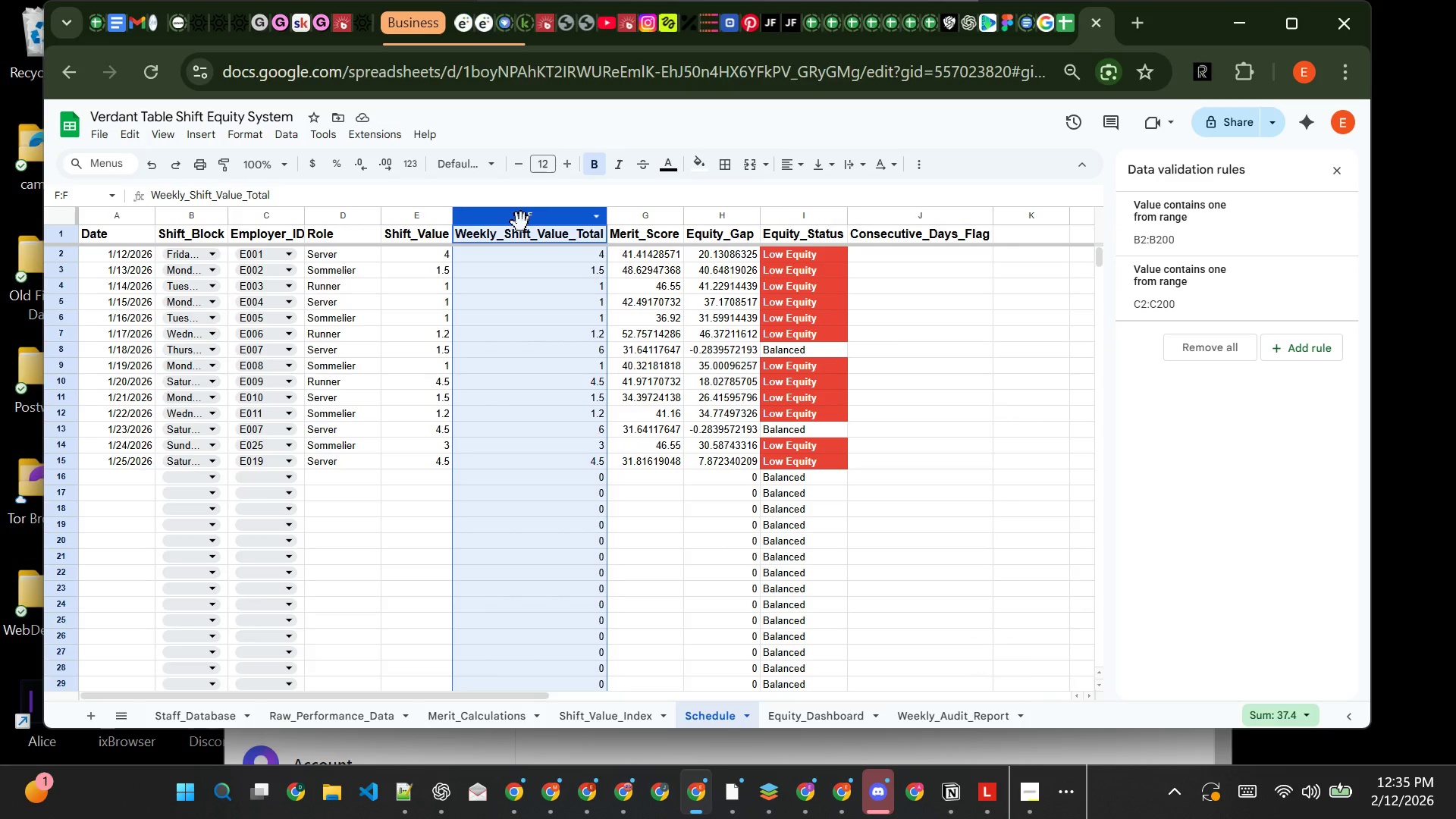 
right_click([521, 221])
 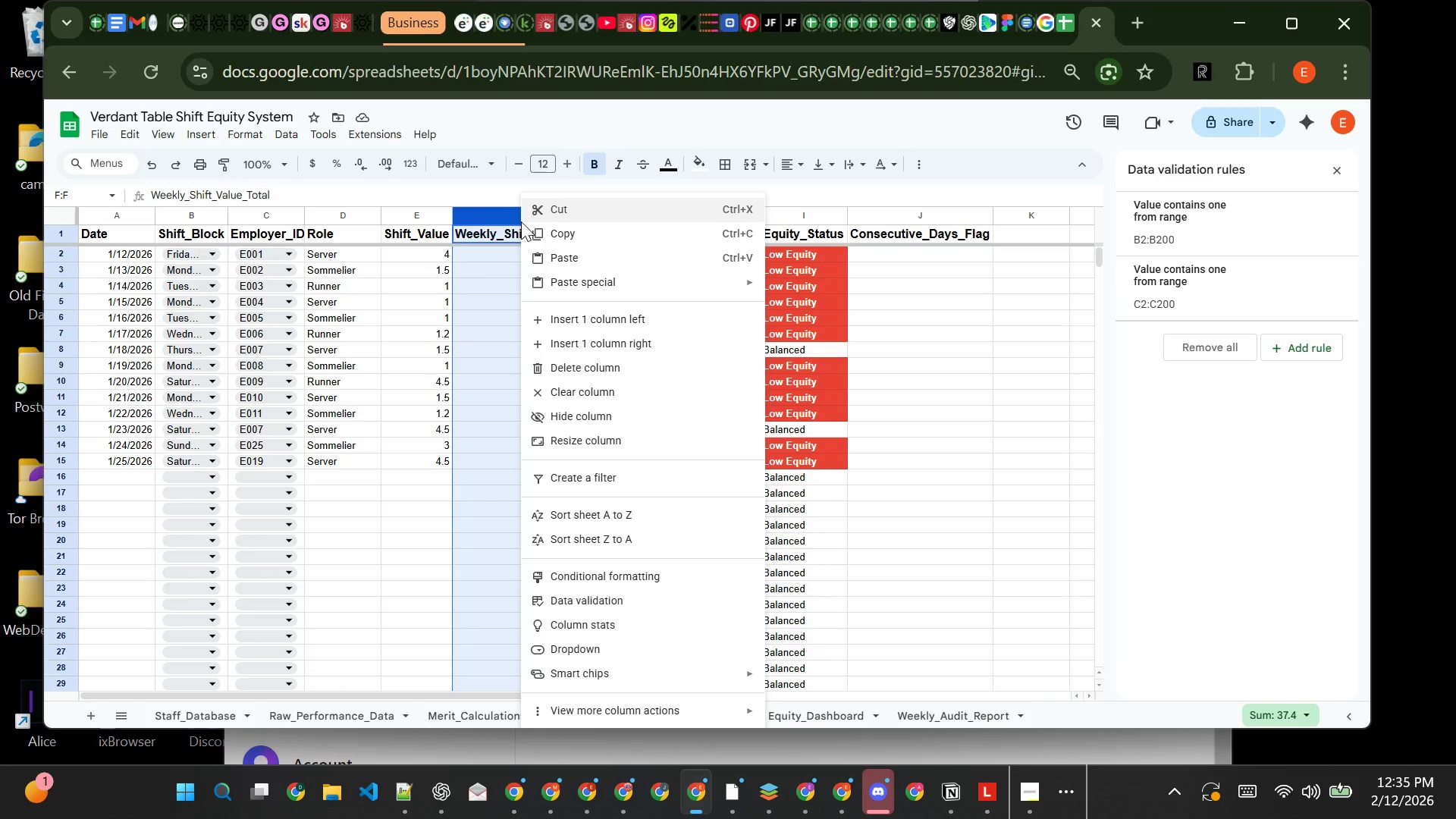 
wait(11.18)
 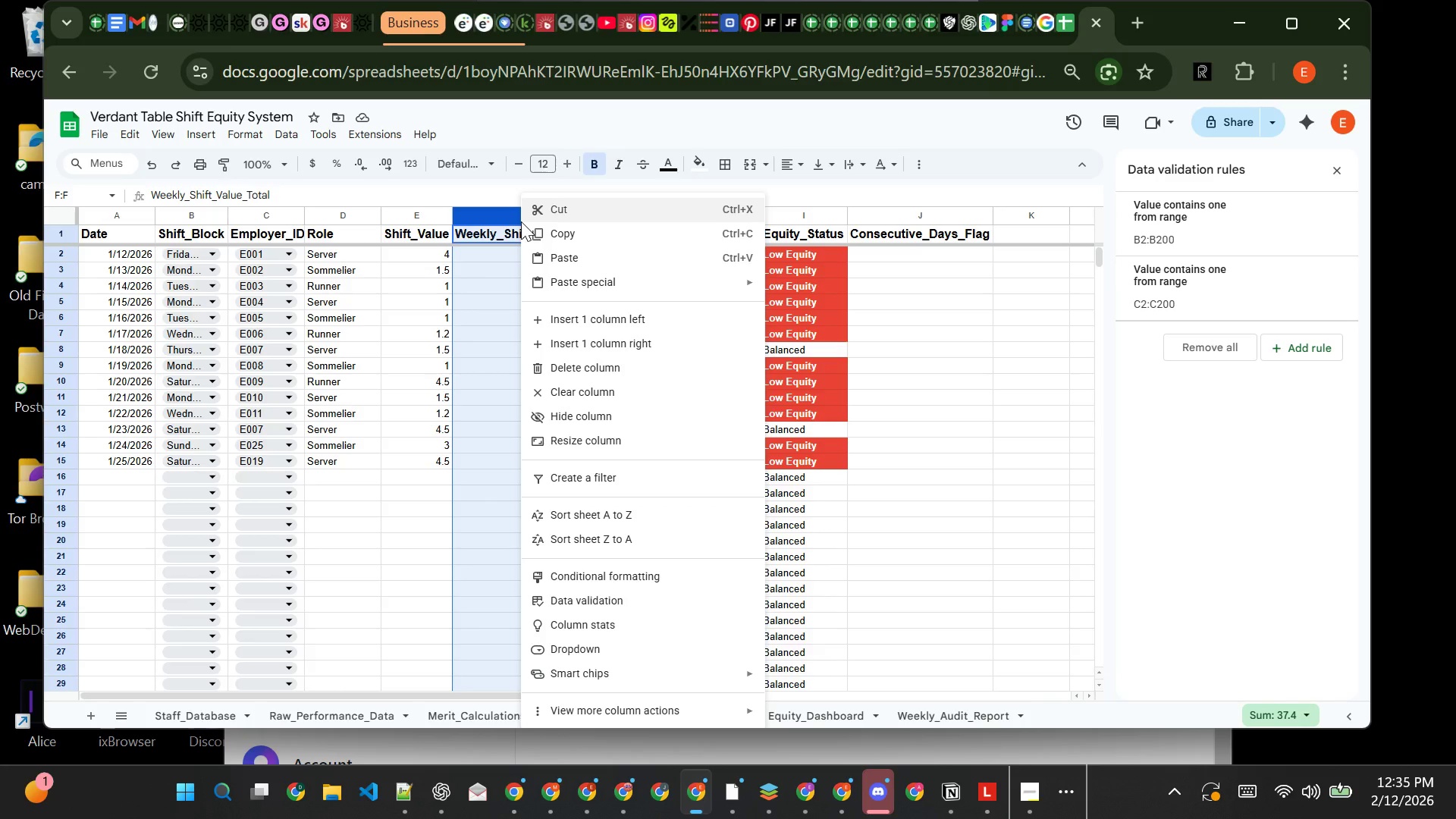 
mouse_move([735, 708])
 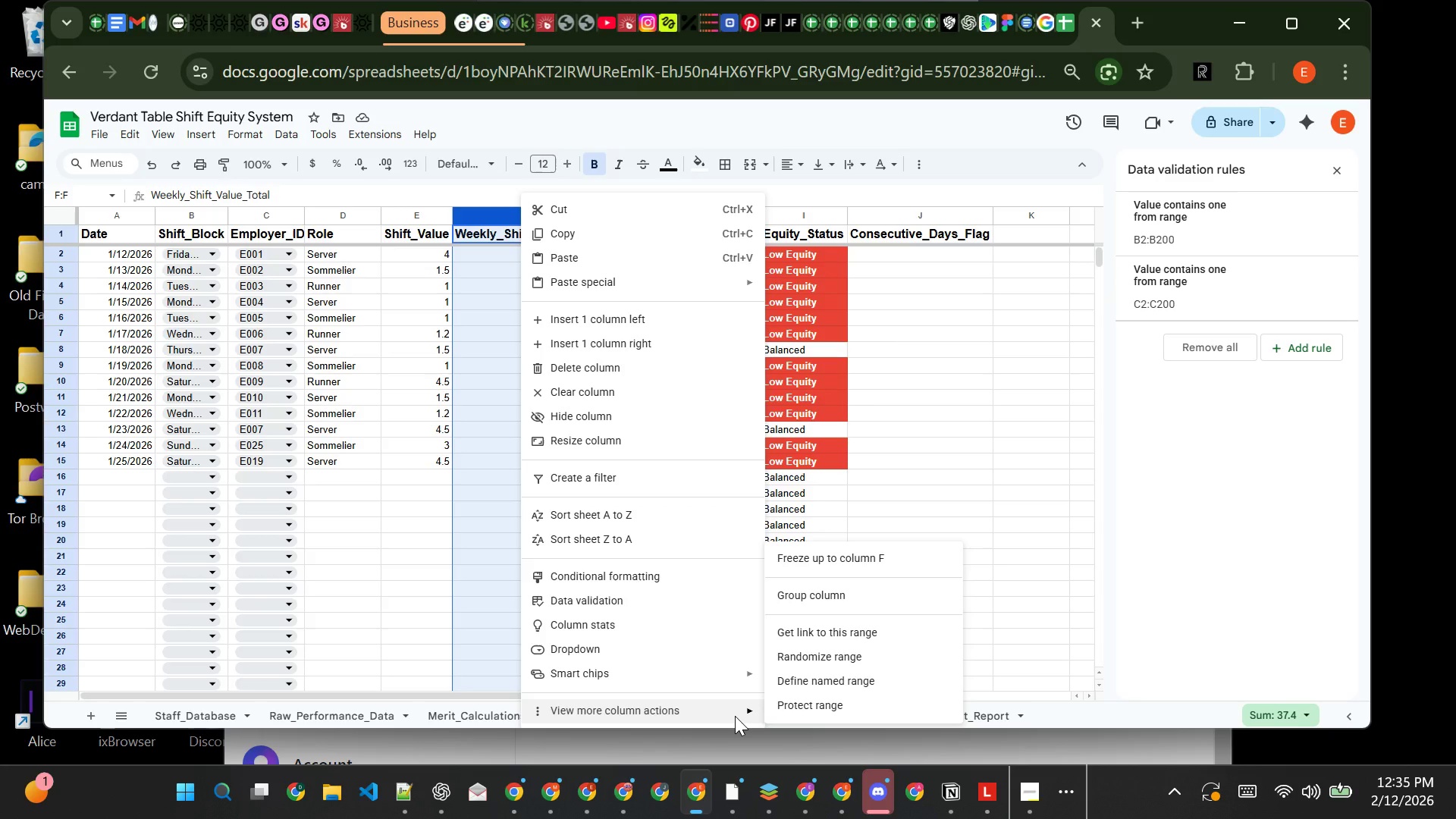 
wait(13.45)
 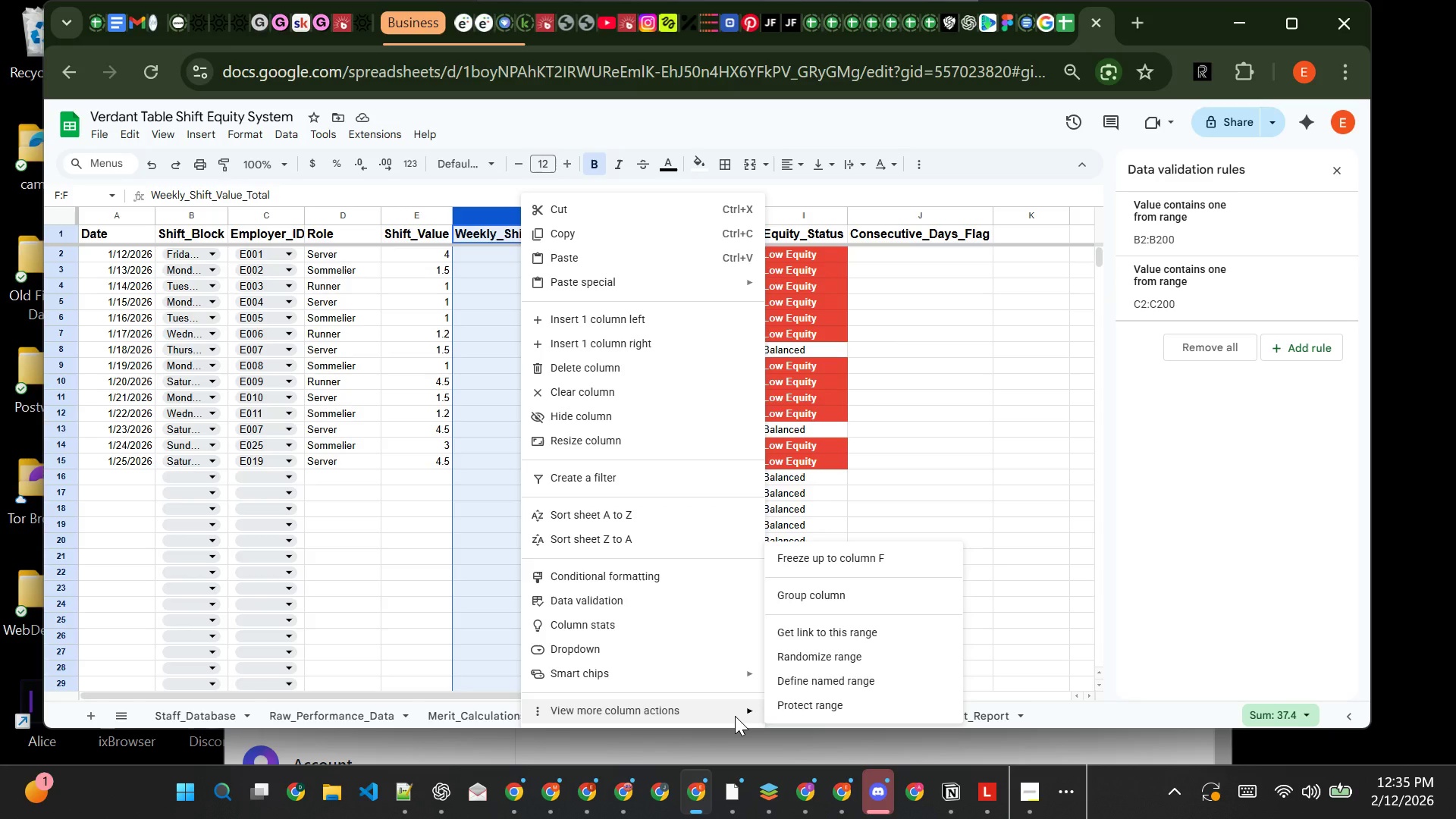 
left_click([656, 392])
 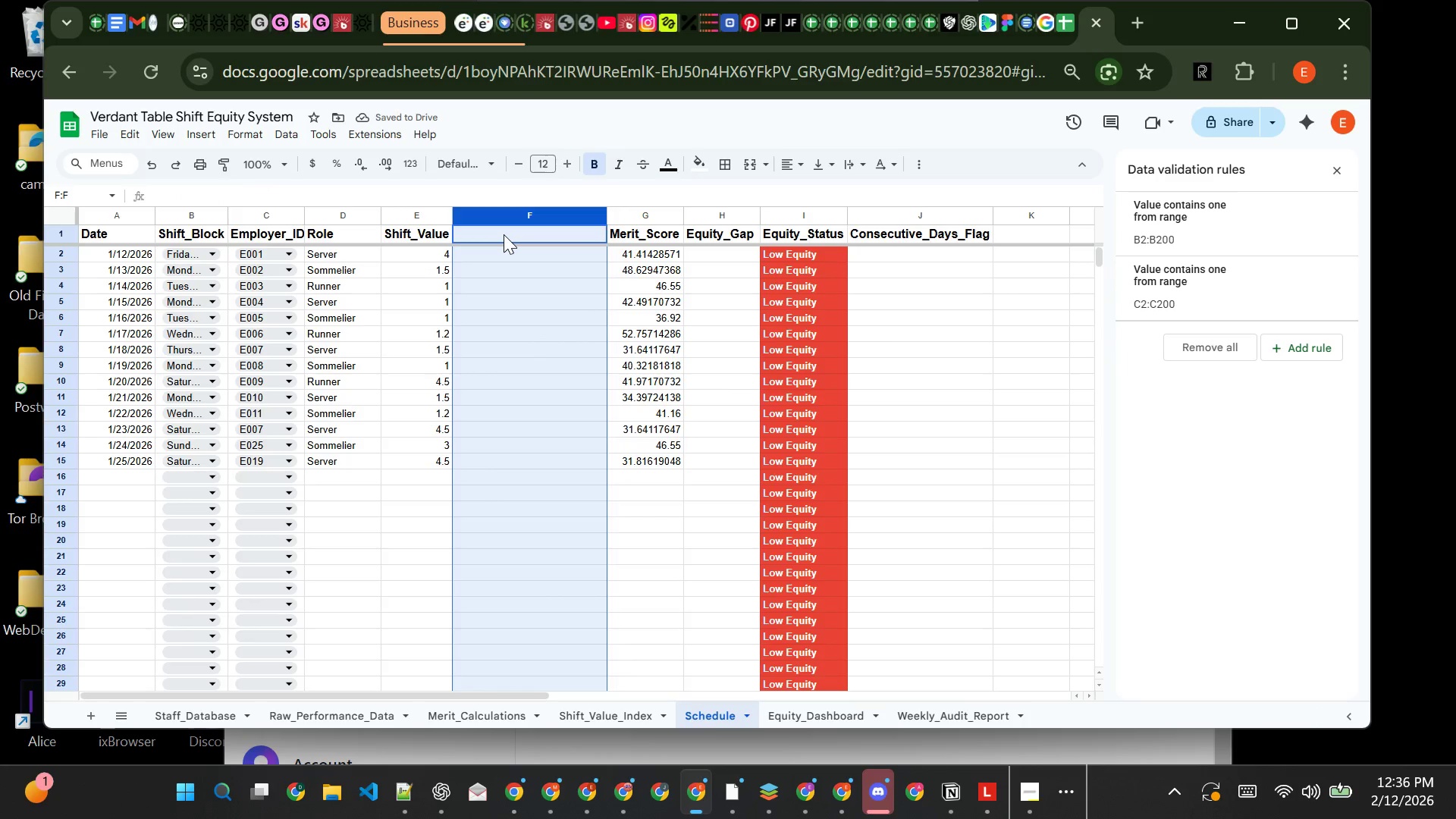 
type(Wekk)
key(Backspace)
key(Backspace)
type(ekly)
 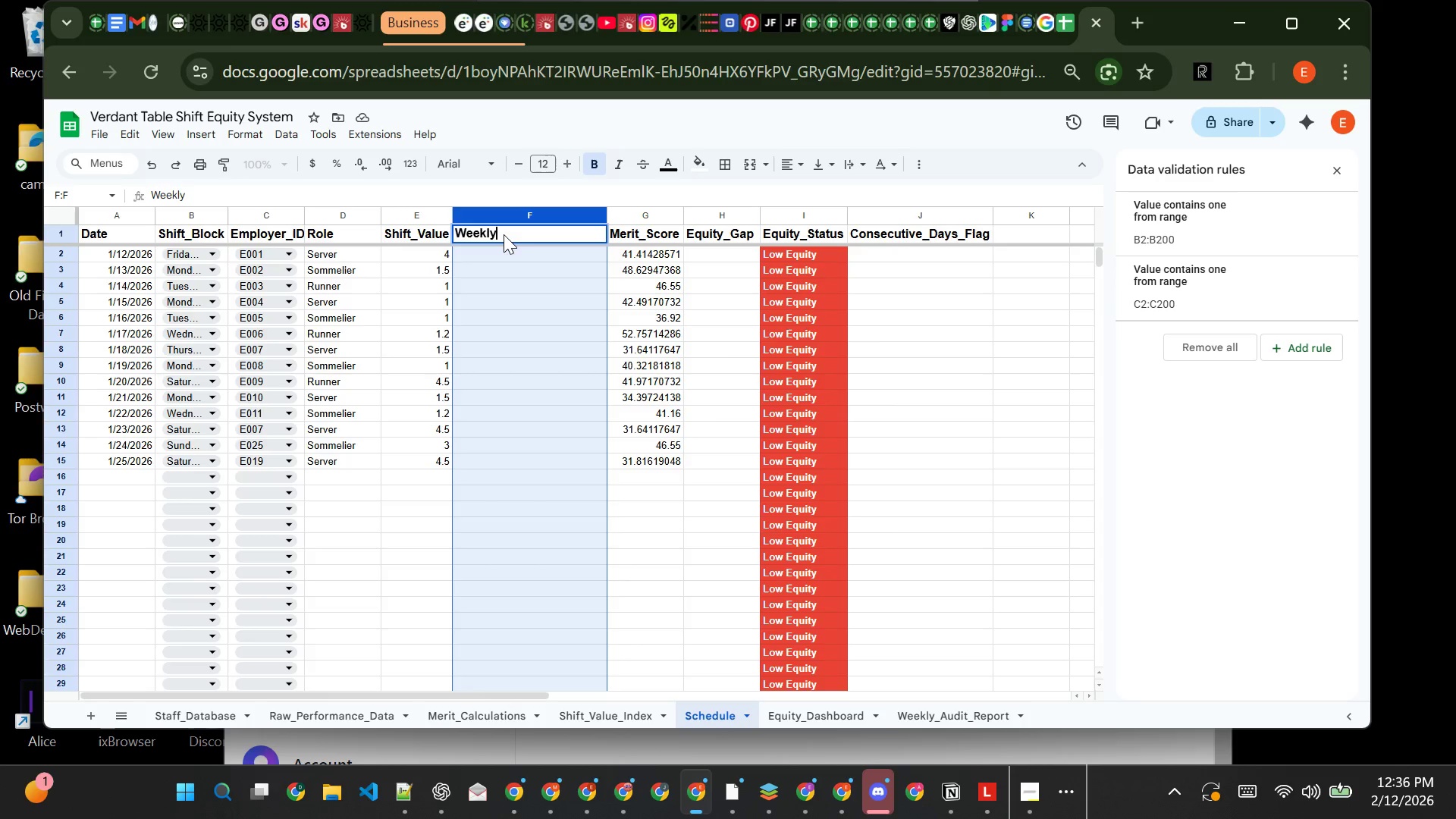 
wait(9.72)
 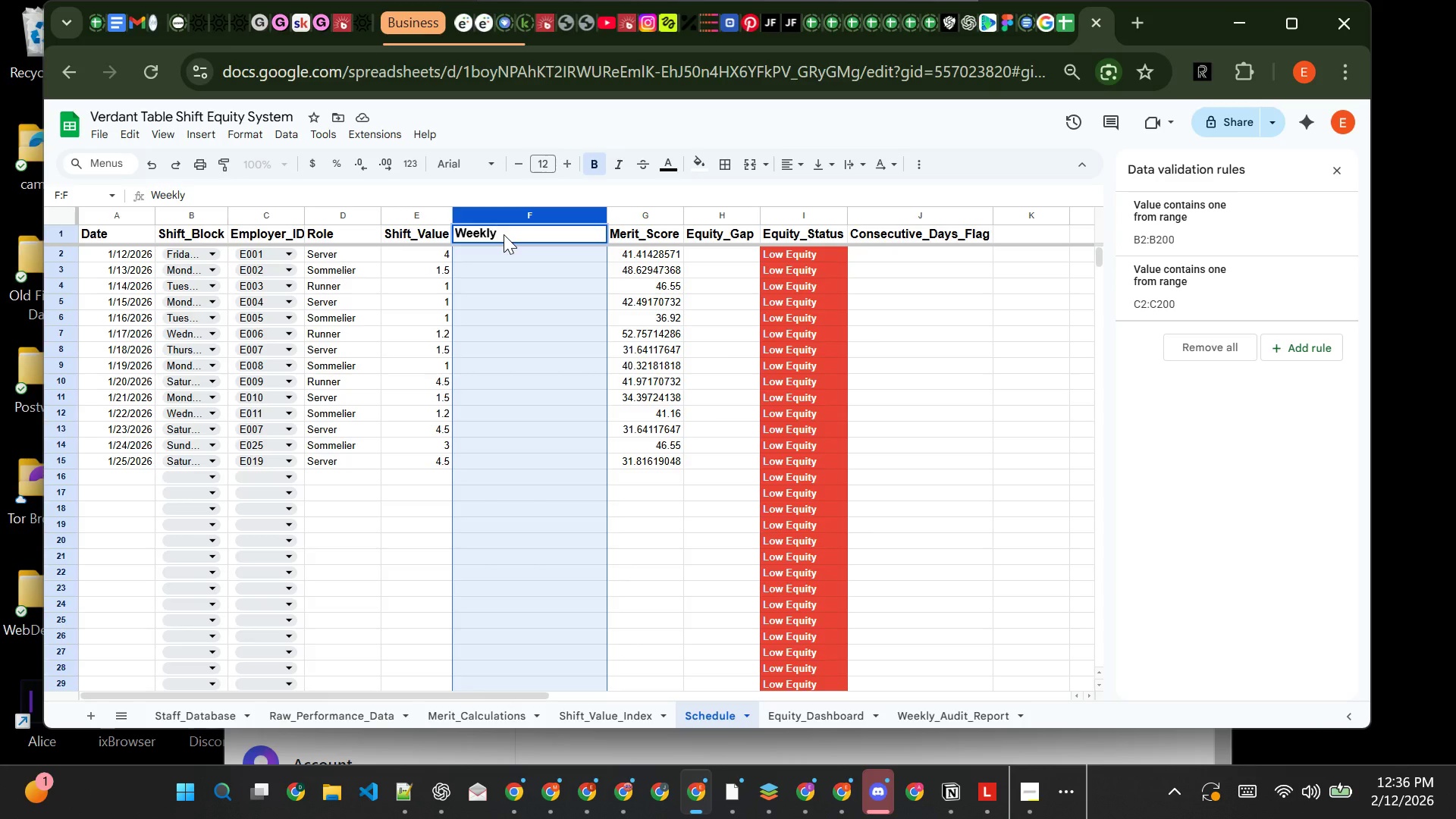 
type(_Shift_Value_Total)
 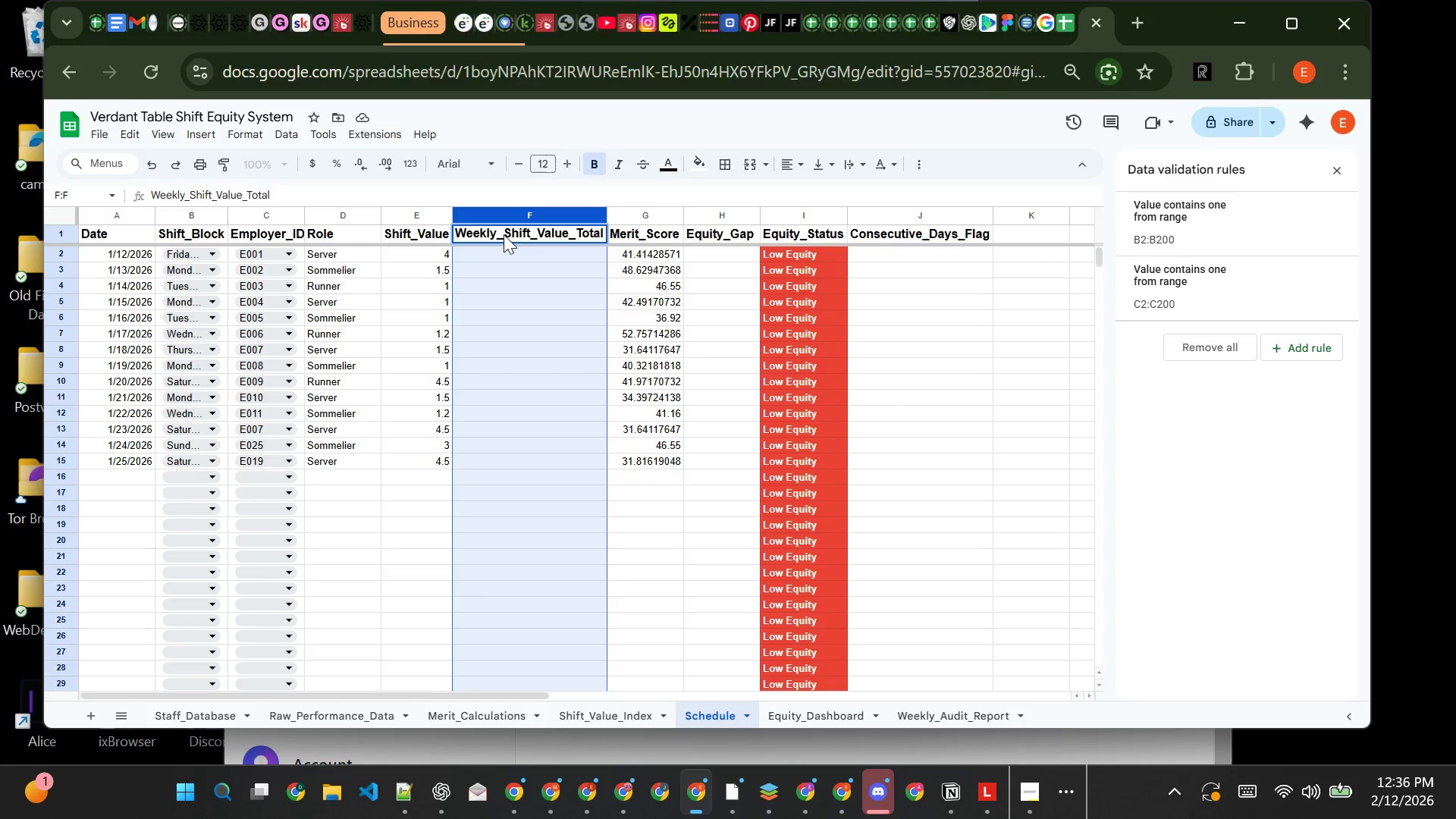 
left_click([507, 254])
 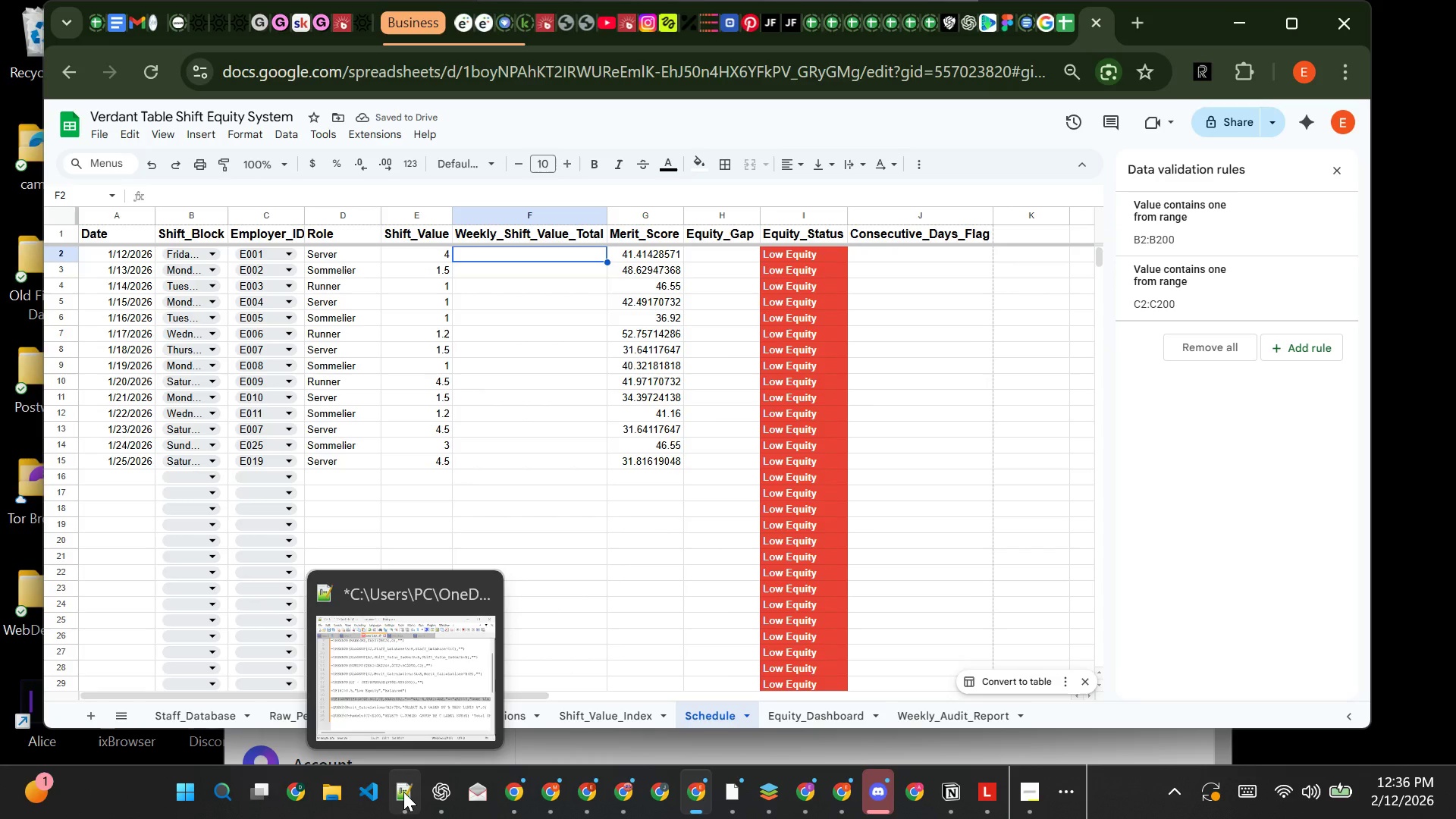 
left_click([403, 792])
 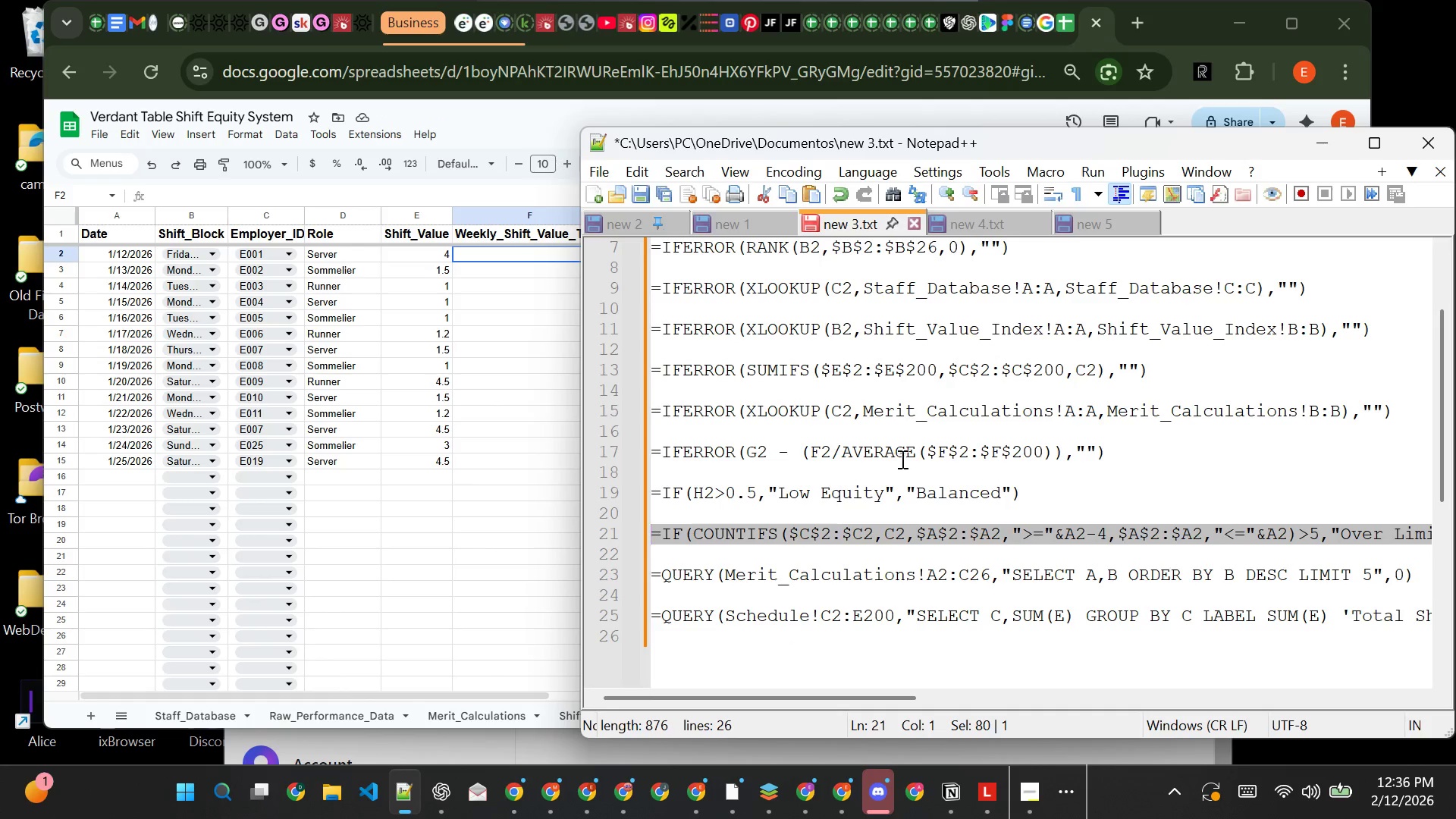 
scroll: coordinate [903, 458], scroll_direction: none, amount: 0.0
 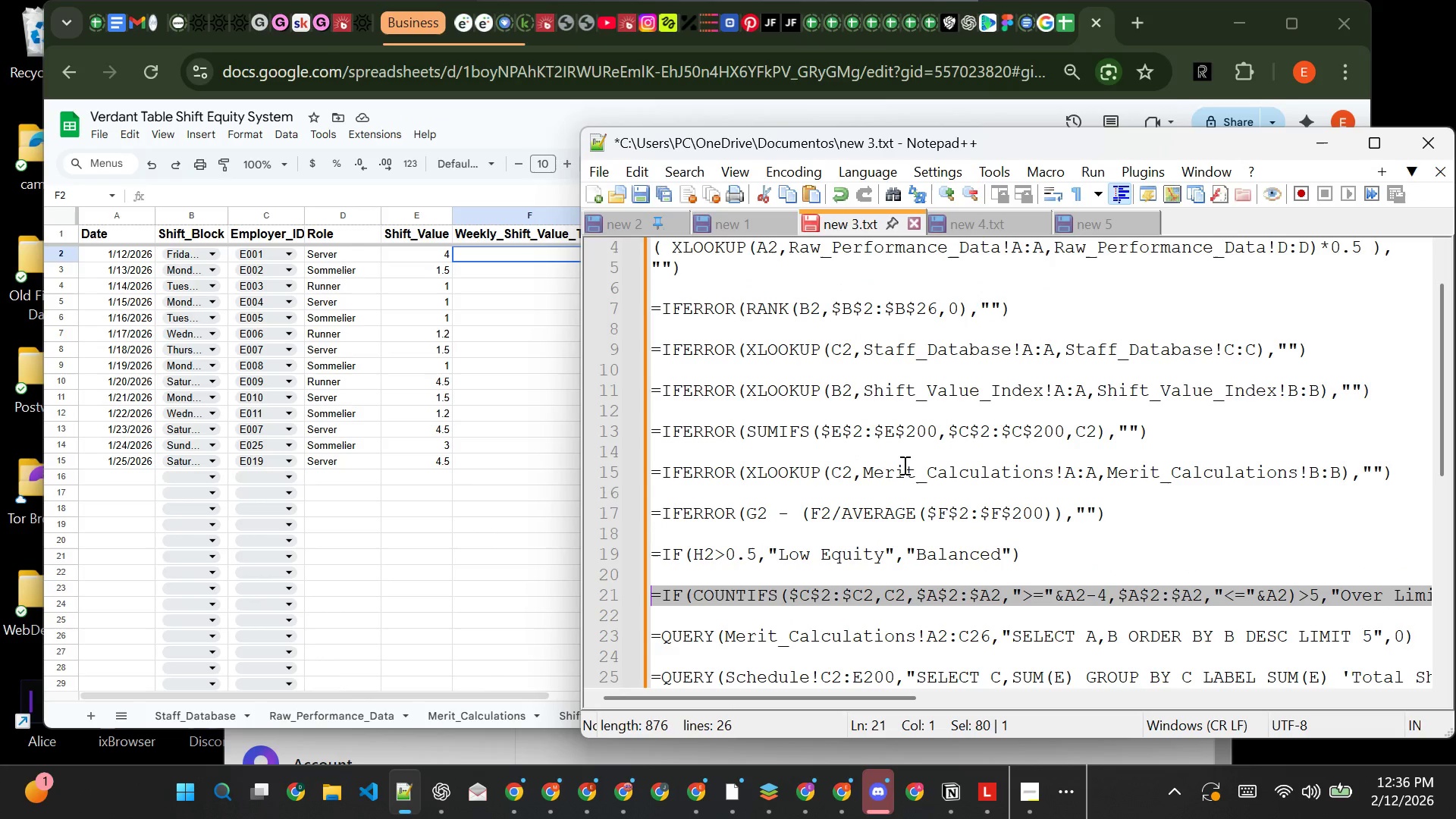 
scroll: coordinate [903, 465], scroll_direction: up, amount: 1.0
 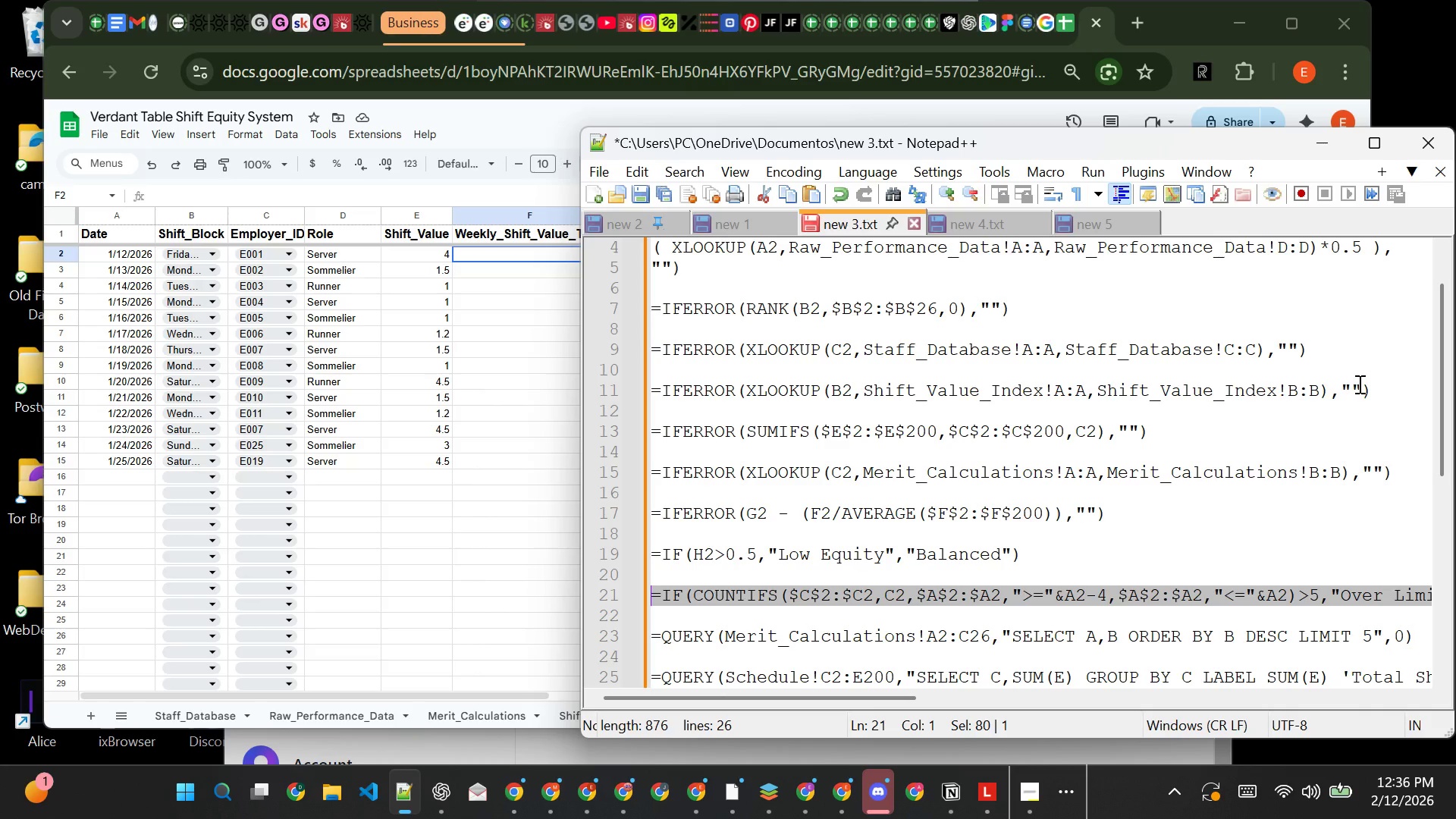 
wait(7.04)
 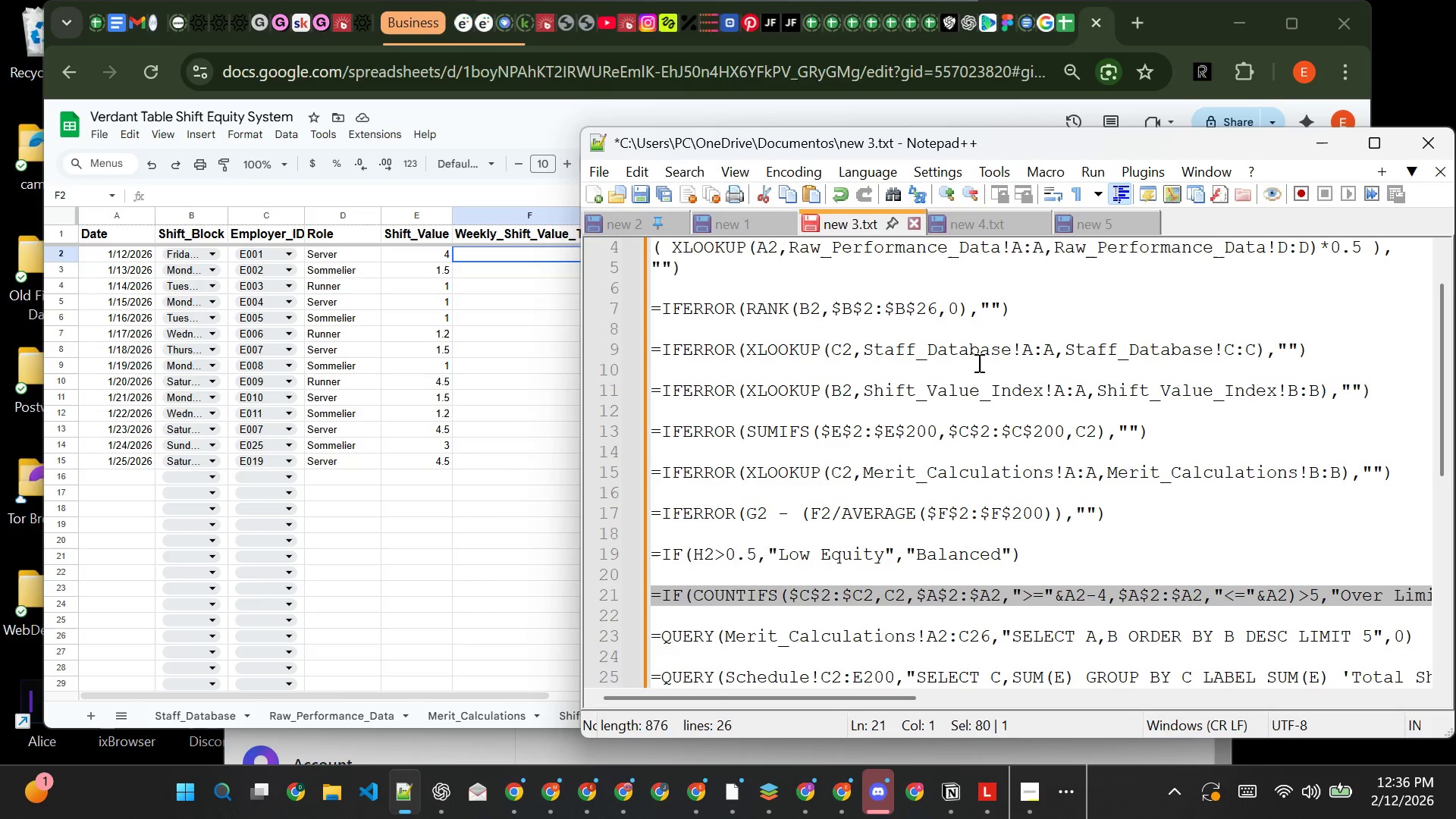 
left_click([1383, 387])
 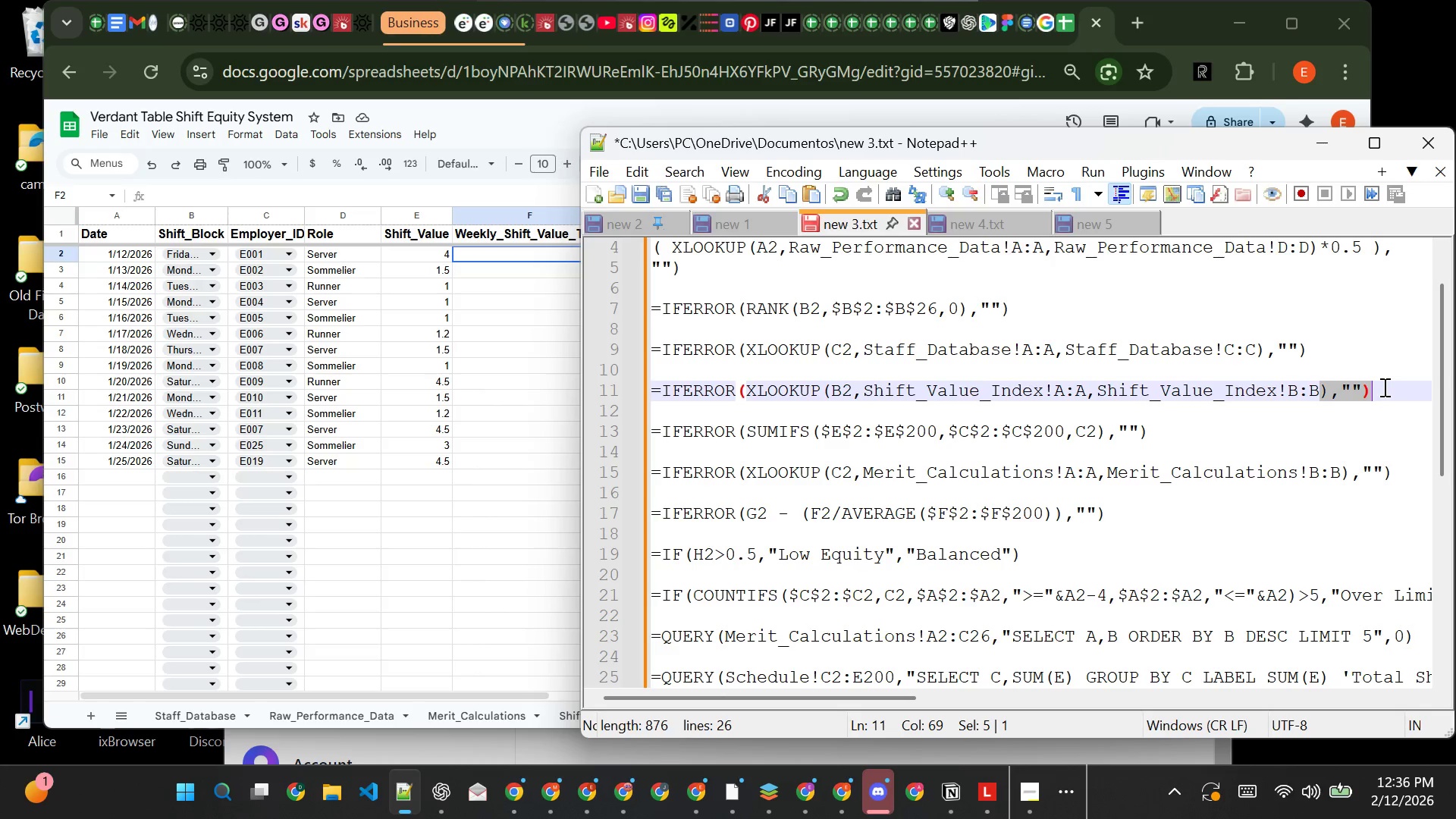 
left_click_drag(start_coordinate=[1383, 387], to_coordinate=[654, 392])
 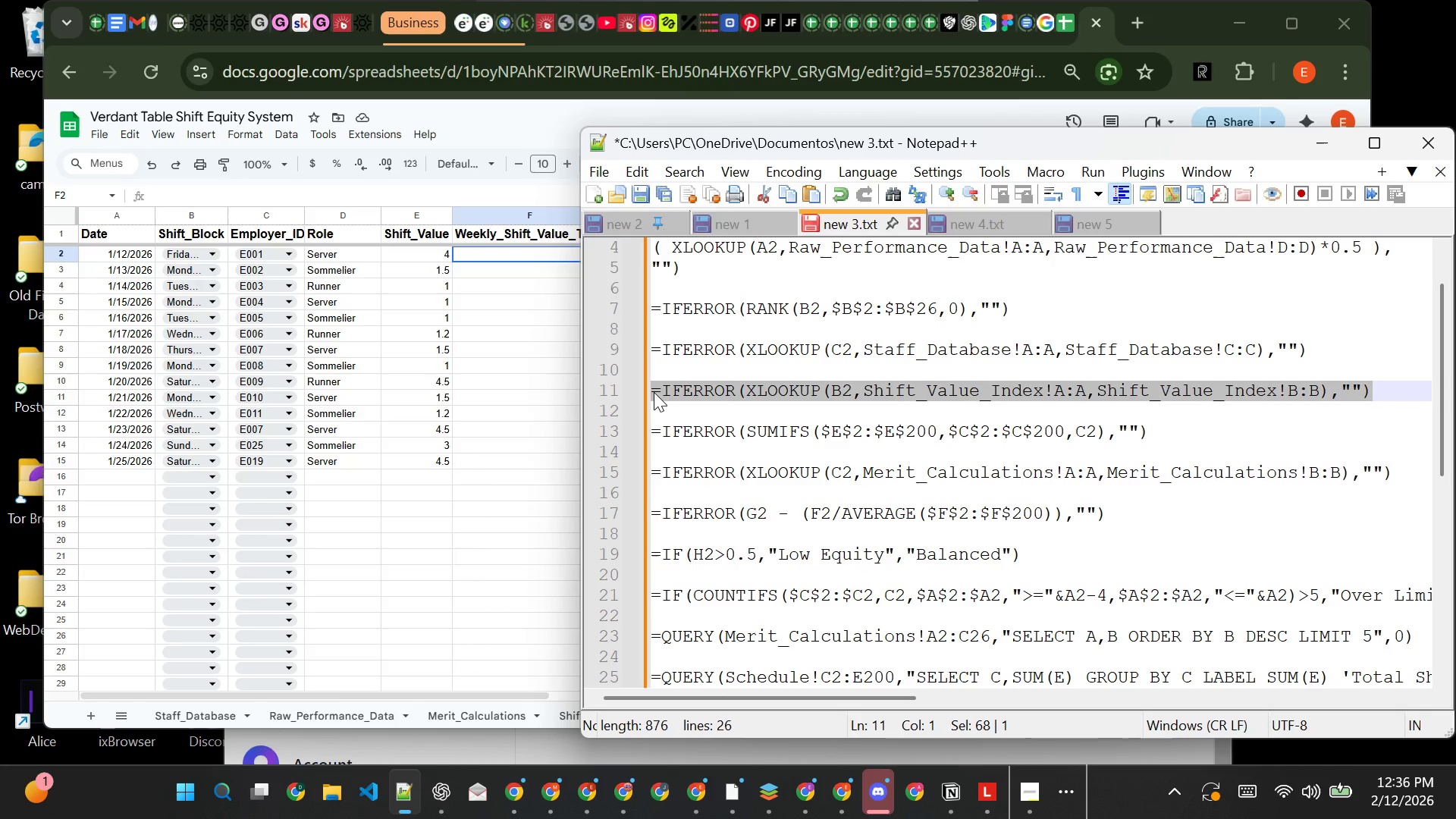 
key(Control+C)
 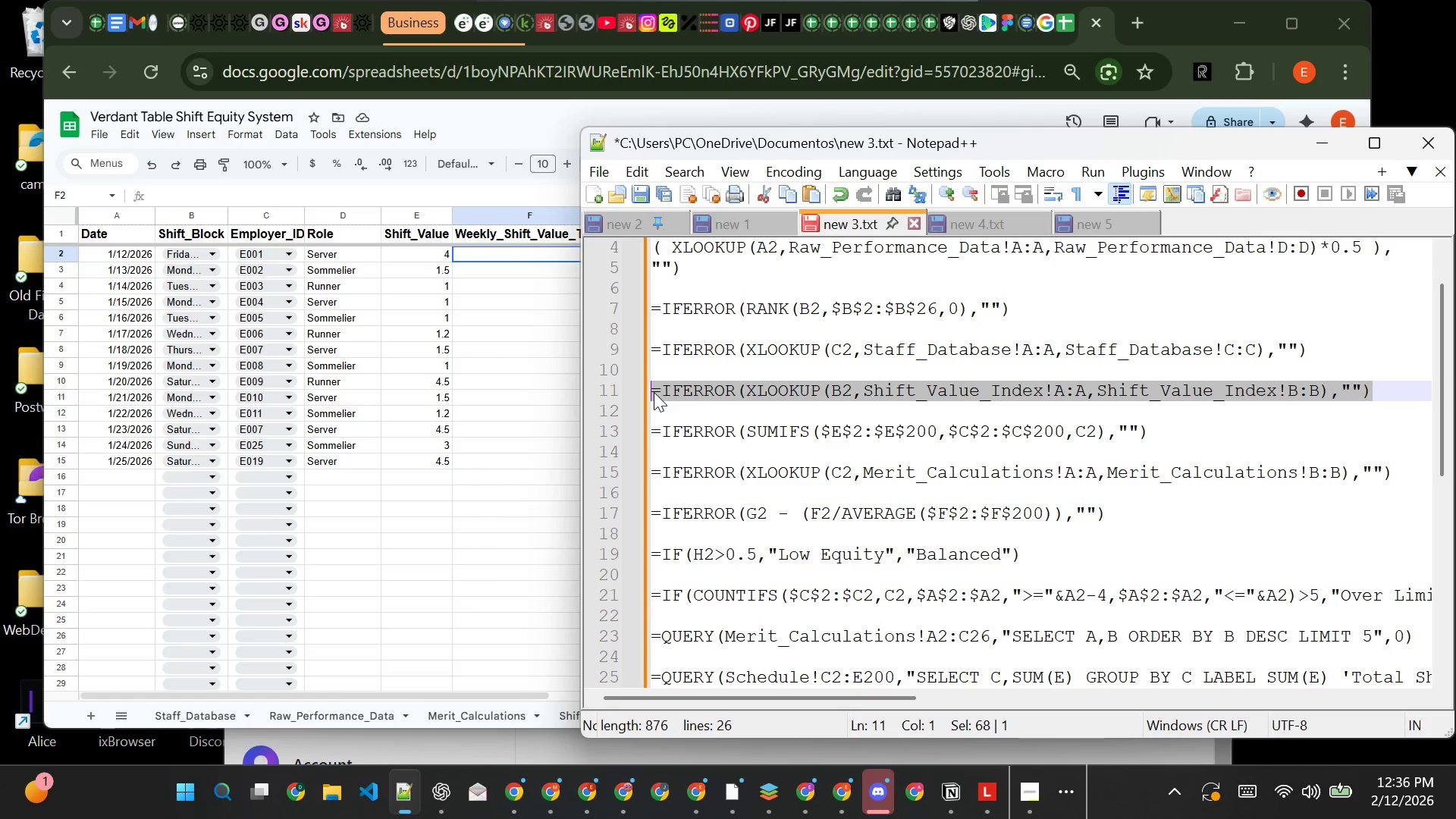 
key(Control+C)
 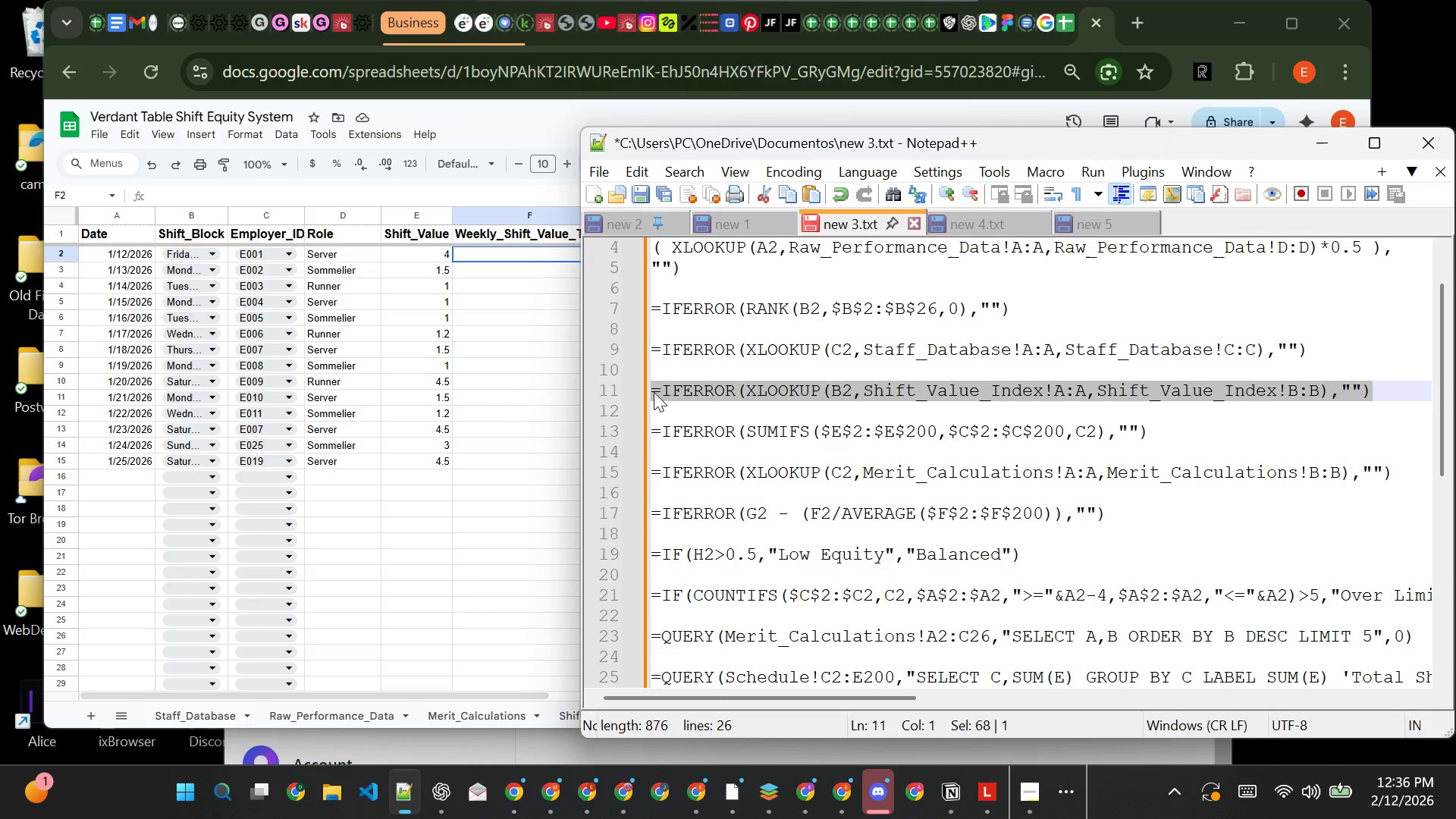 
key(Control+C)
 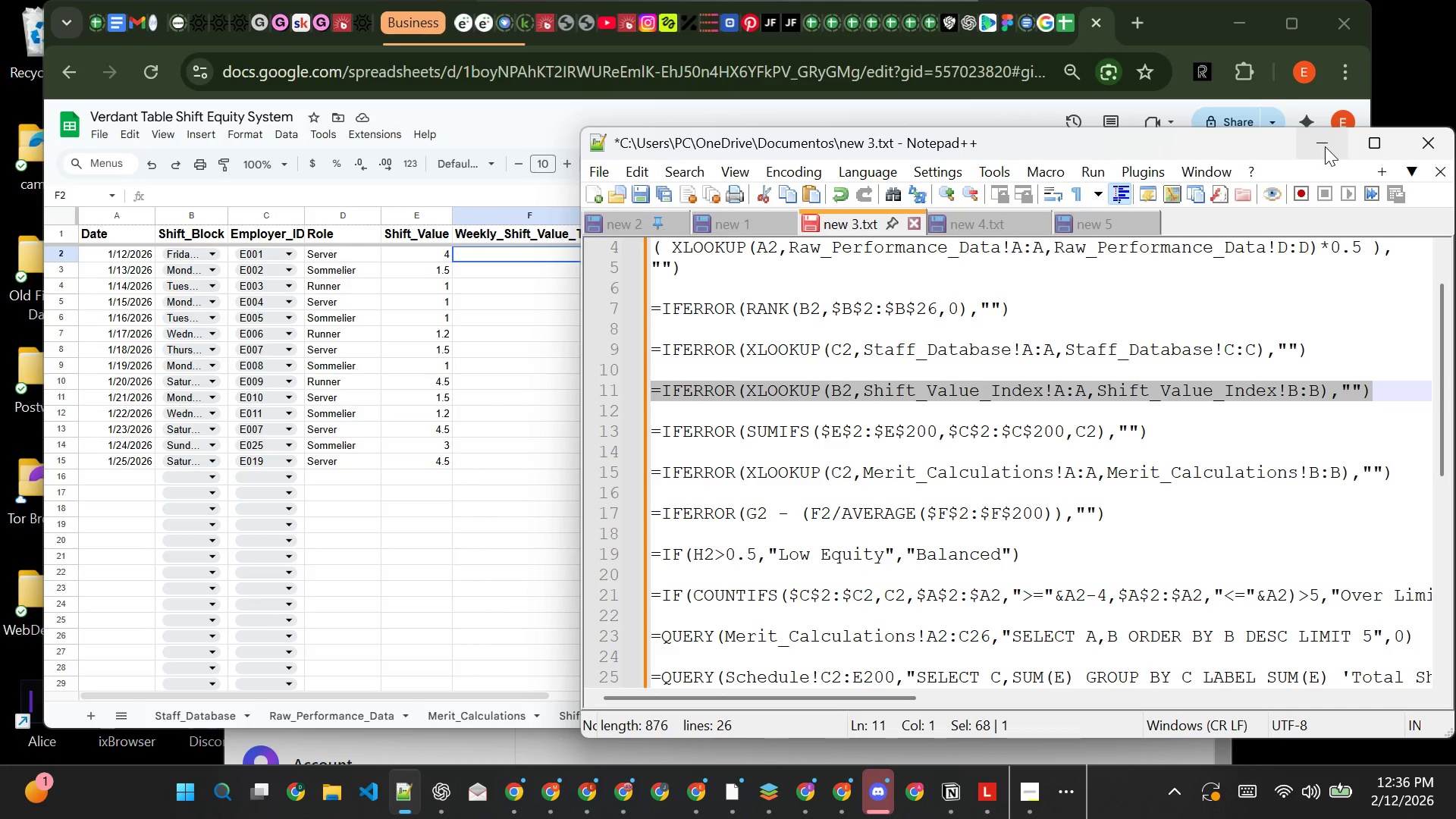 
left_click([1325, 146])
 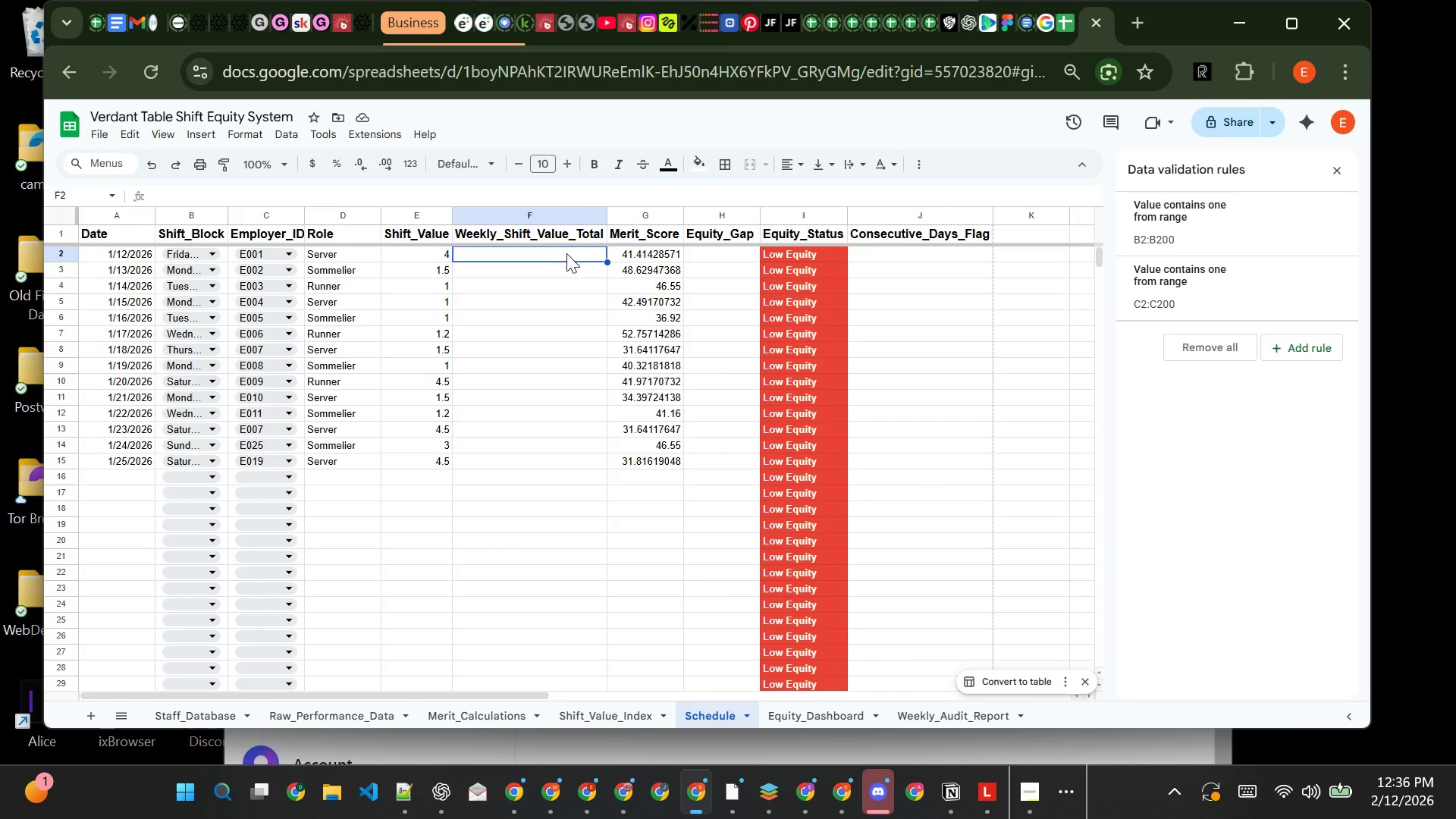 
left_click([566, 253])
 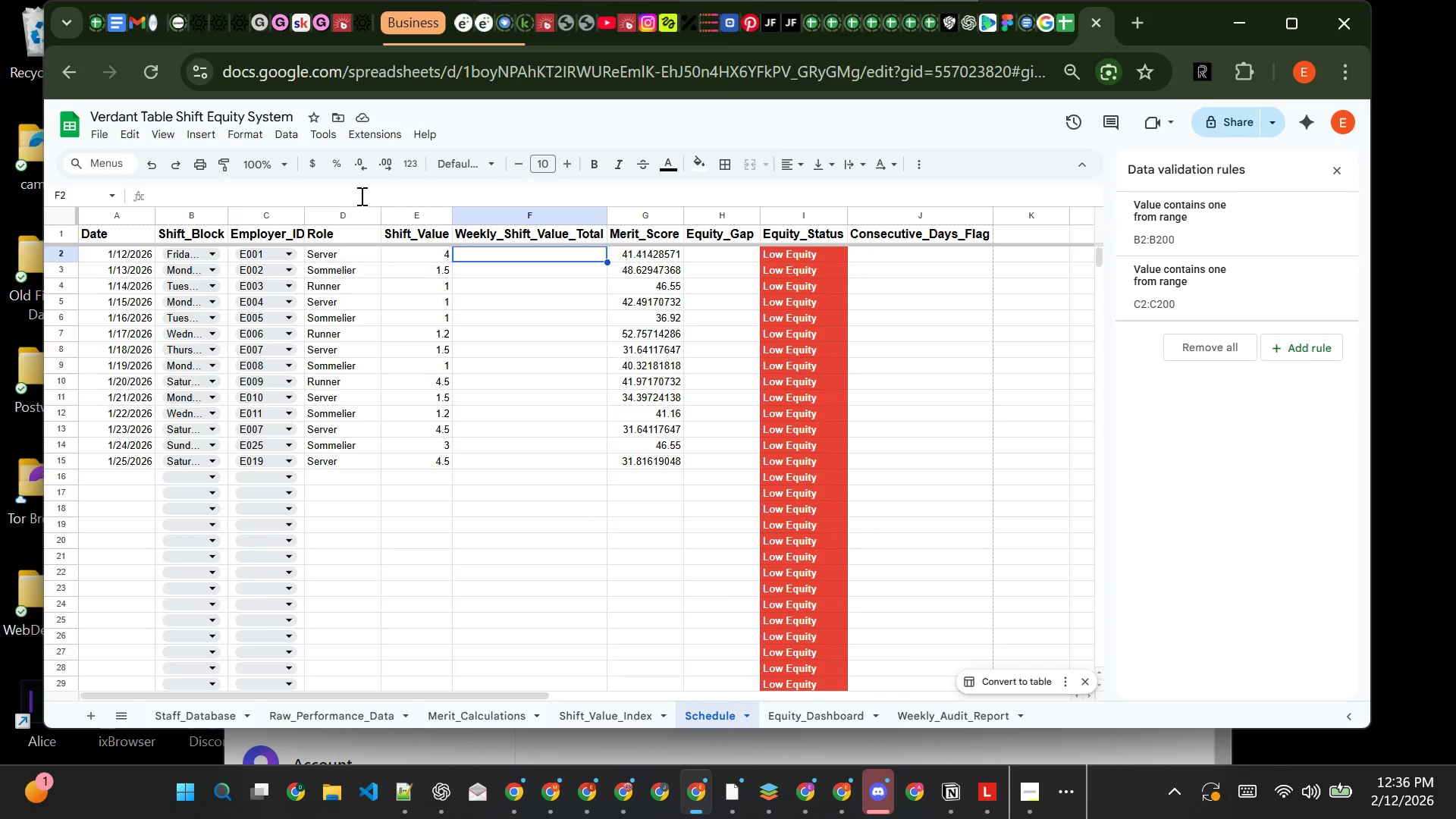 
left_click([360, 196])
 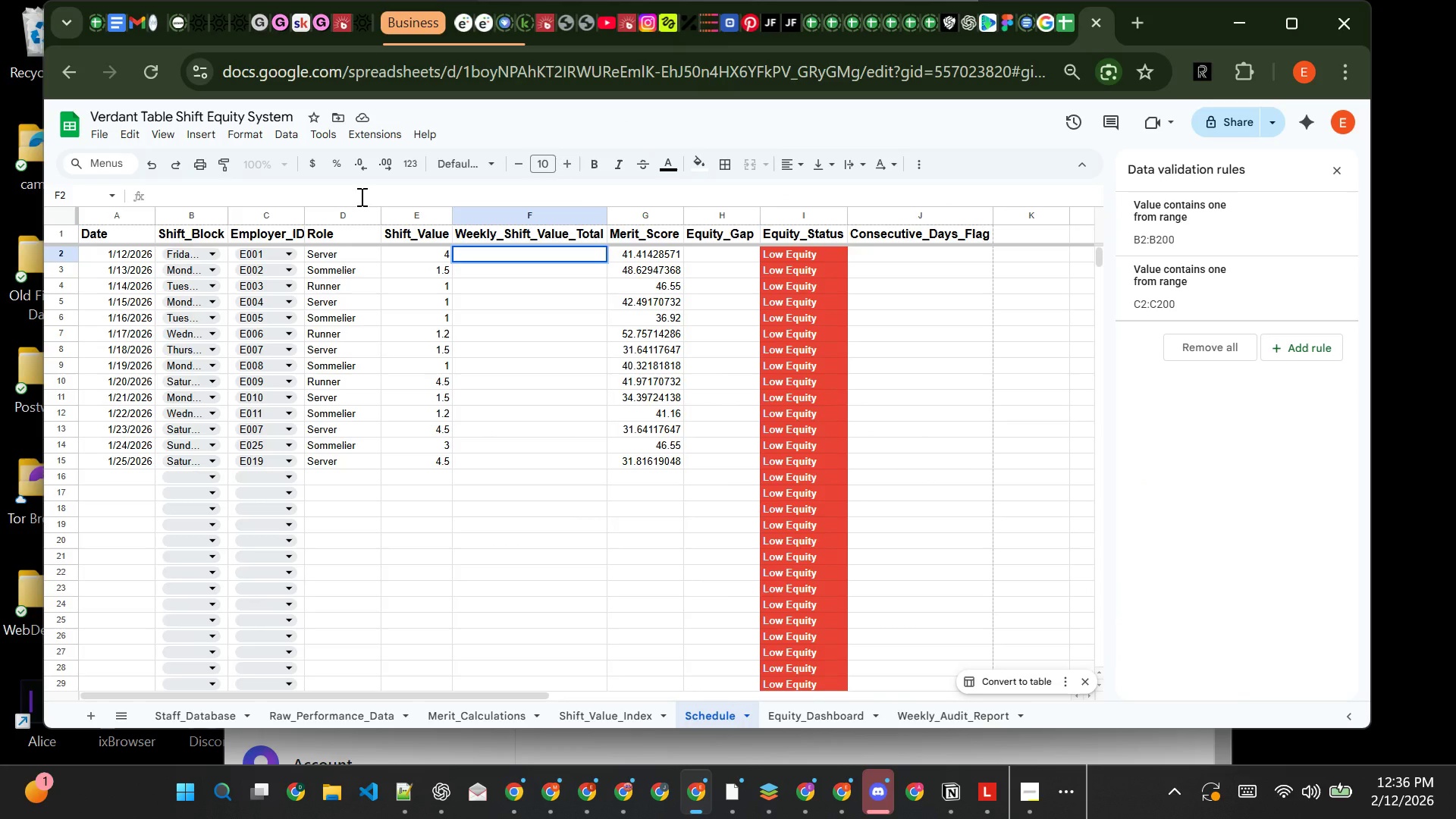 
key(Control+V)
 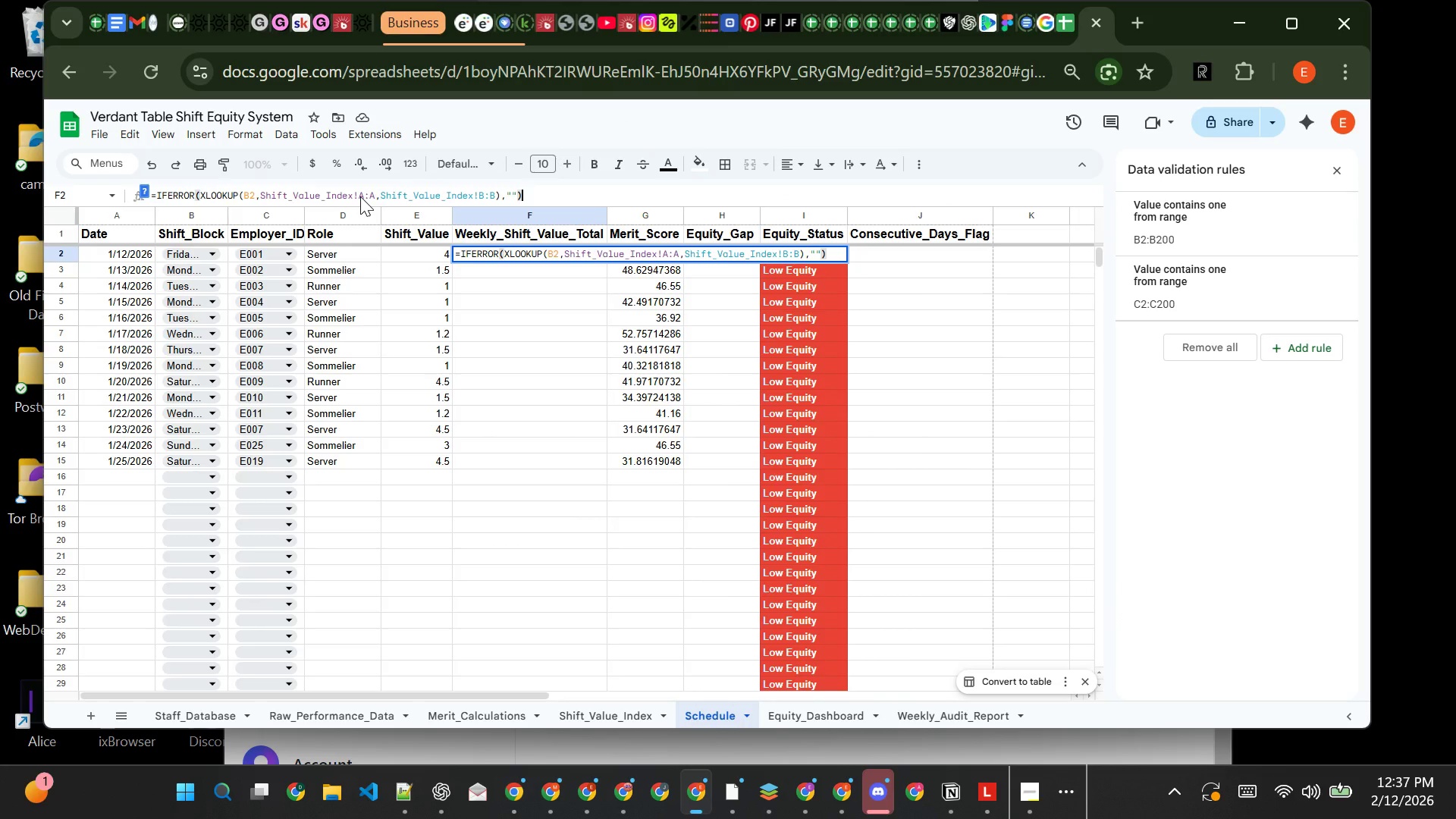 
key(Enter)
 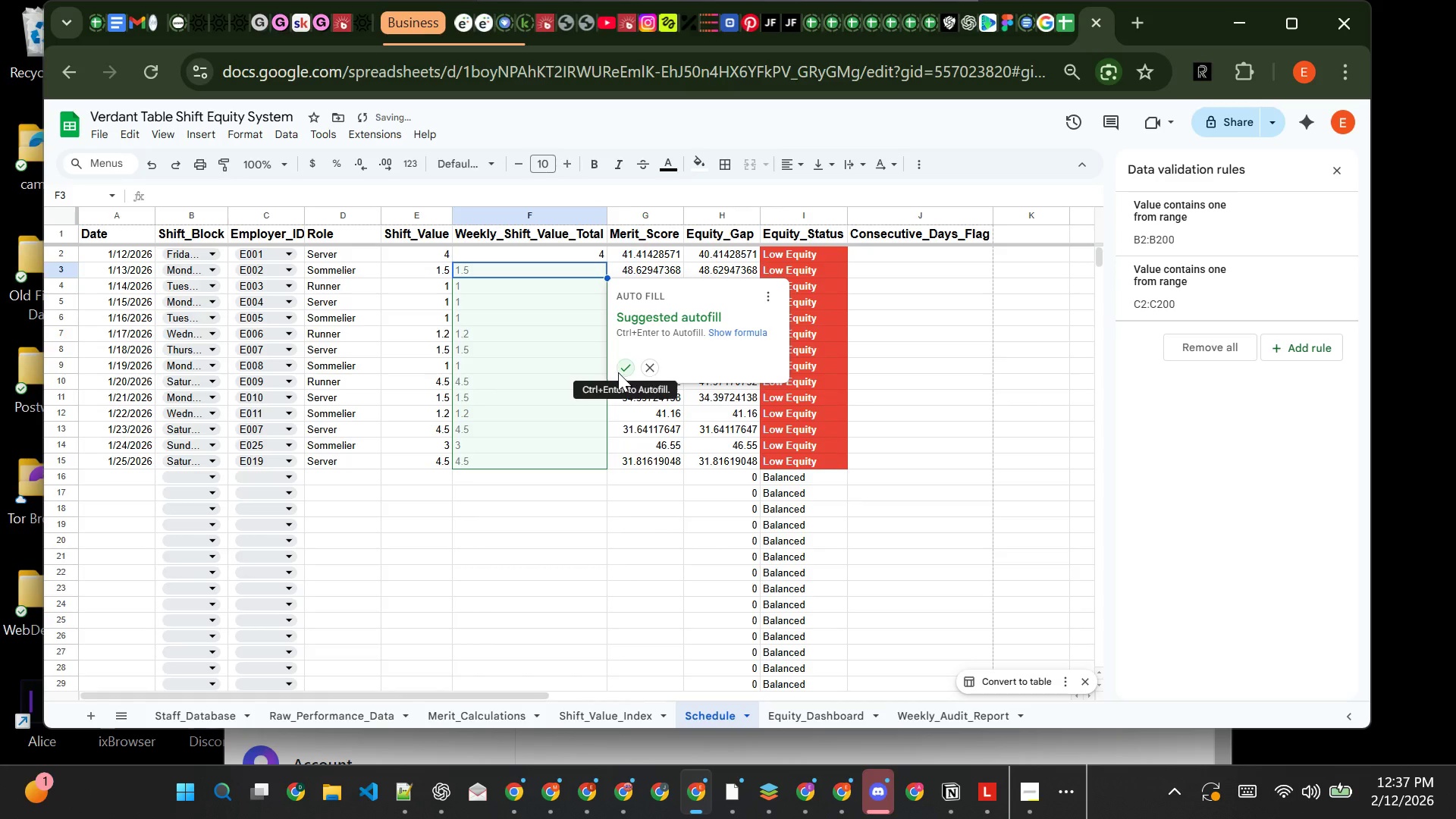 
left_click([618, 372])
 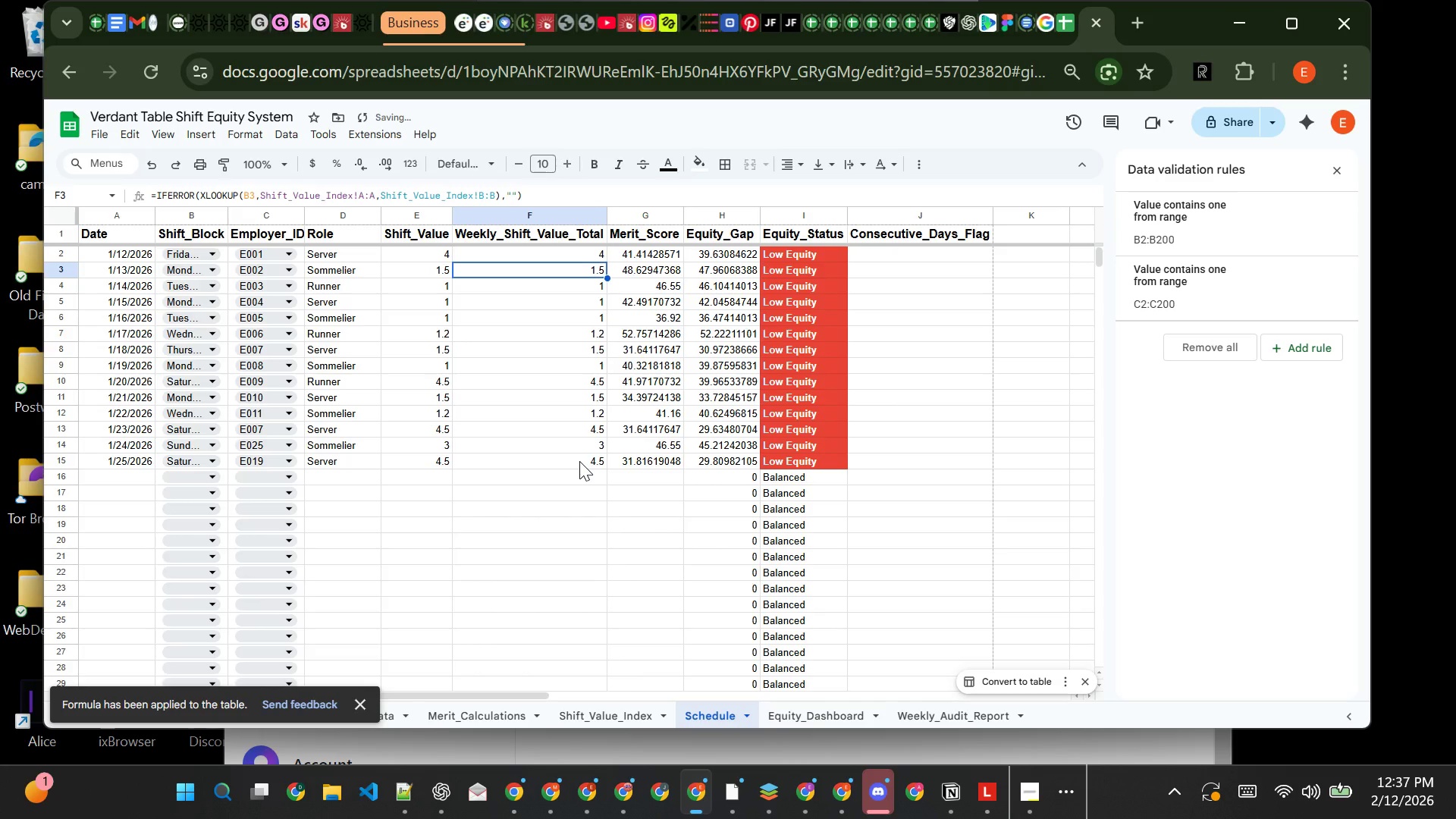 
left_click([579, 461])
 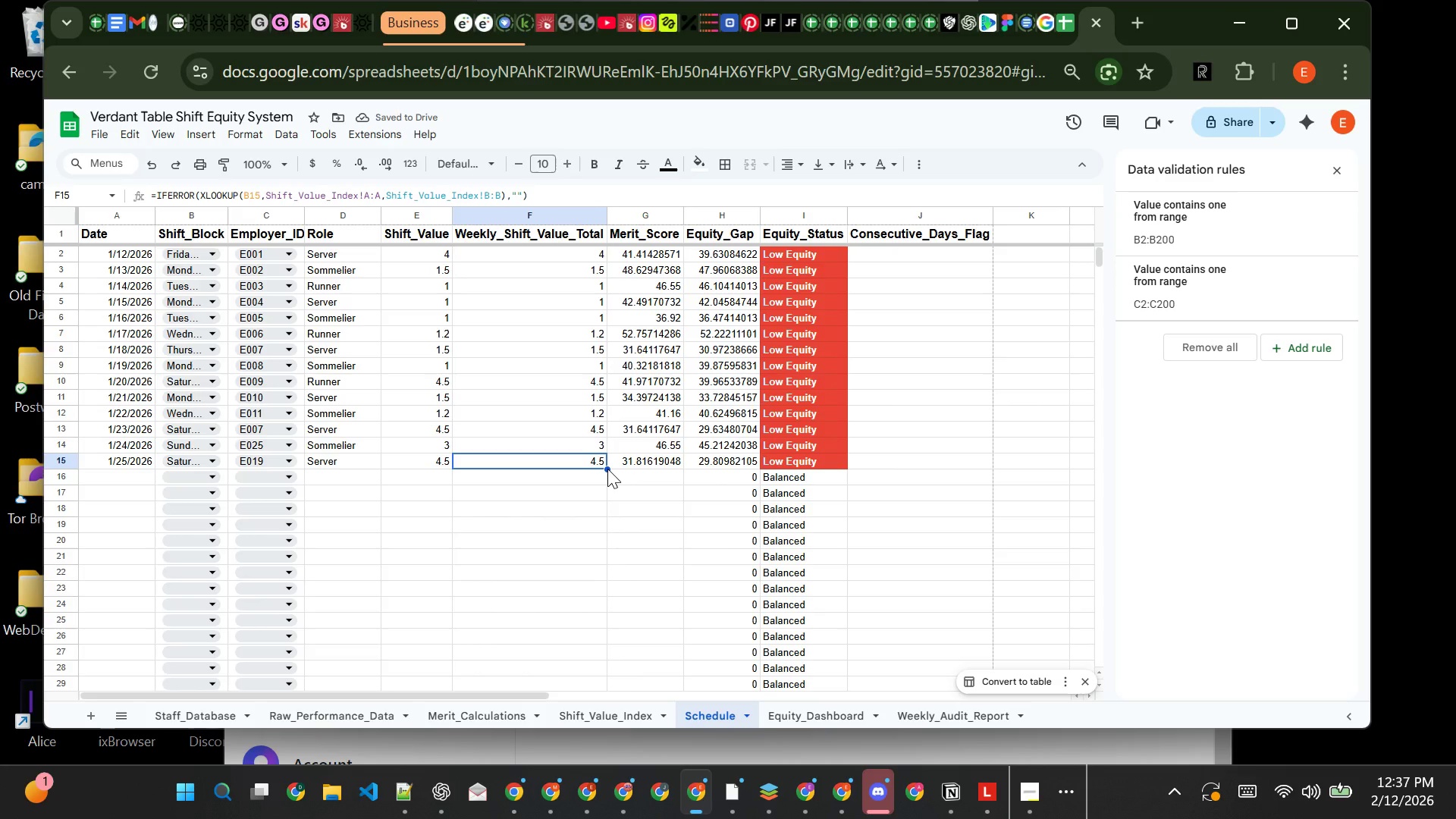 
wait(9.34)
 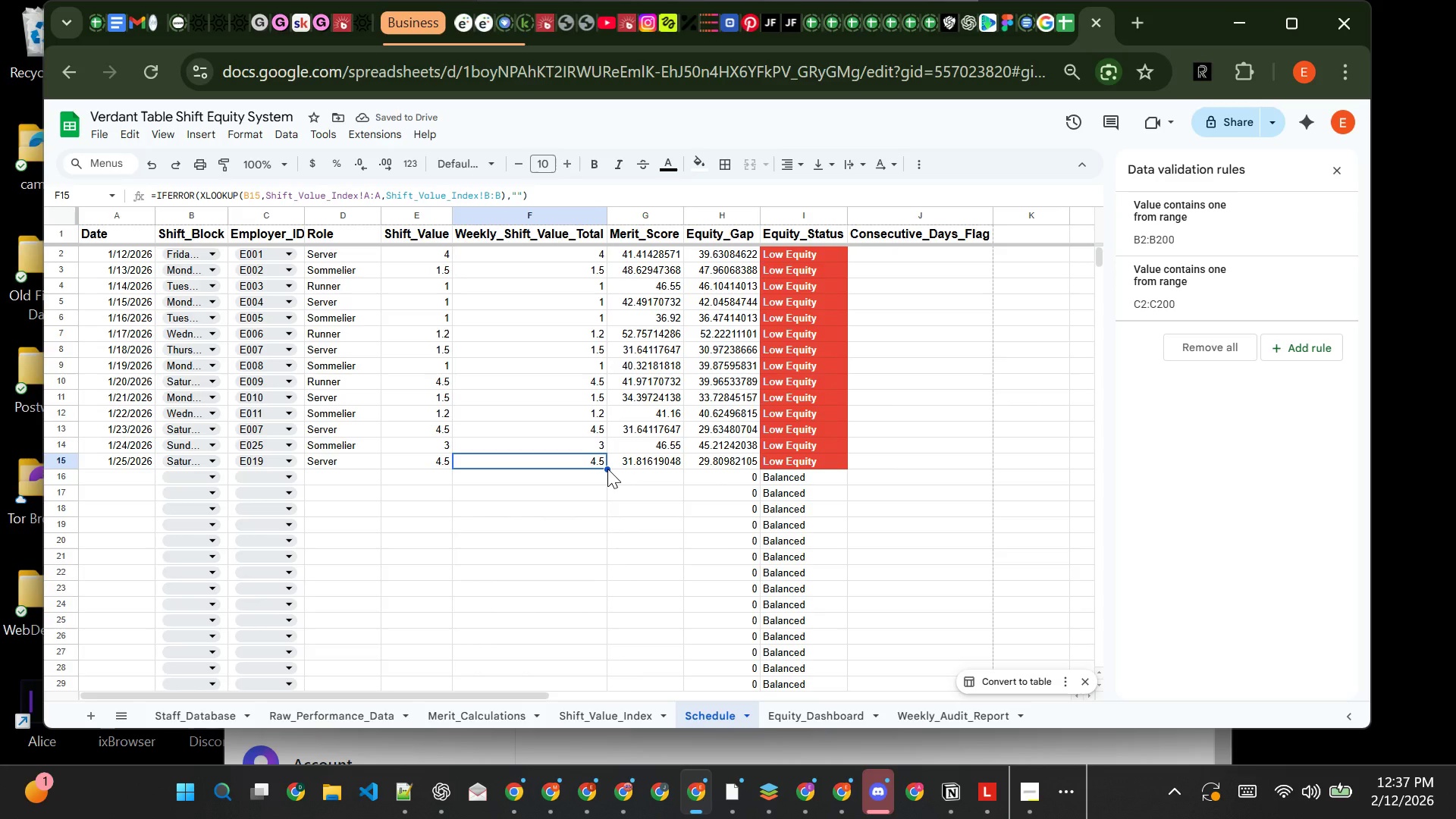 
left_click_drag(start_coordinate=[605, 468], to_coordinate=[597, 607])
 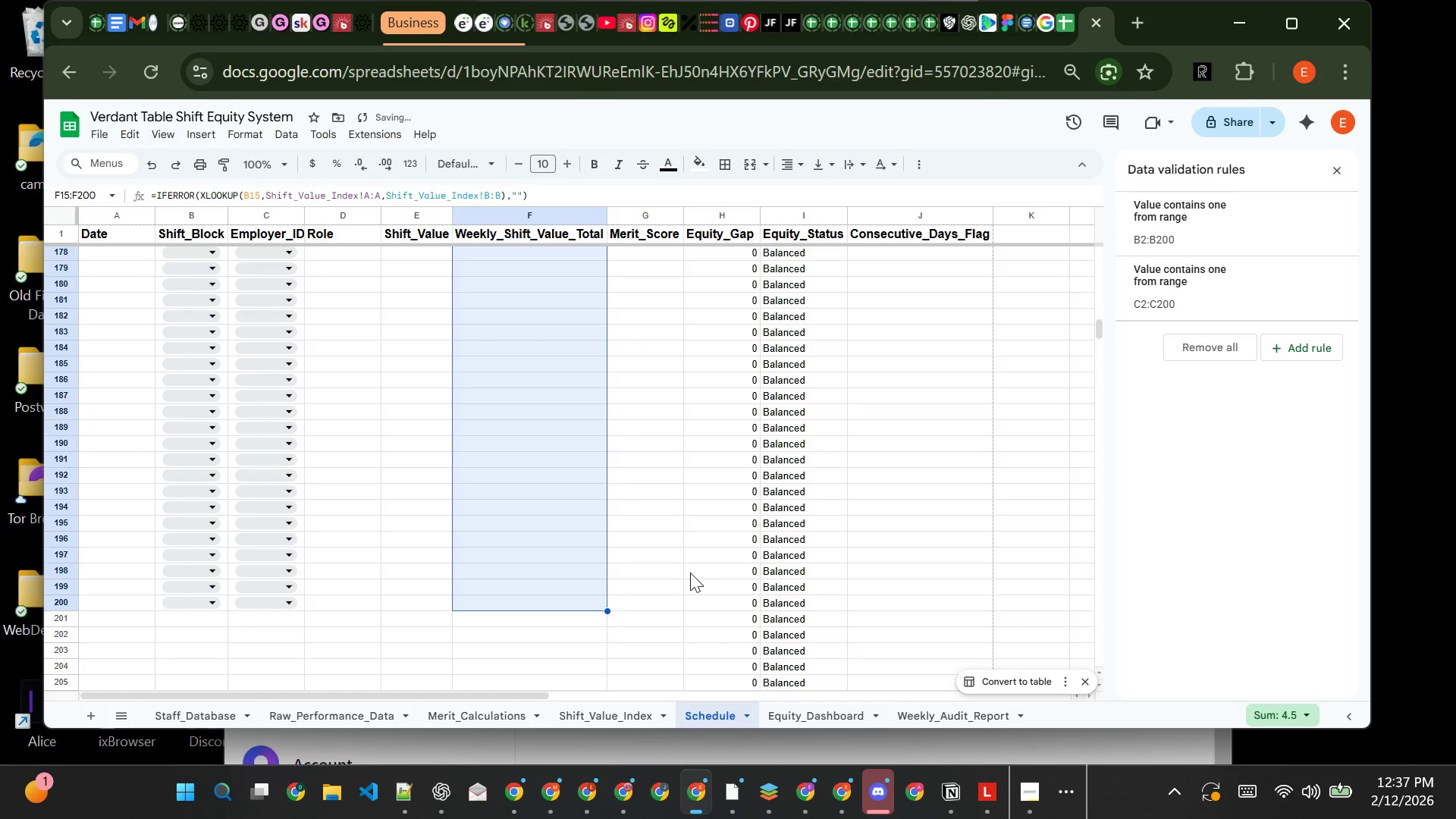 
left_click([691, 572])
 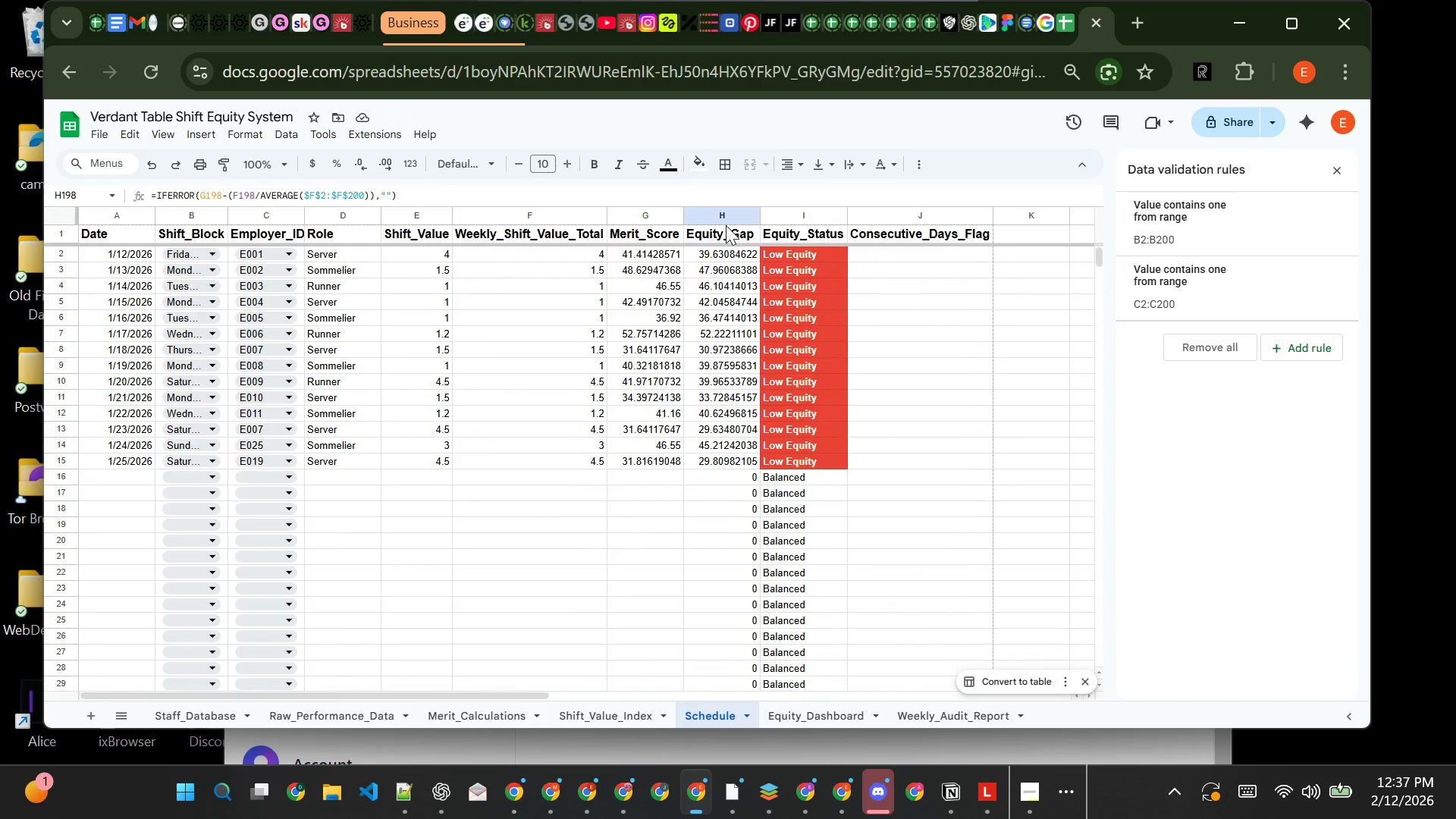 
wait(6.5)
 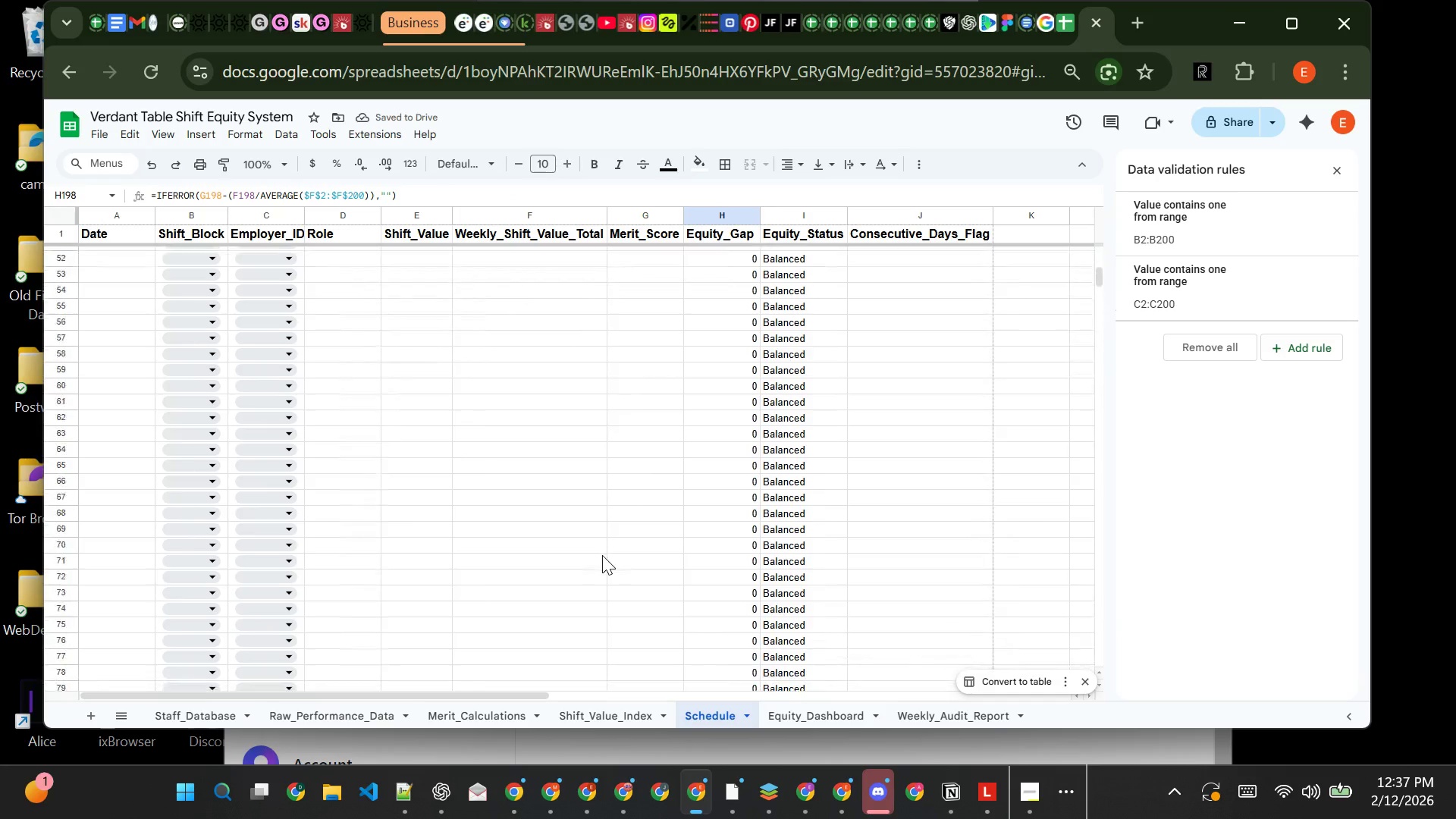 
left_click([651, 499])
 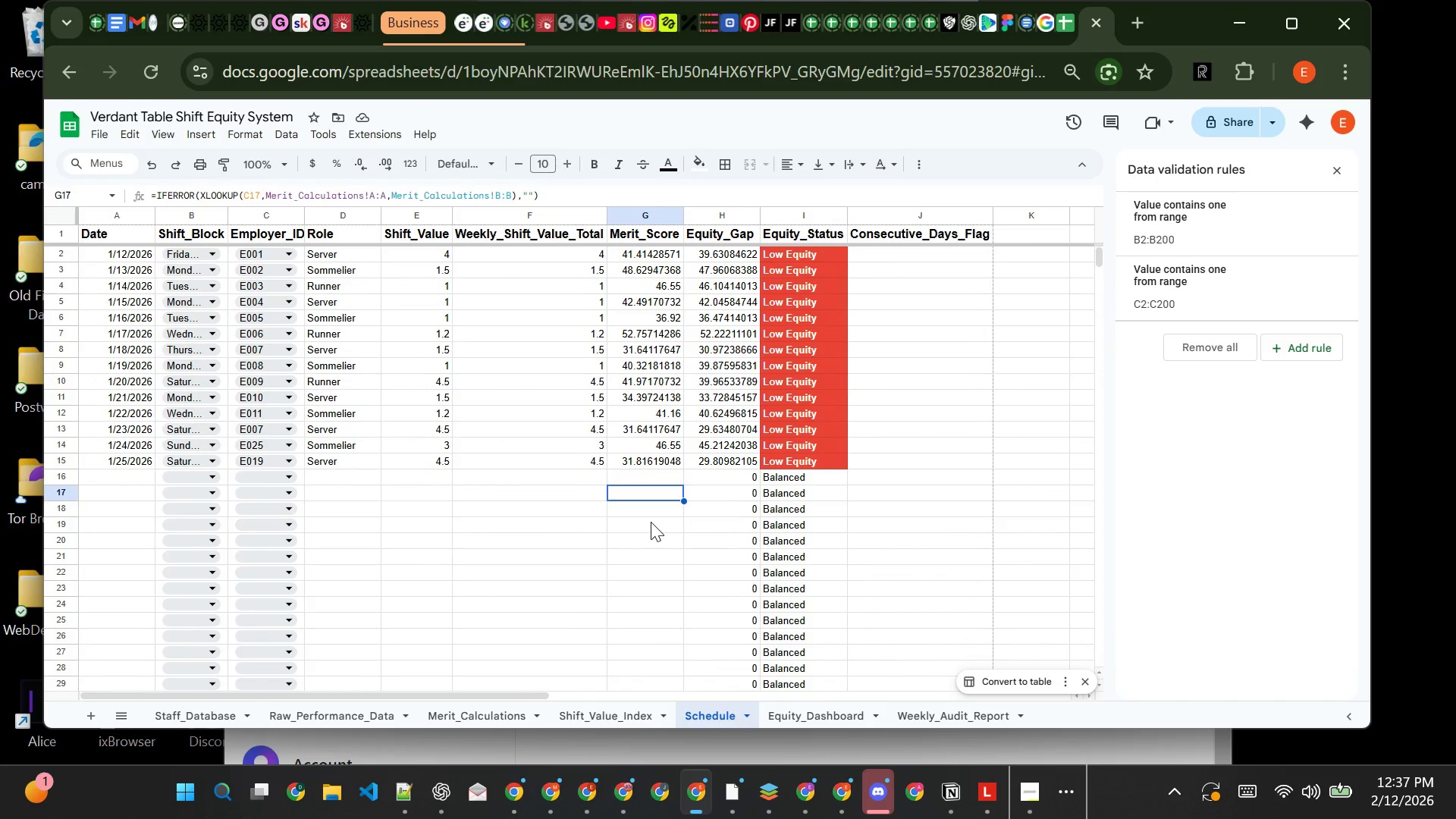 
left_click([651, 522])
 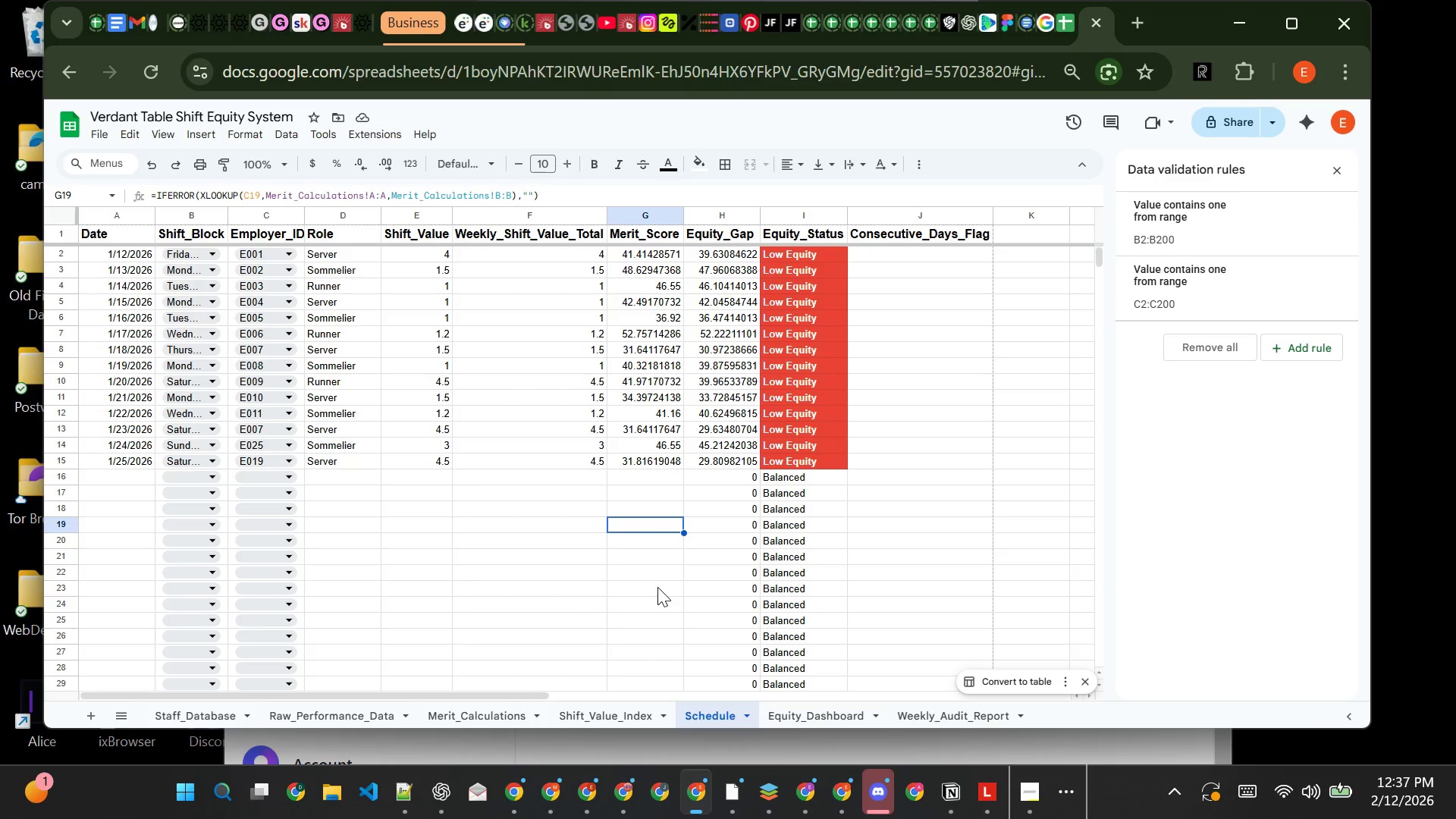 
left_click([657, 587])
 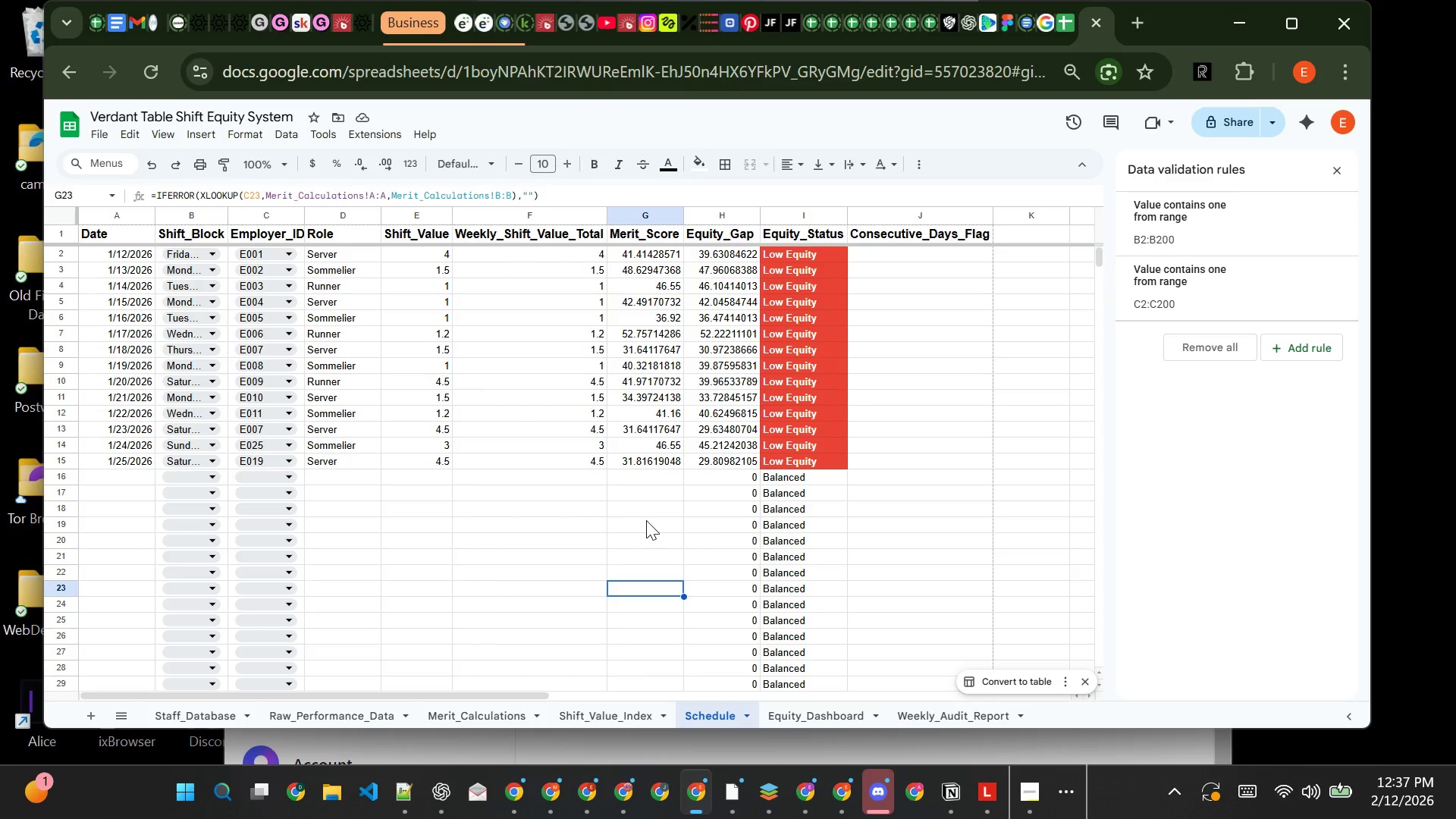 
left_click([646, 520])
 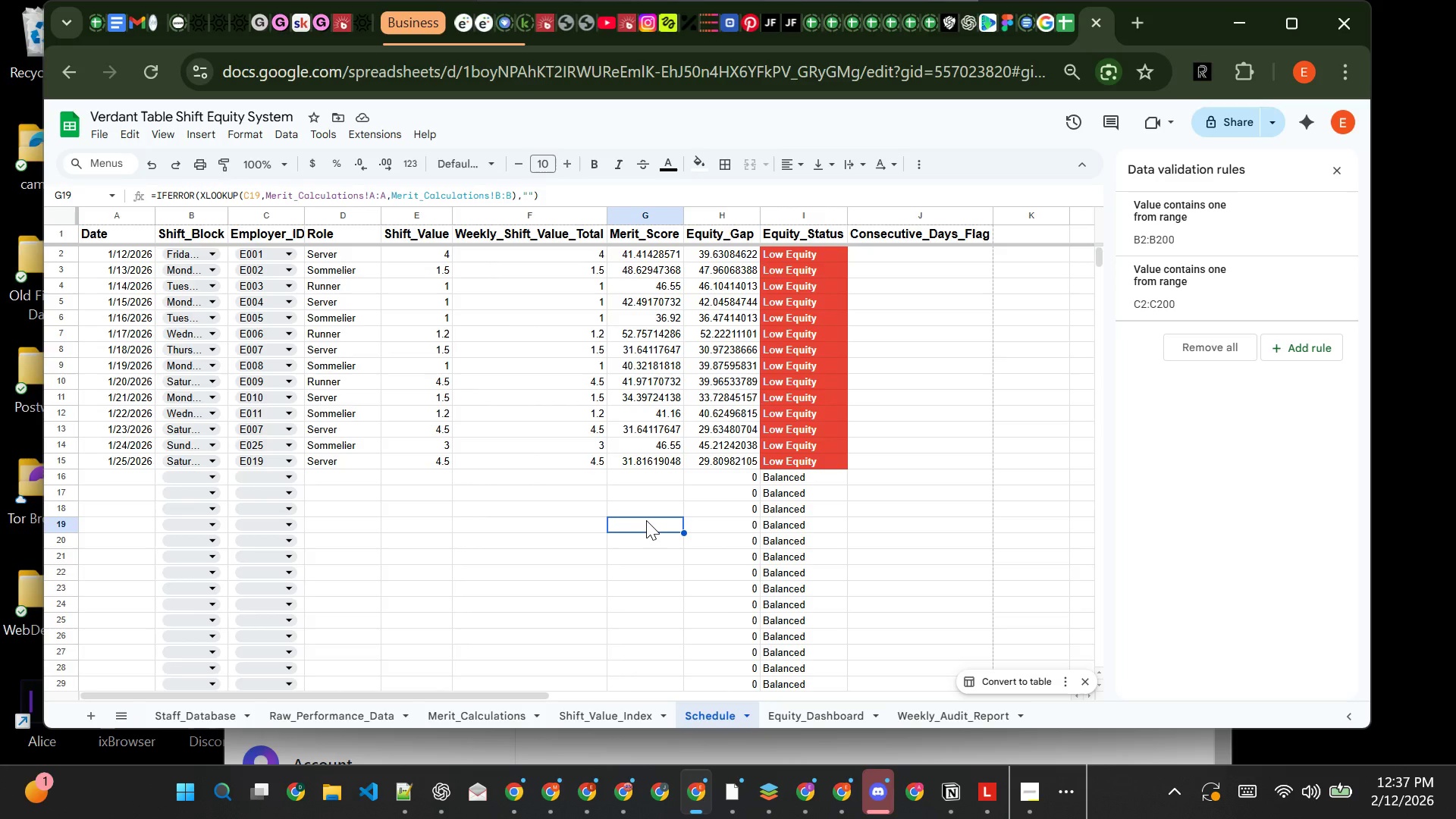 
wait(15.97)
 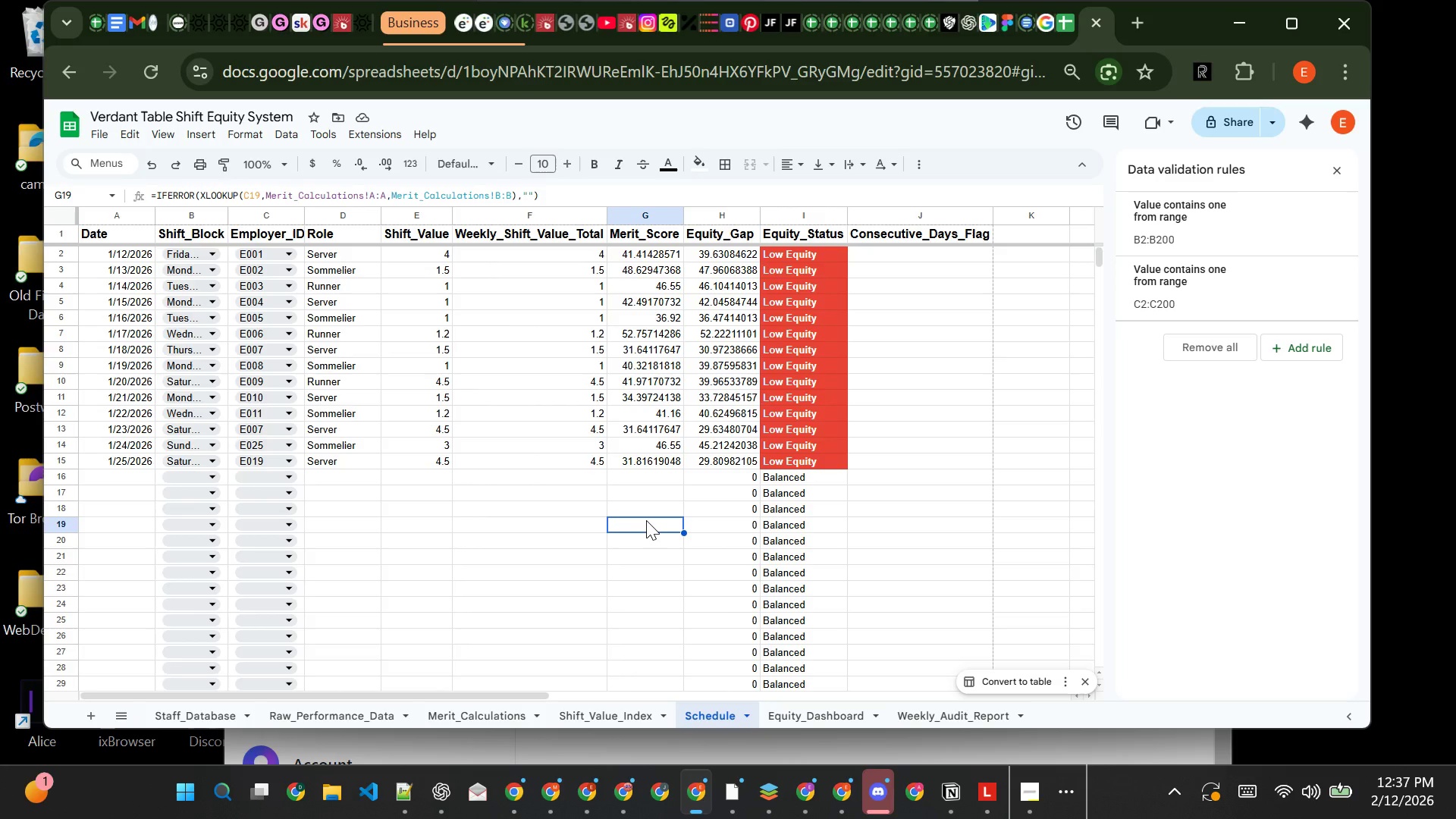 
left_click([406, 805])
 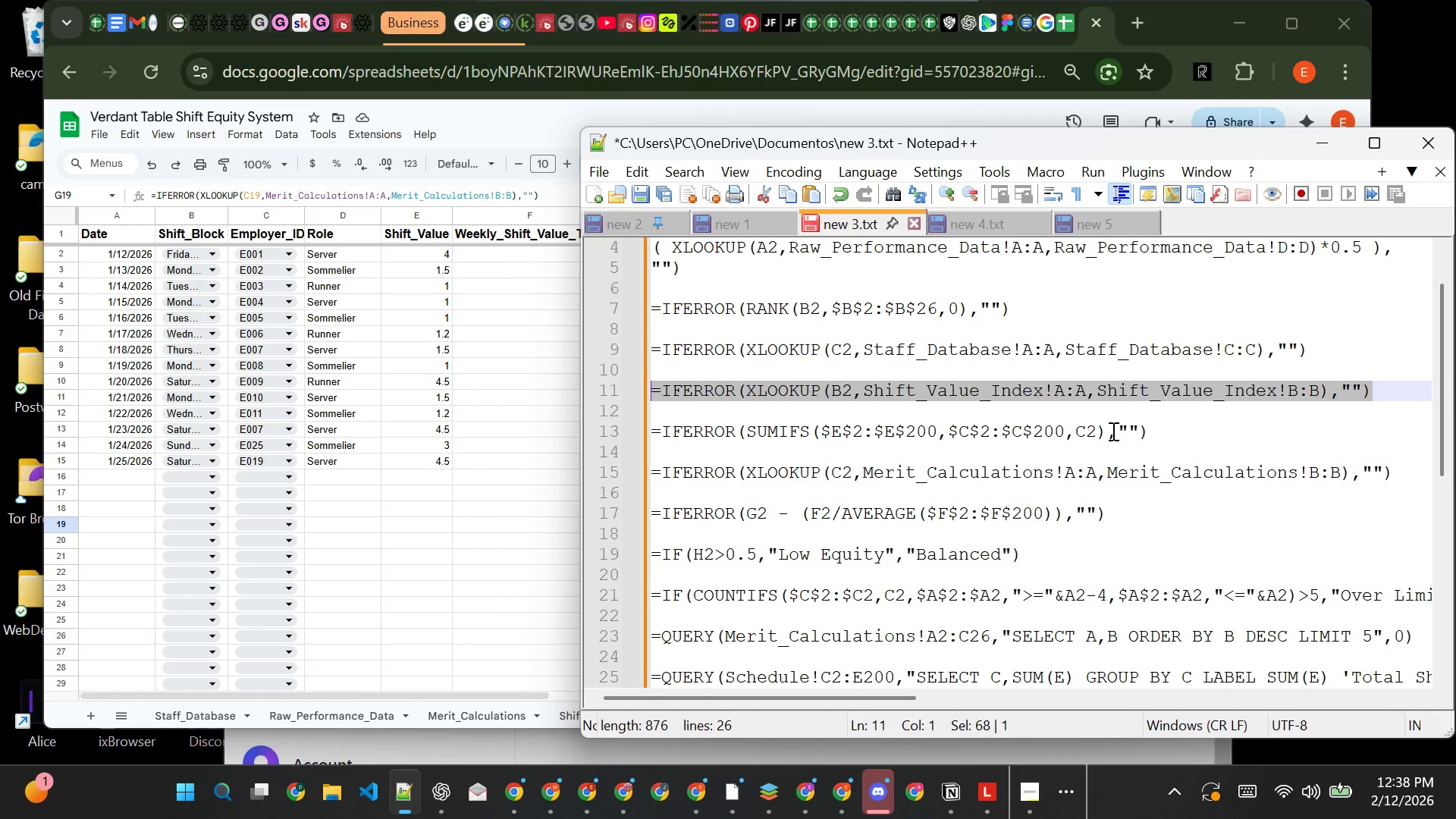 
wait(5.2)
 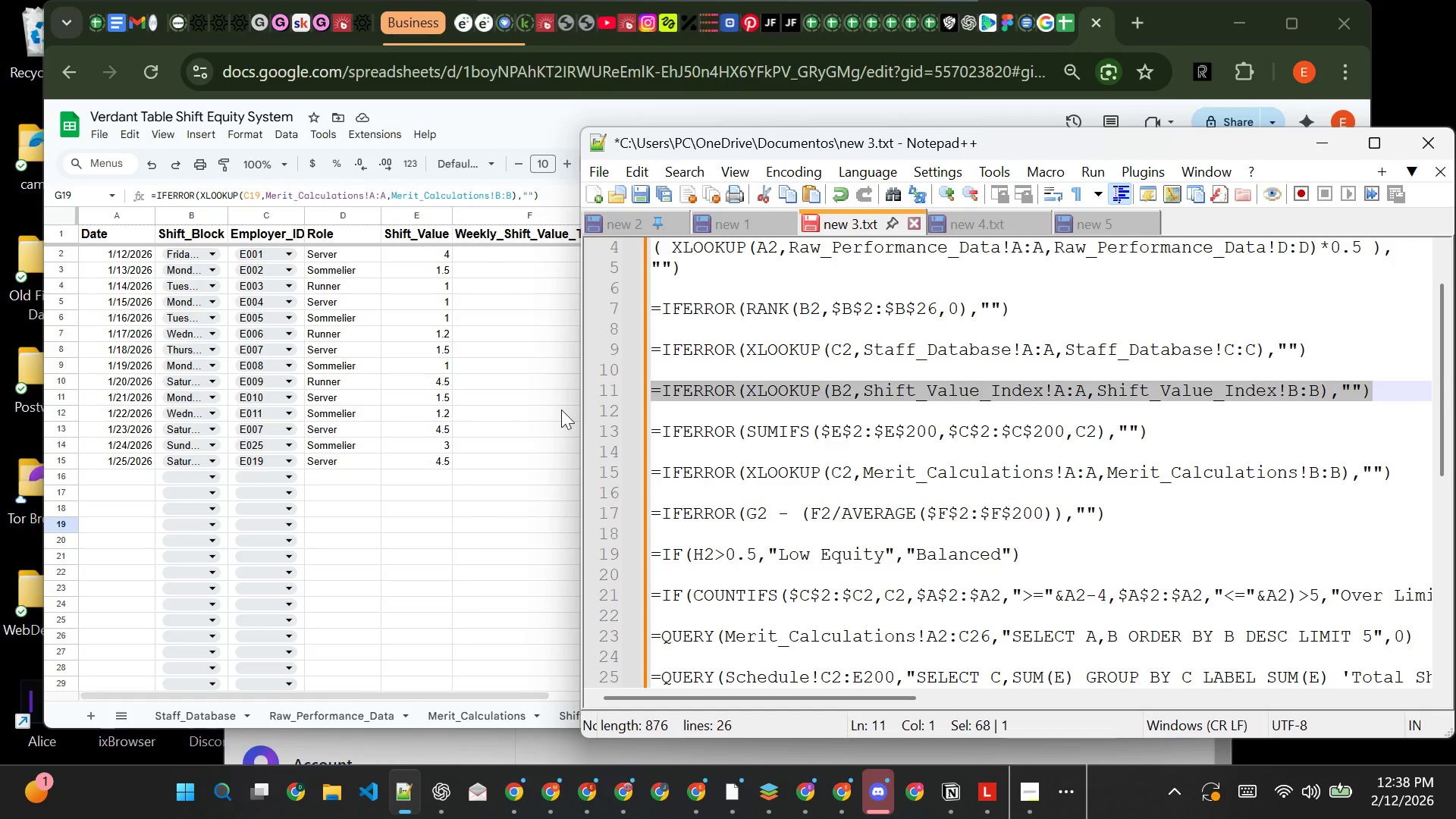 
left_click([1194, 433])
 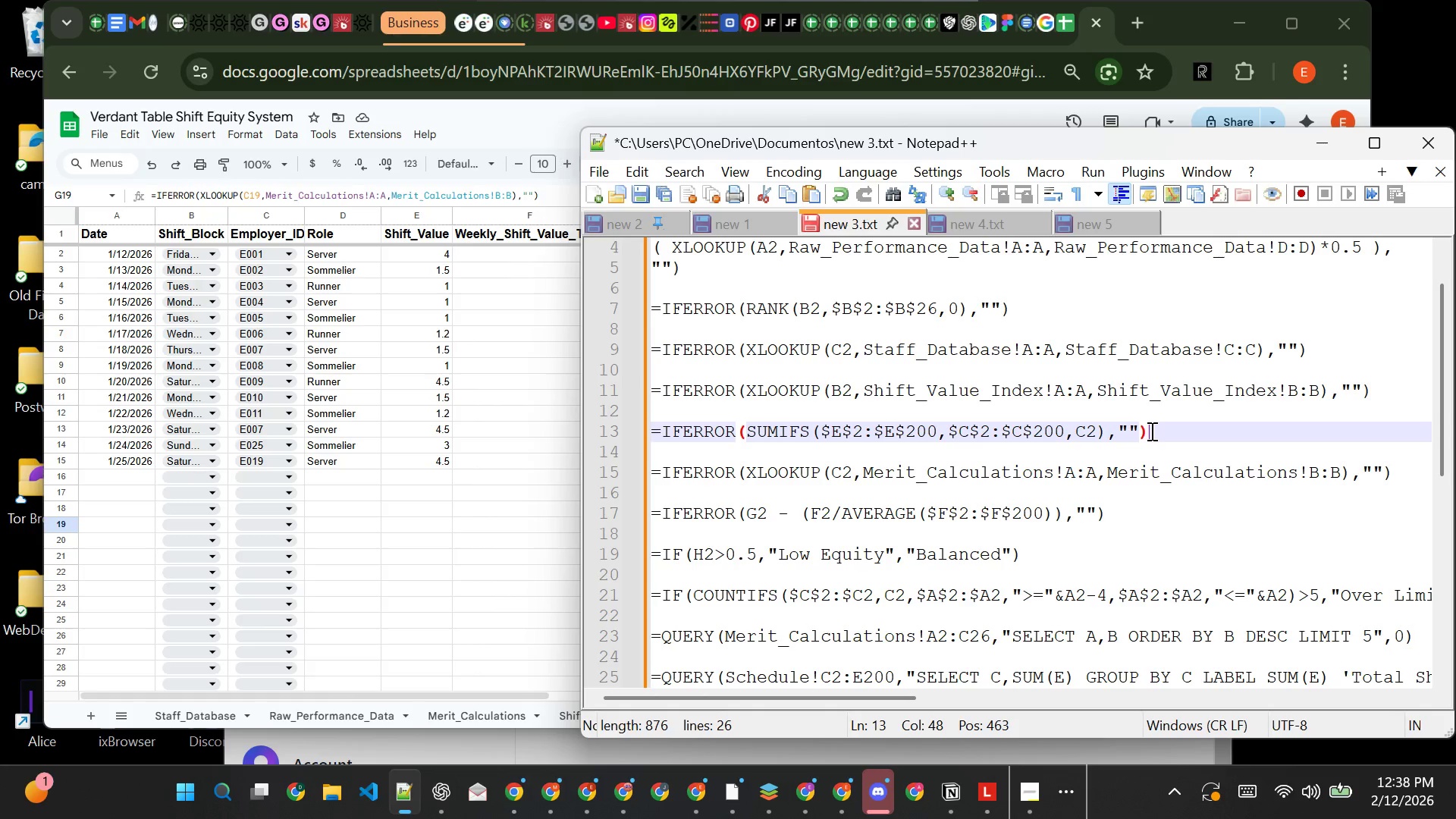 
left_click_drag(start_coordinate=[1150, 431], to_coordinate=[653, 433])
 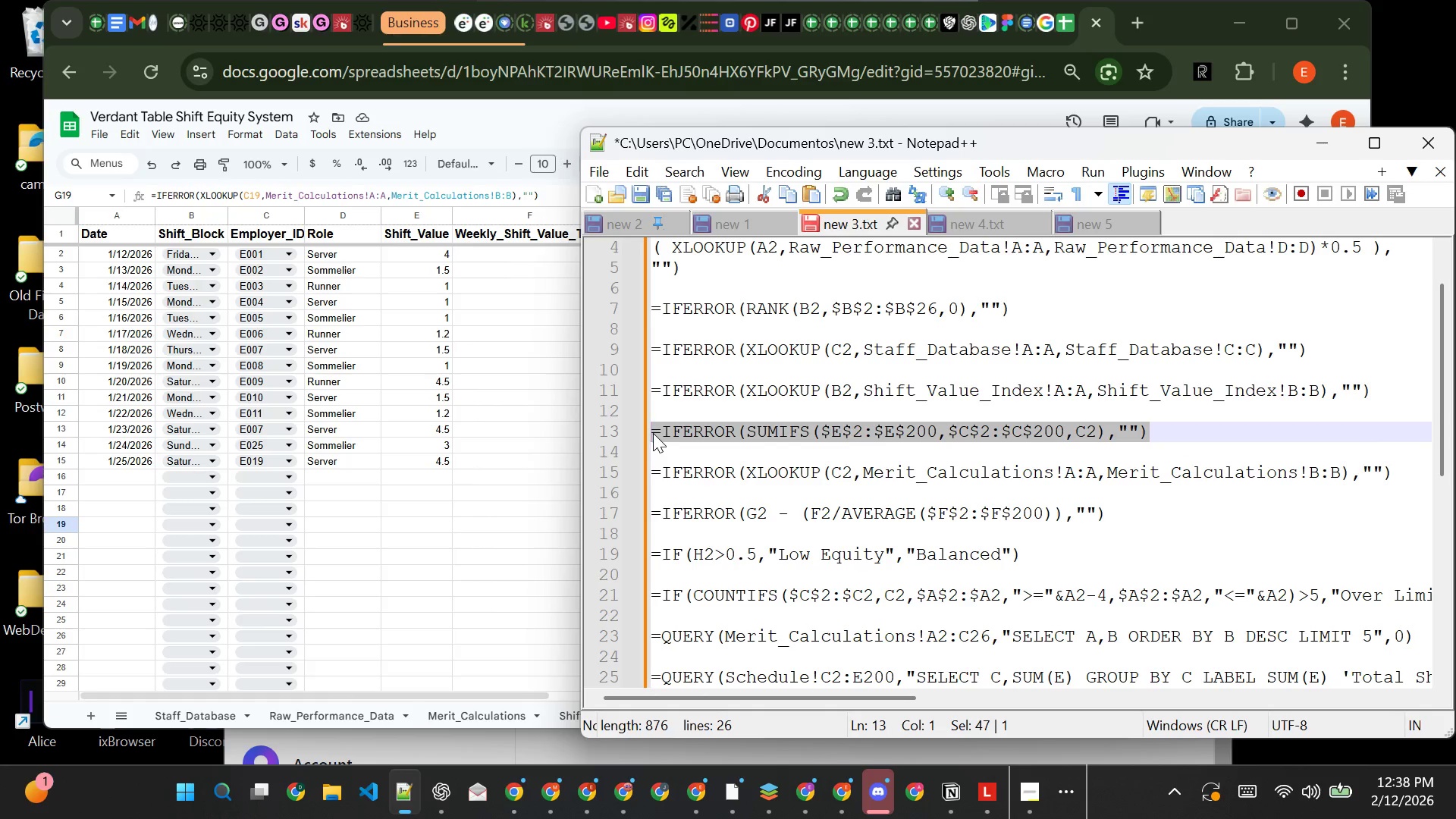 
key(Control+C)
 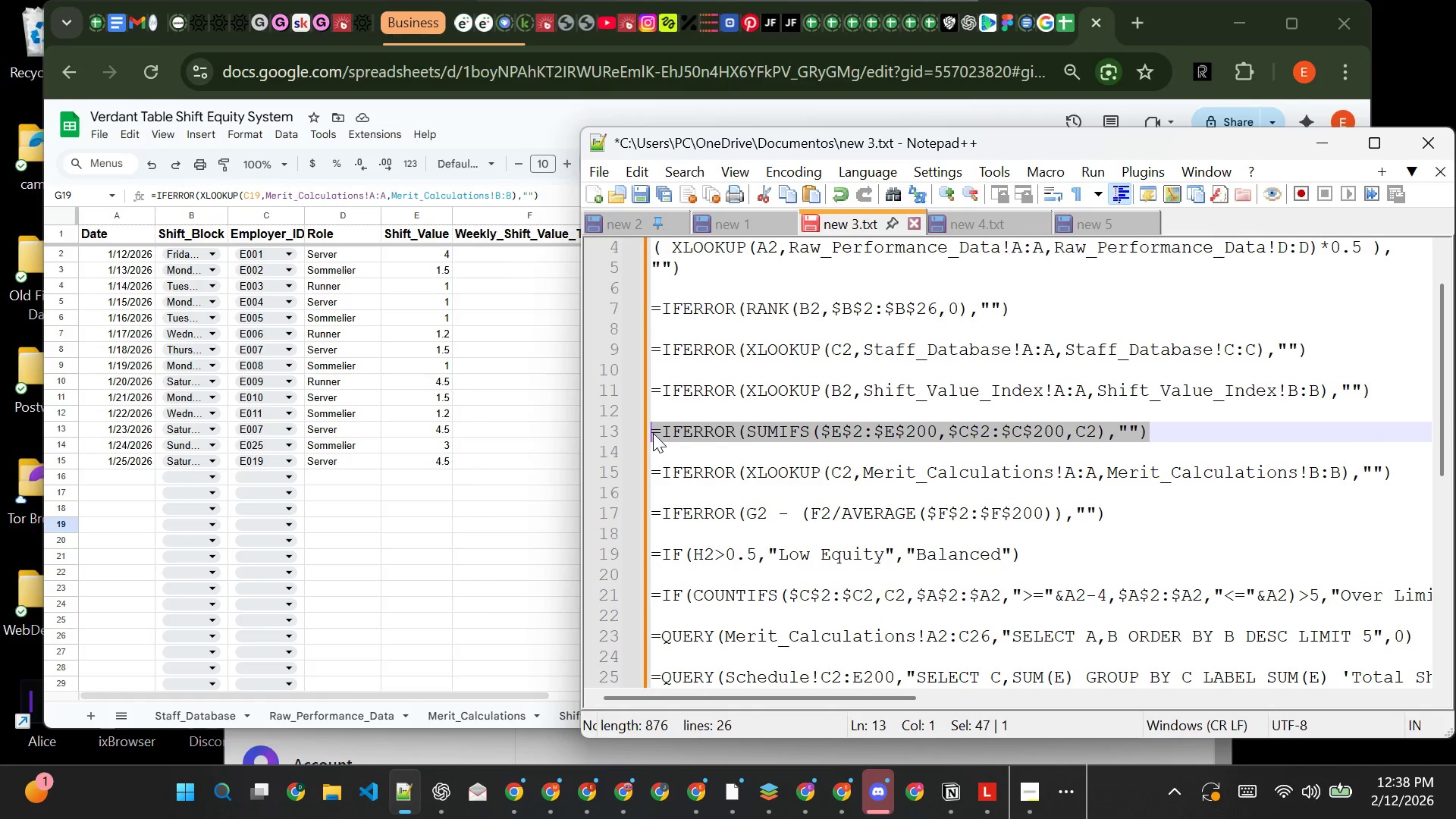 
key(Control+C)
 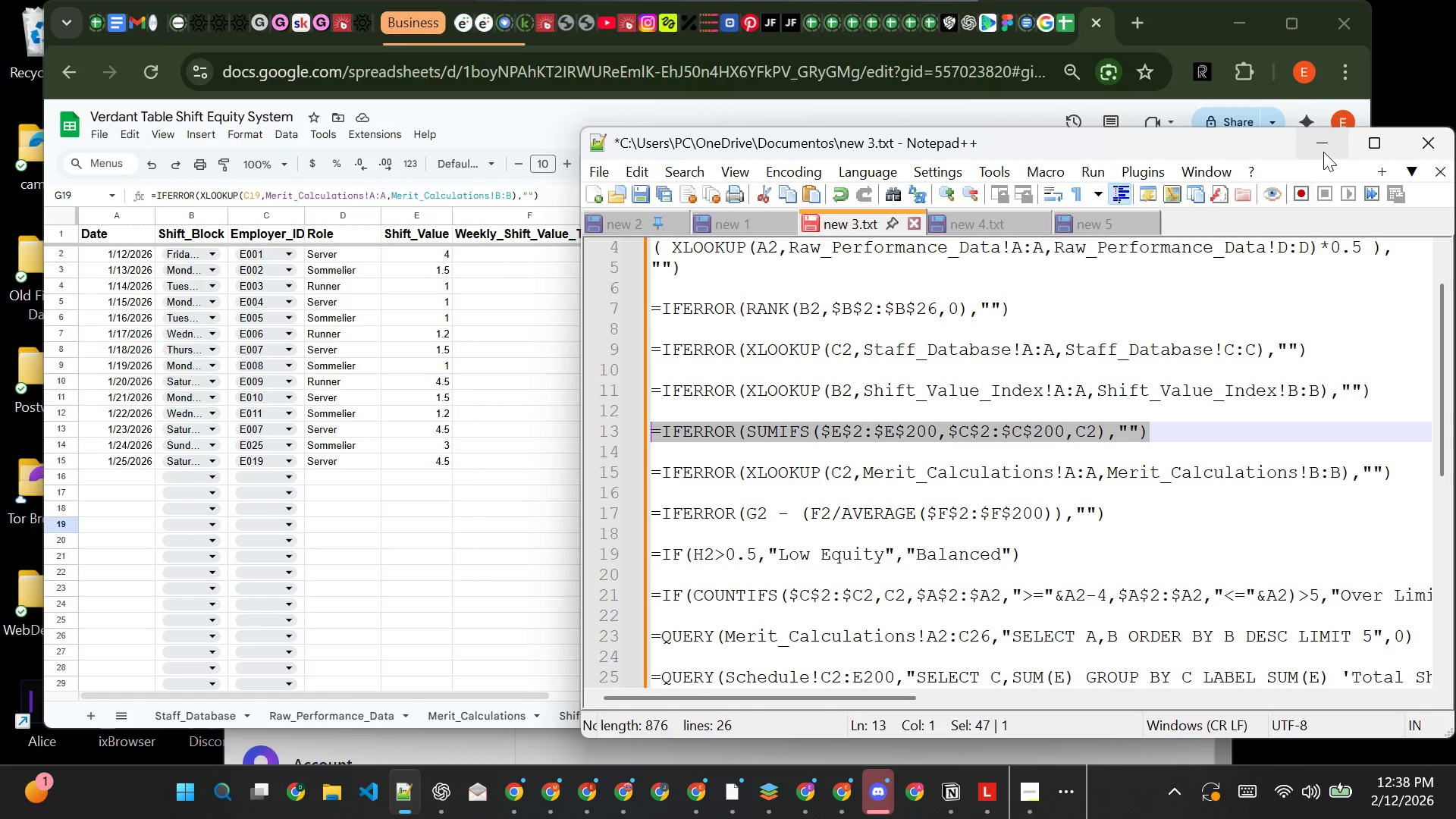 
left_click([1323, 152])
 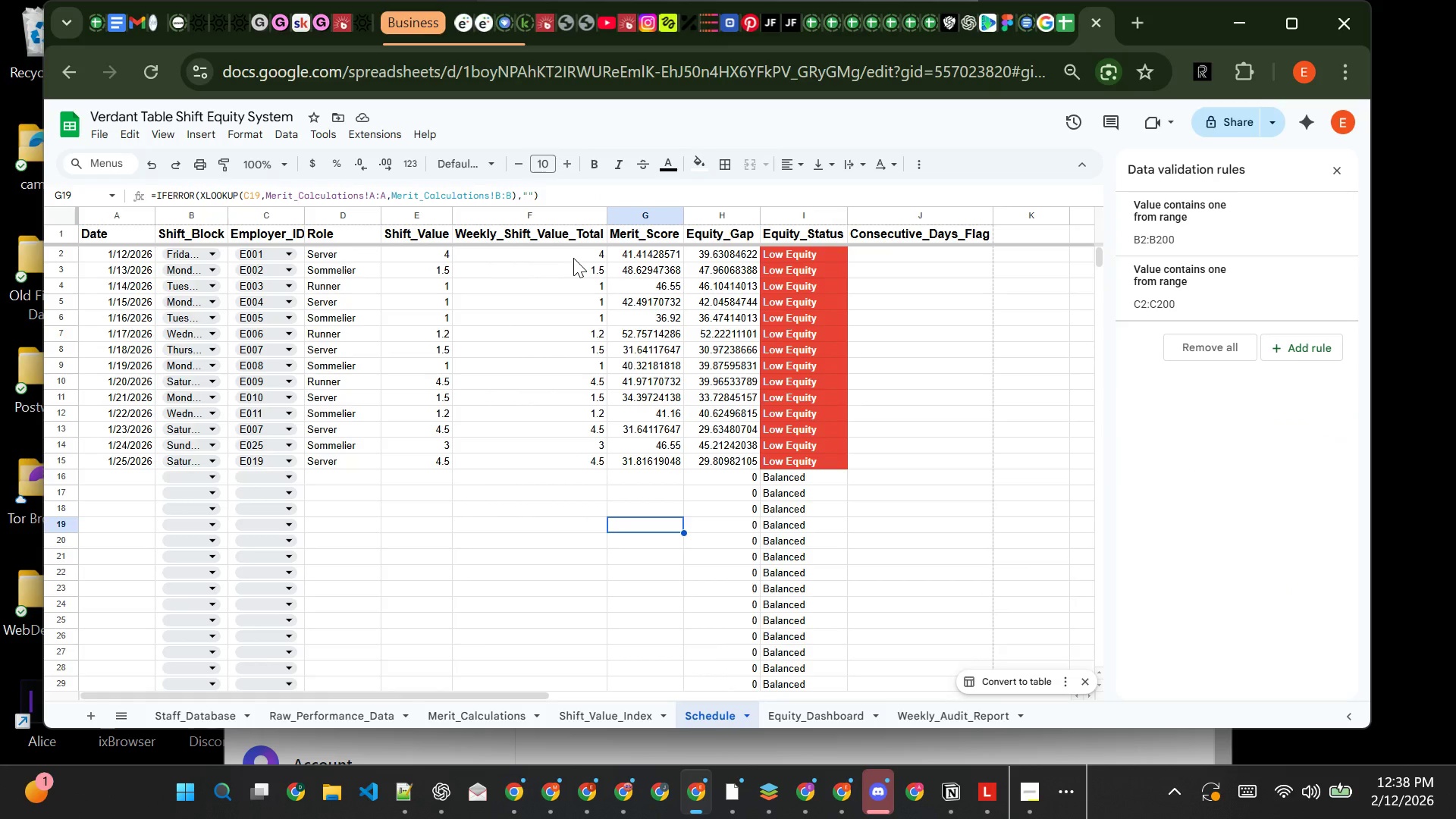 
left_click([576, 258])
 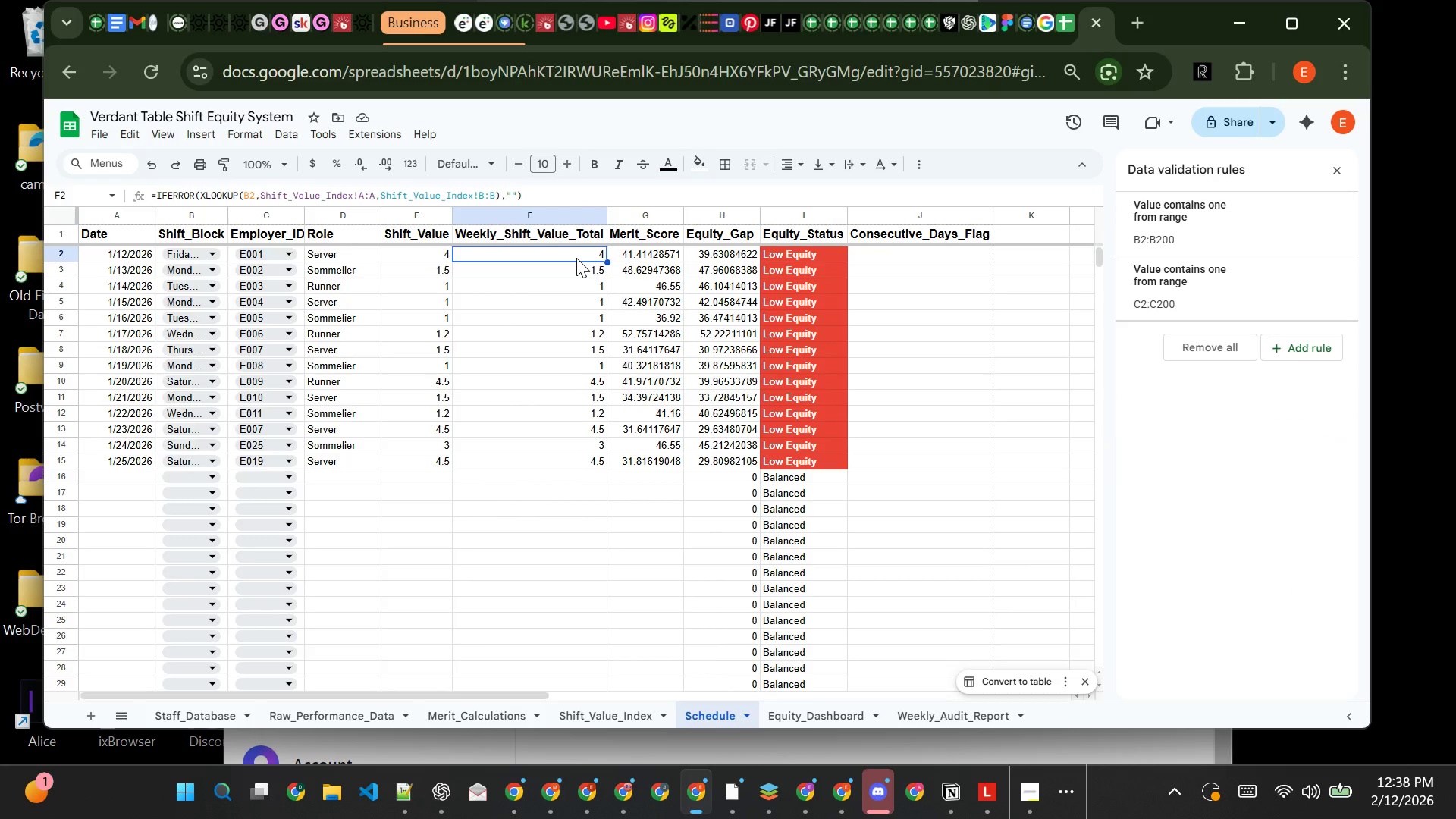 
hold_key(key=ControlLeft, duration=0.69)
 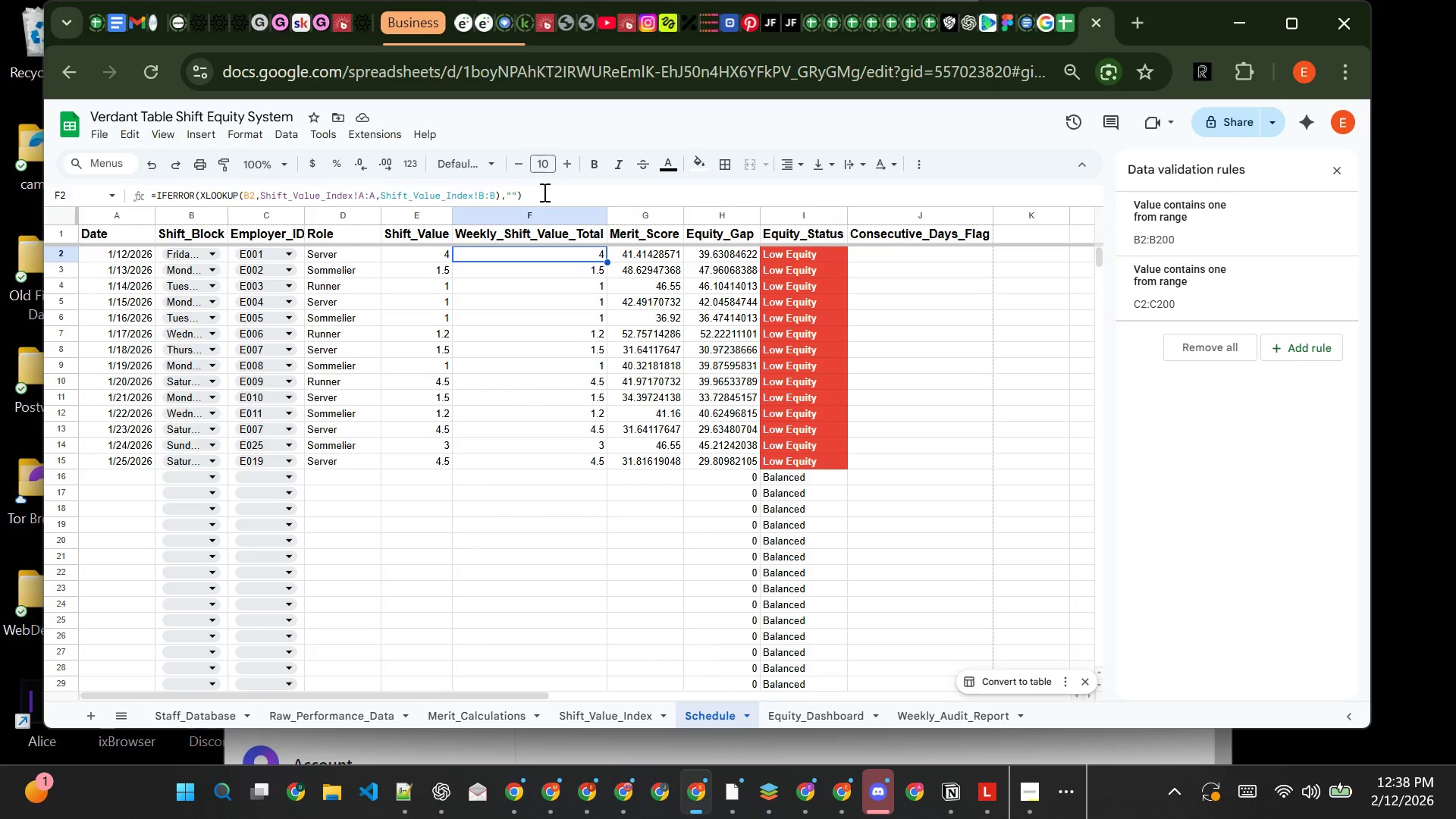 
left_click([543, 192])
 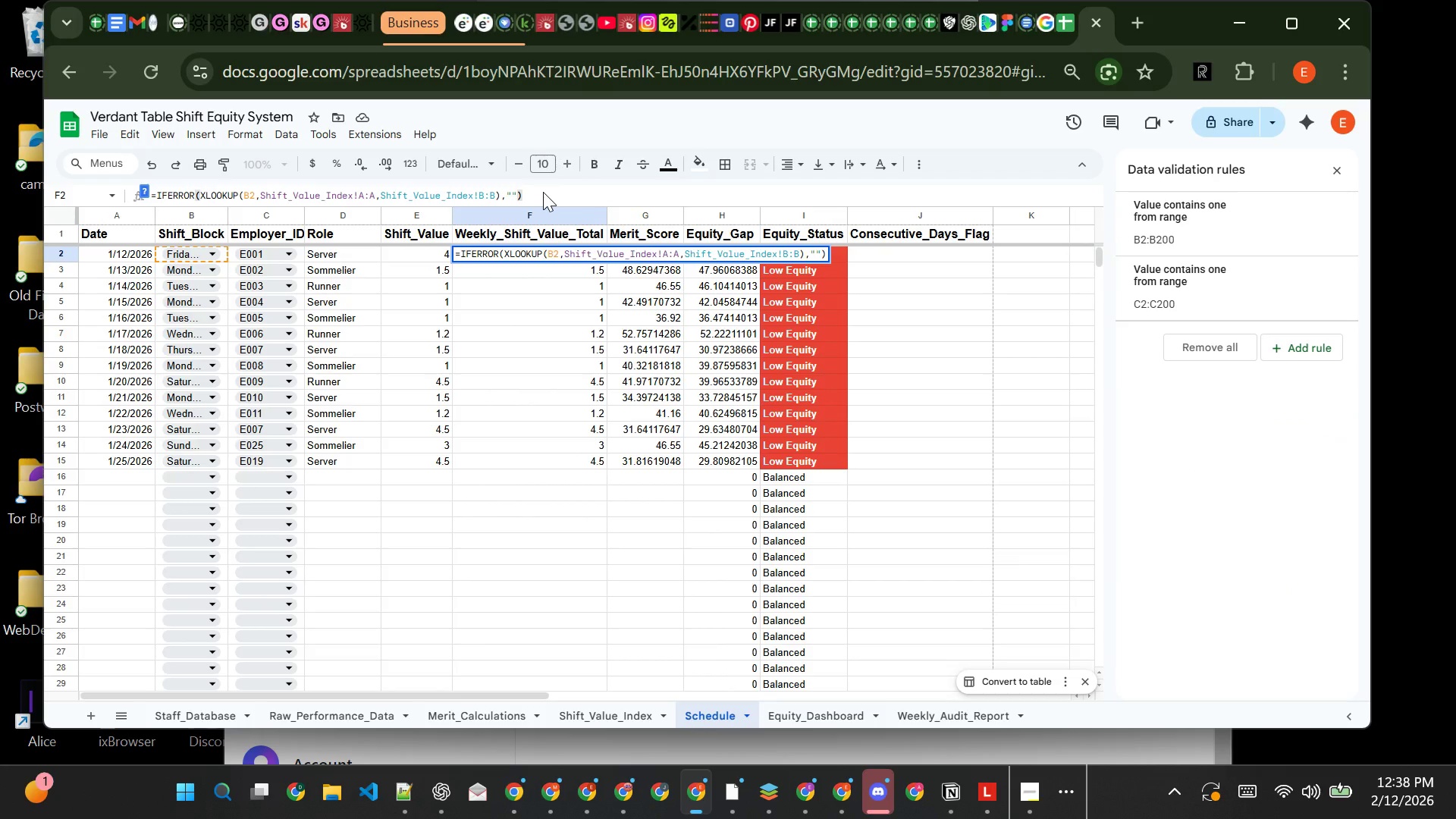 
key(Control+A)
 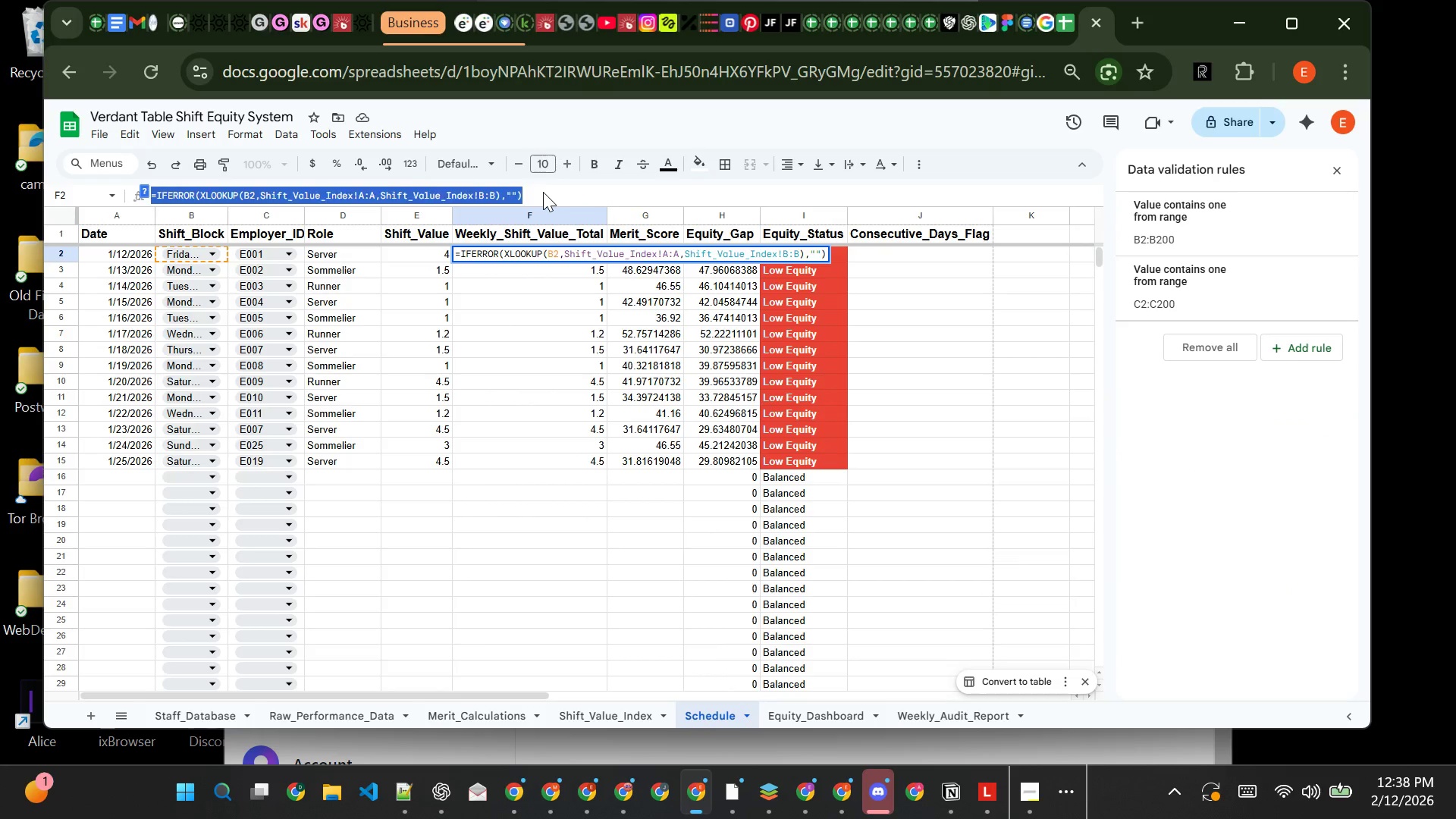 
key(Control+V)
 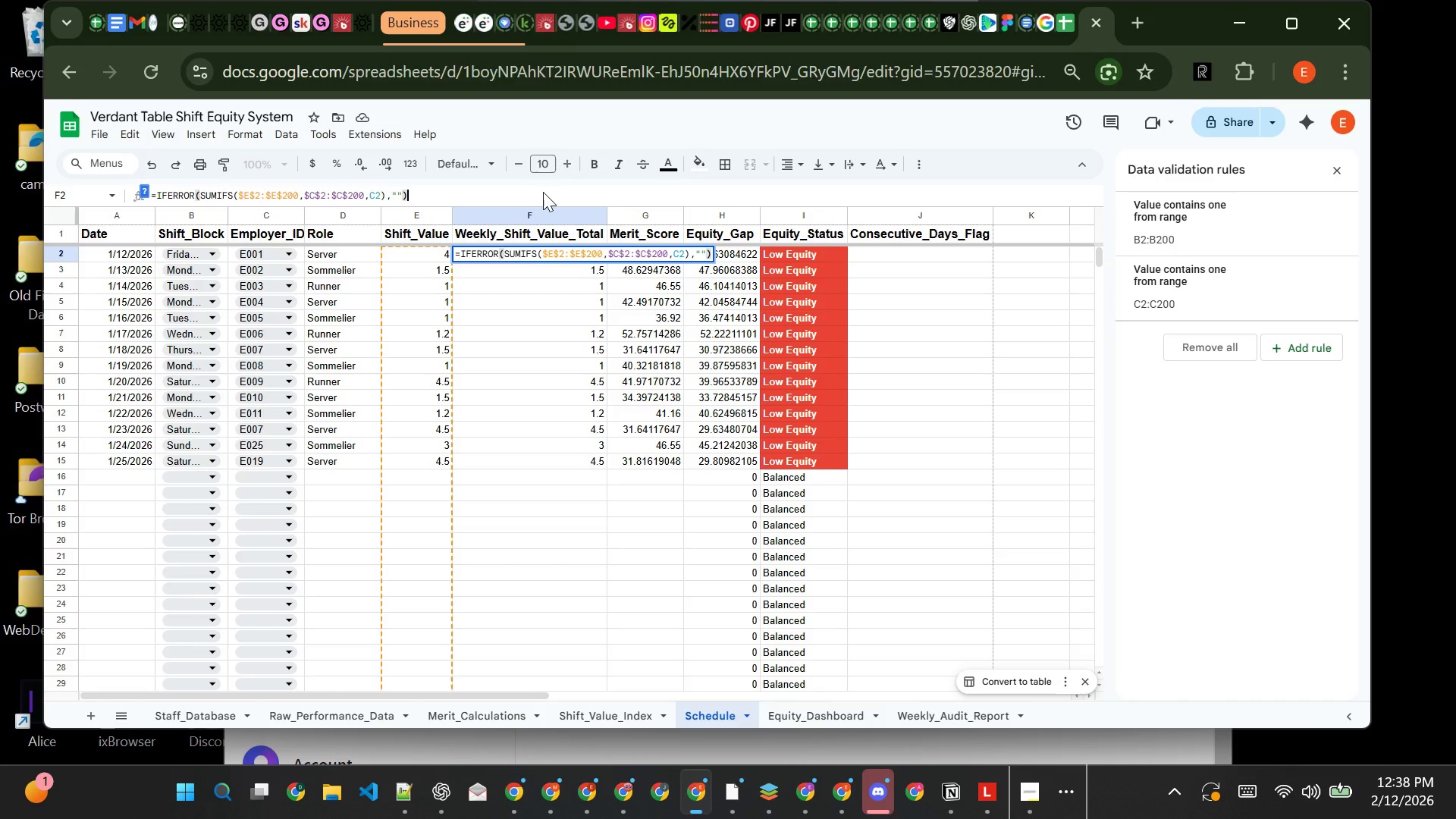 
key(Enter)
 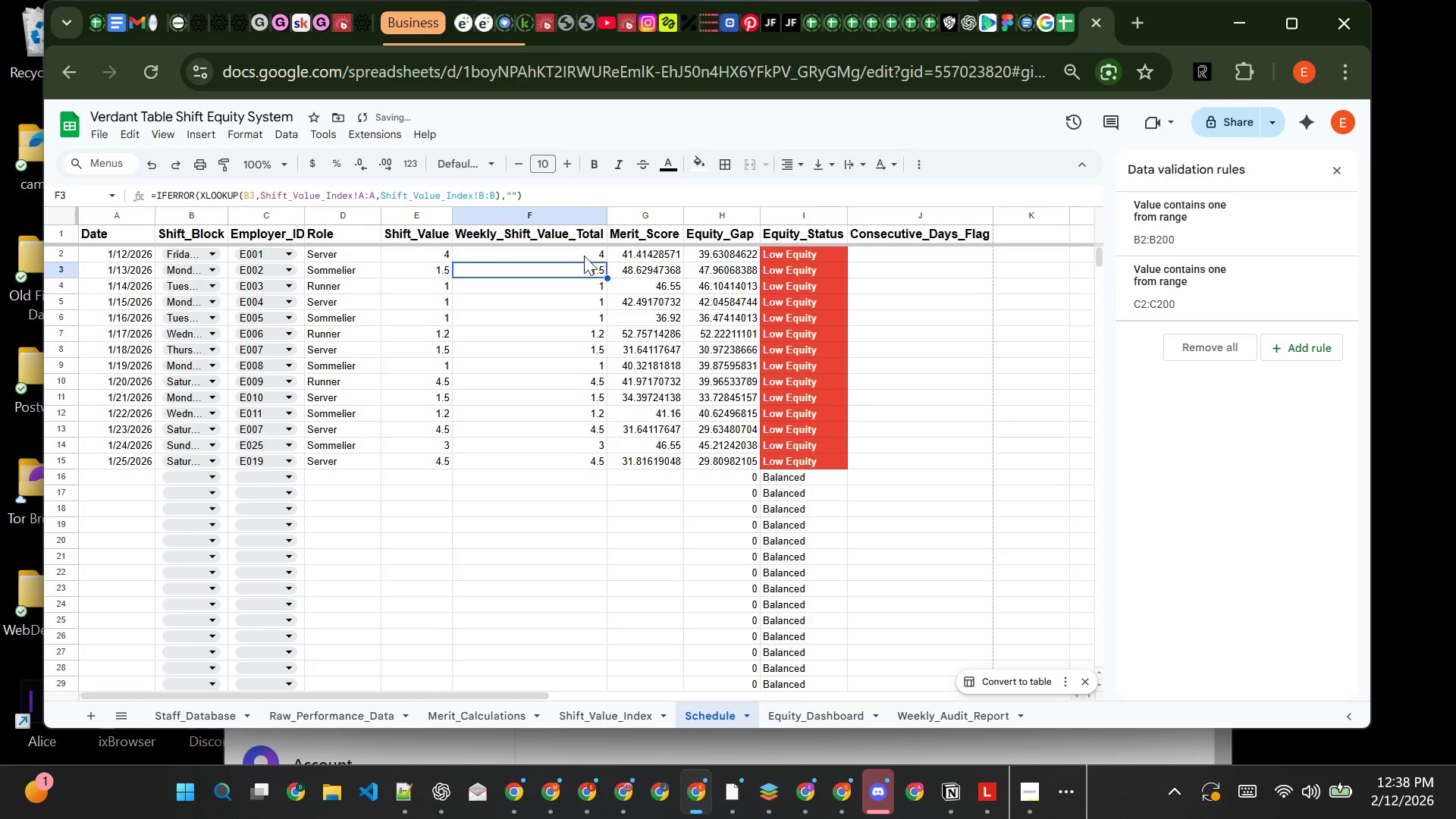 
left_click([585, 255])
 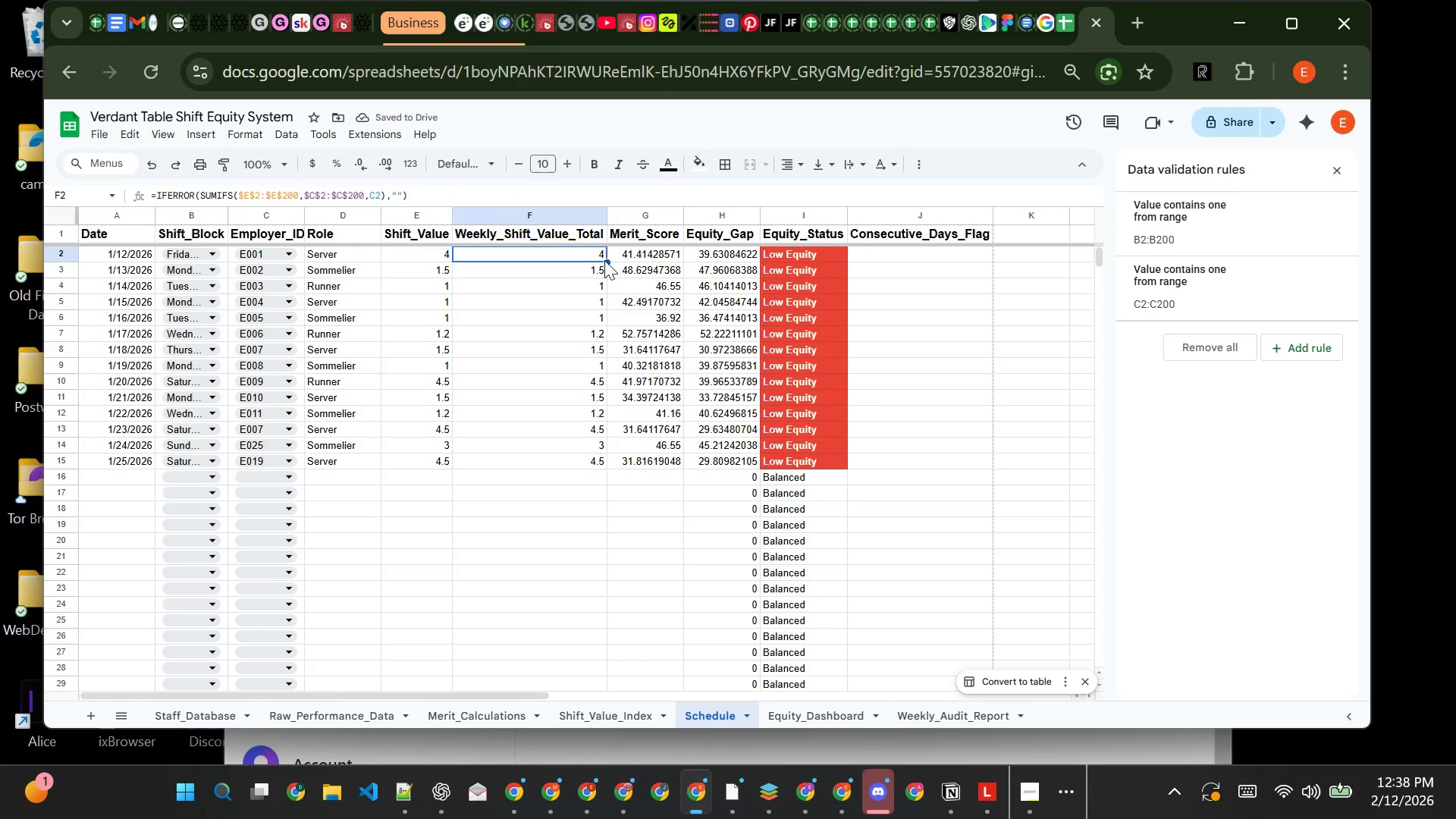 
left_click_drag(start_coordinate=[604, 260], to_coordinate=[580, 403])
 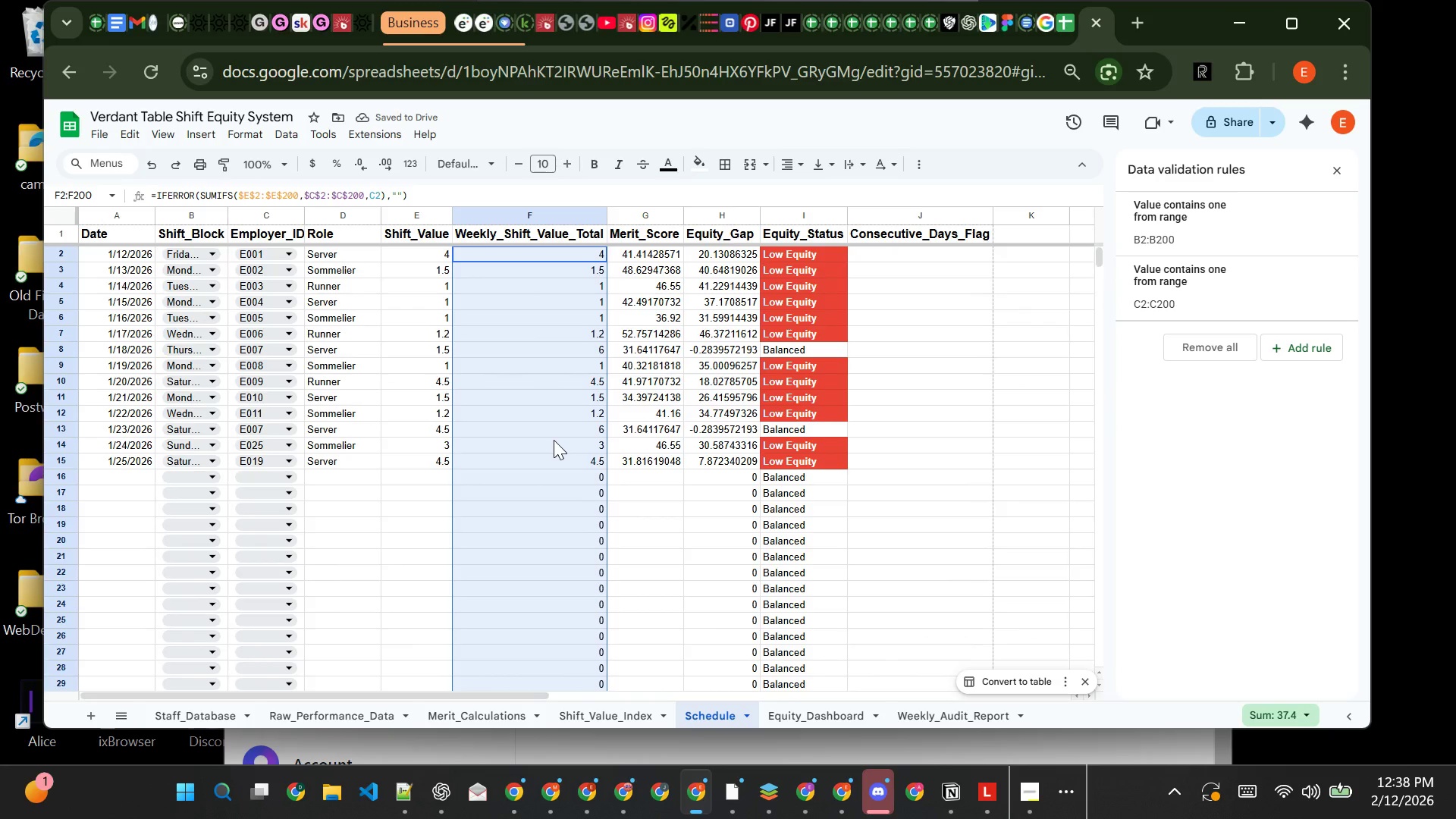 
left_click([642, 527])
 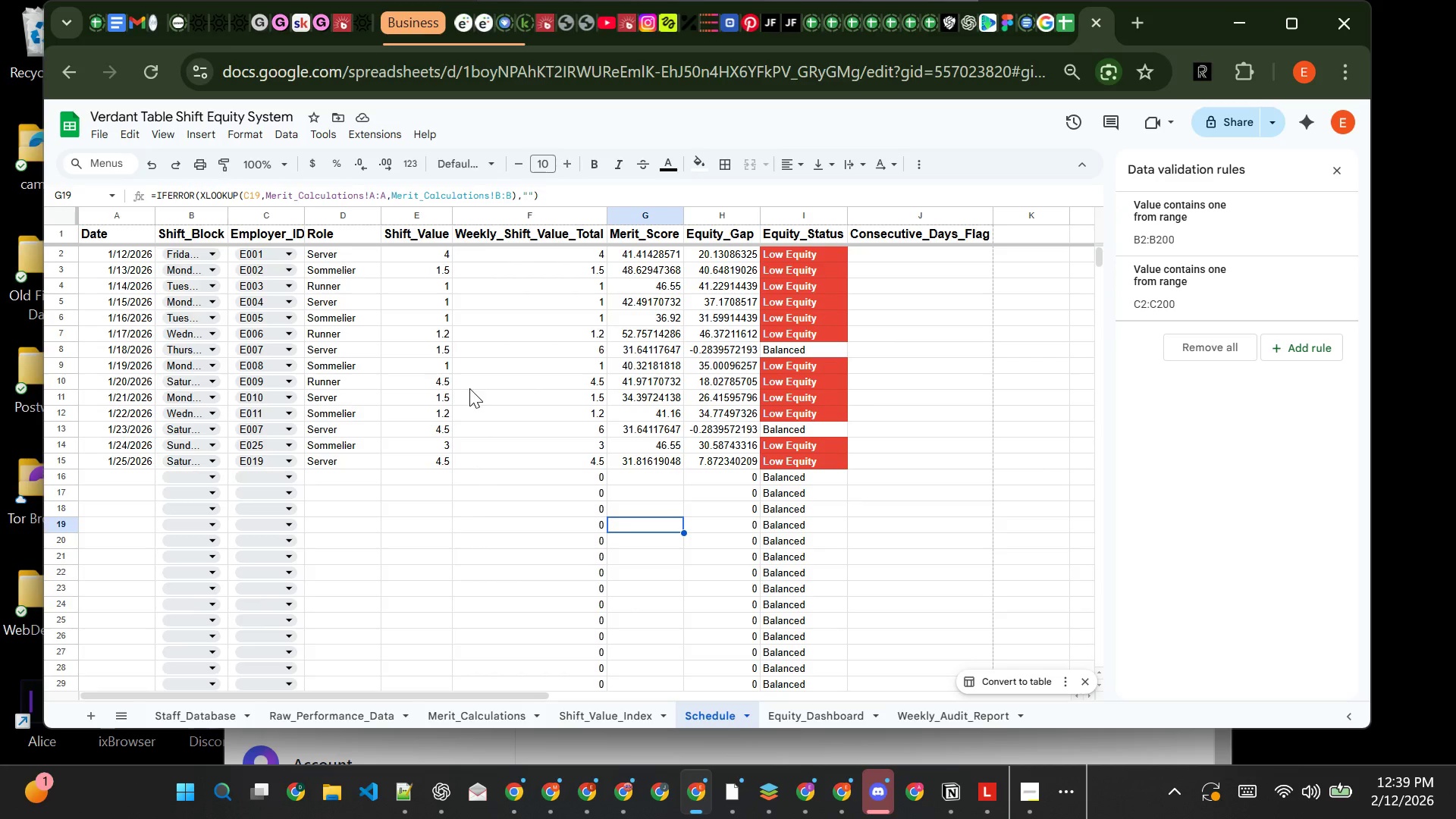 
wait(19.19)
 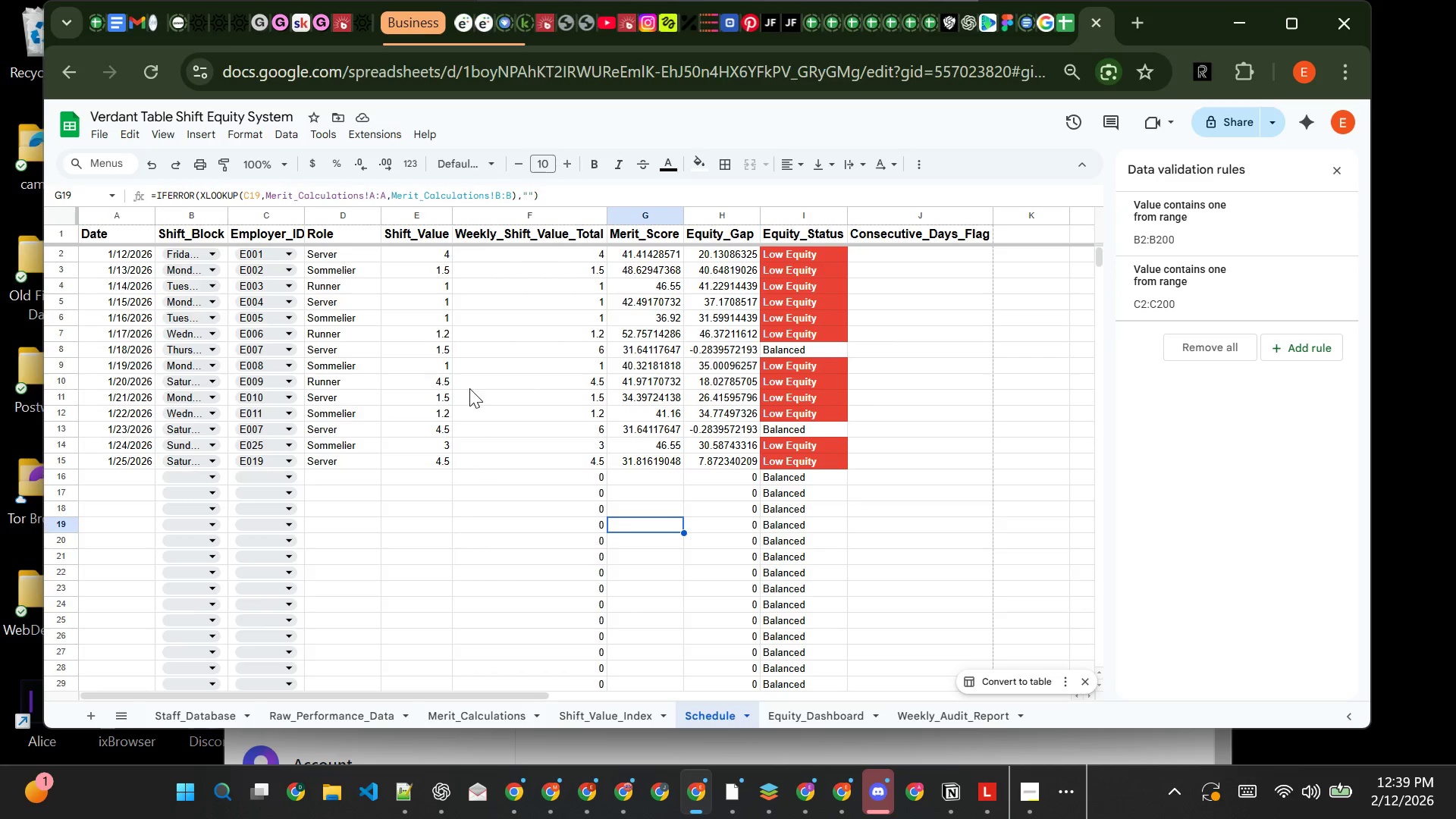 
left_click([718, 486])
 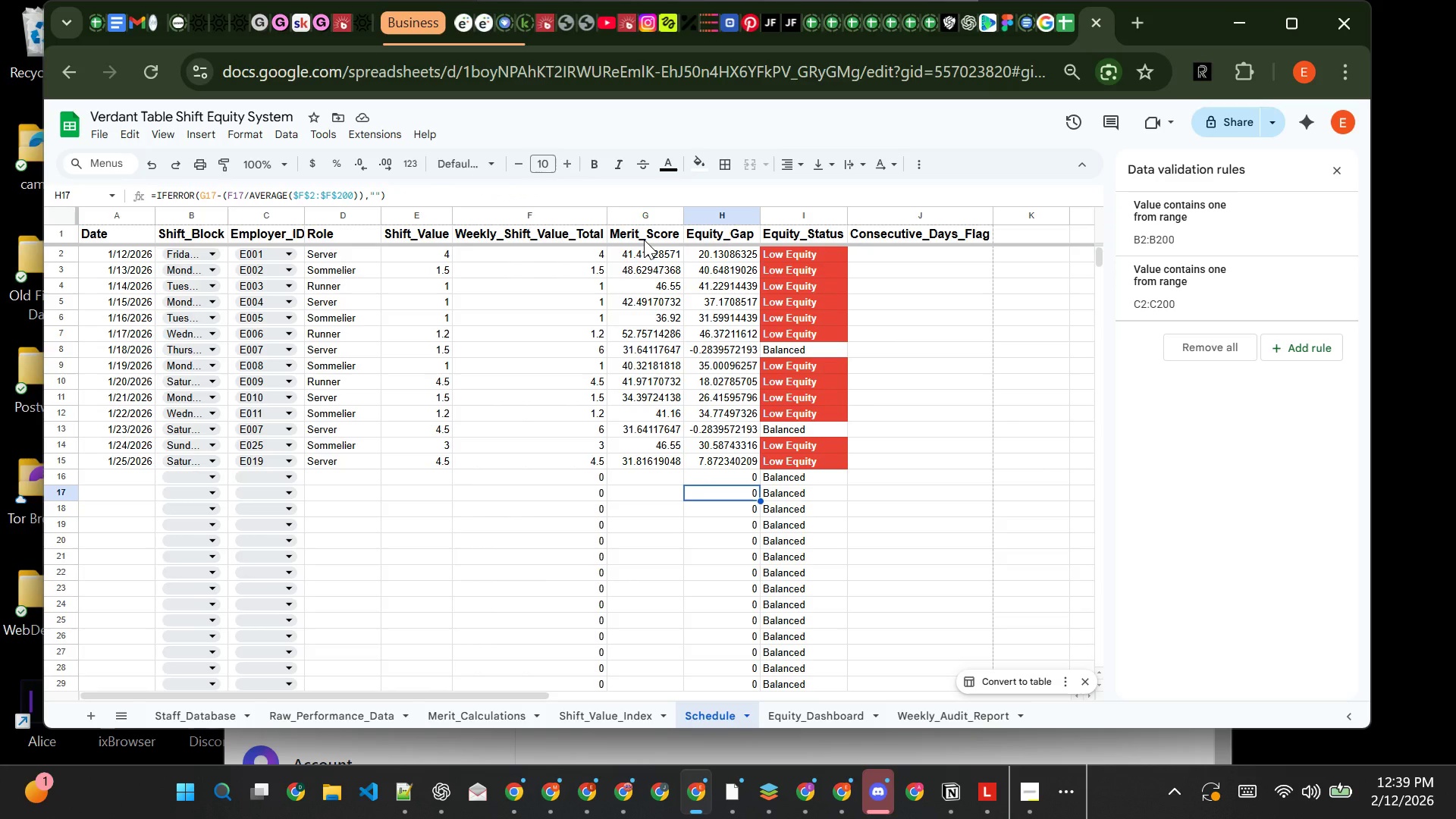 
wait(11.5)
 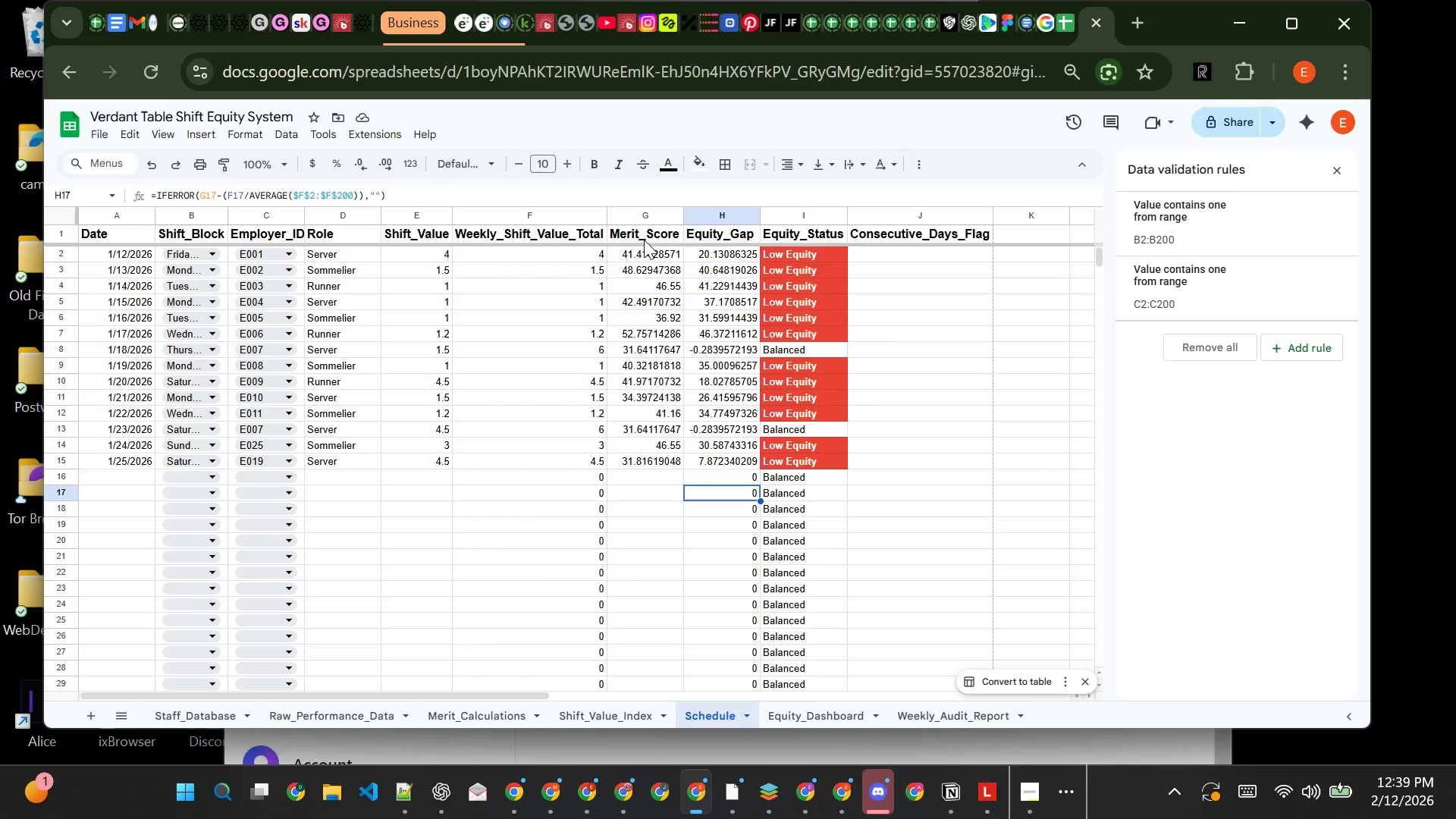 
left_click([650, 256])
 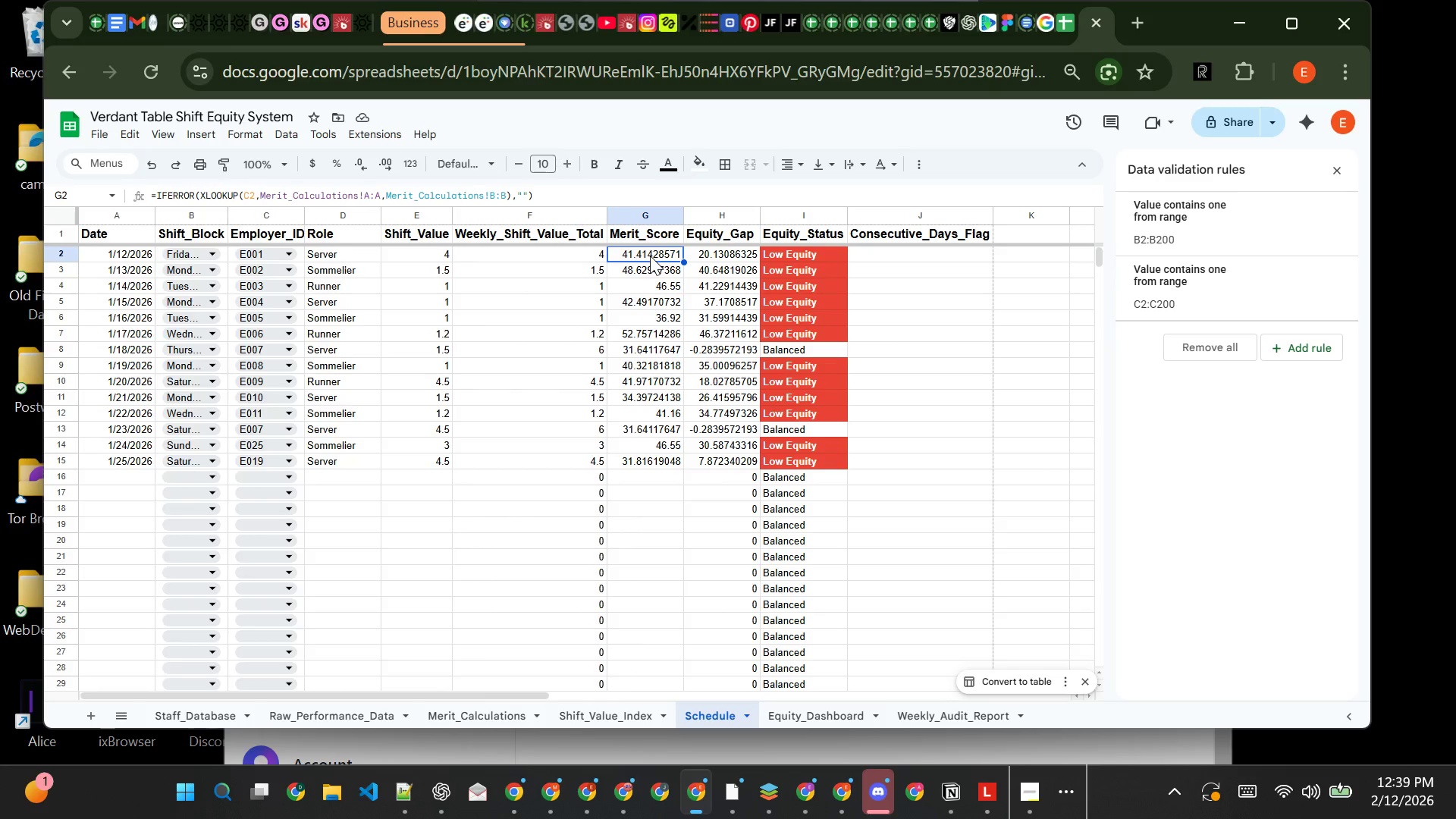 
wait(7.81)
 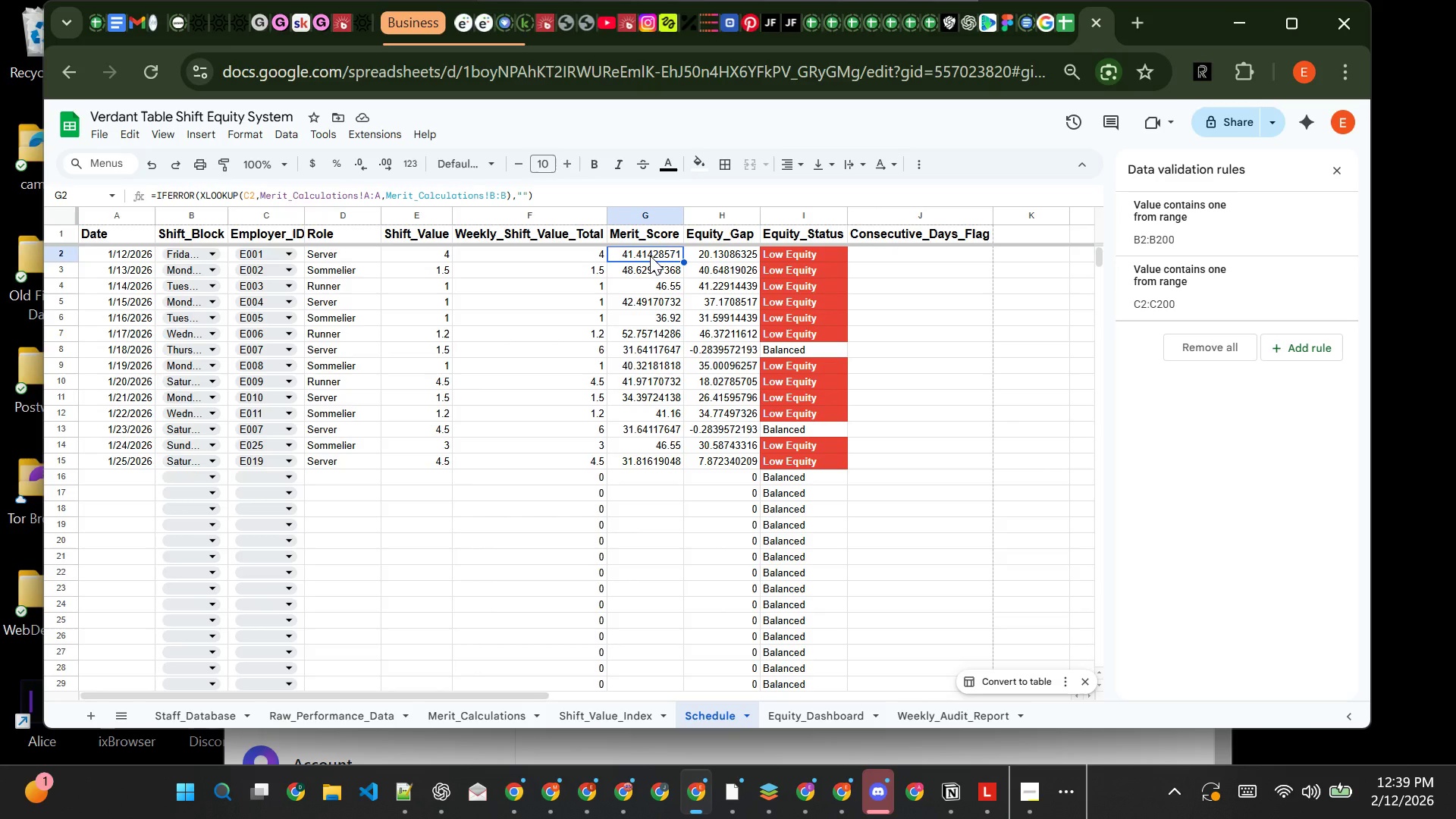 
left_click([653, 216])
 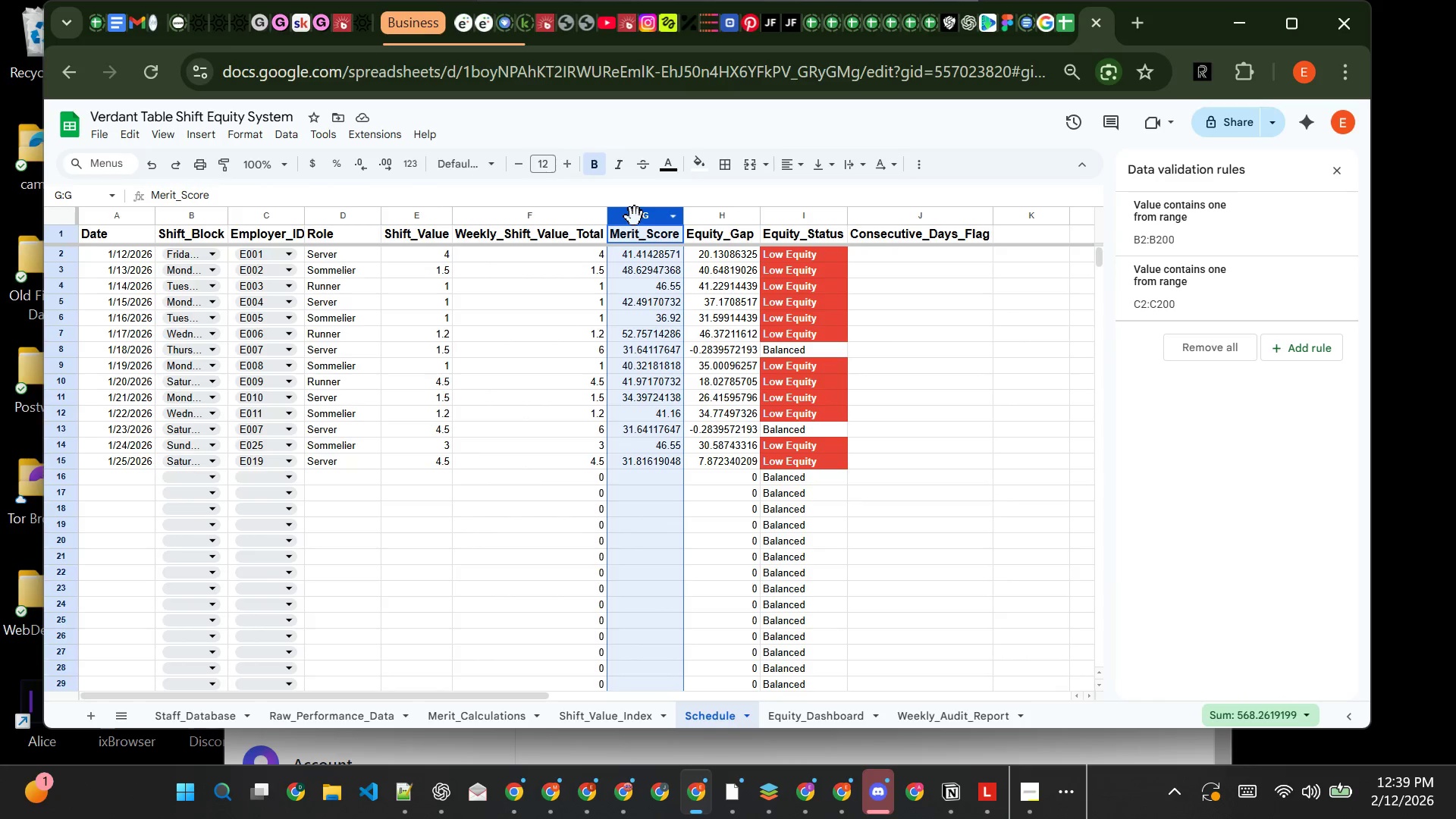 
right_click([635, 218])
 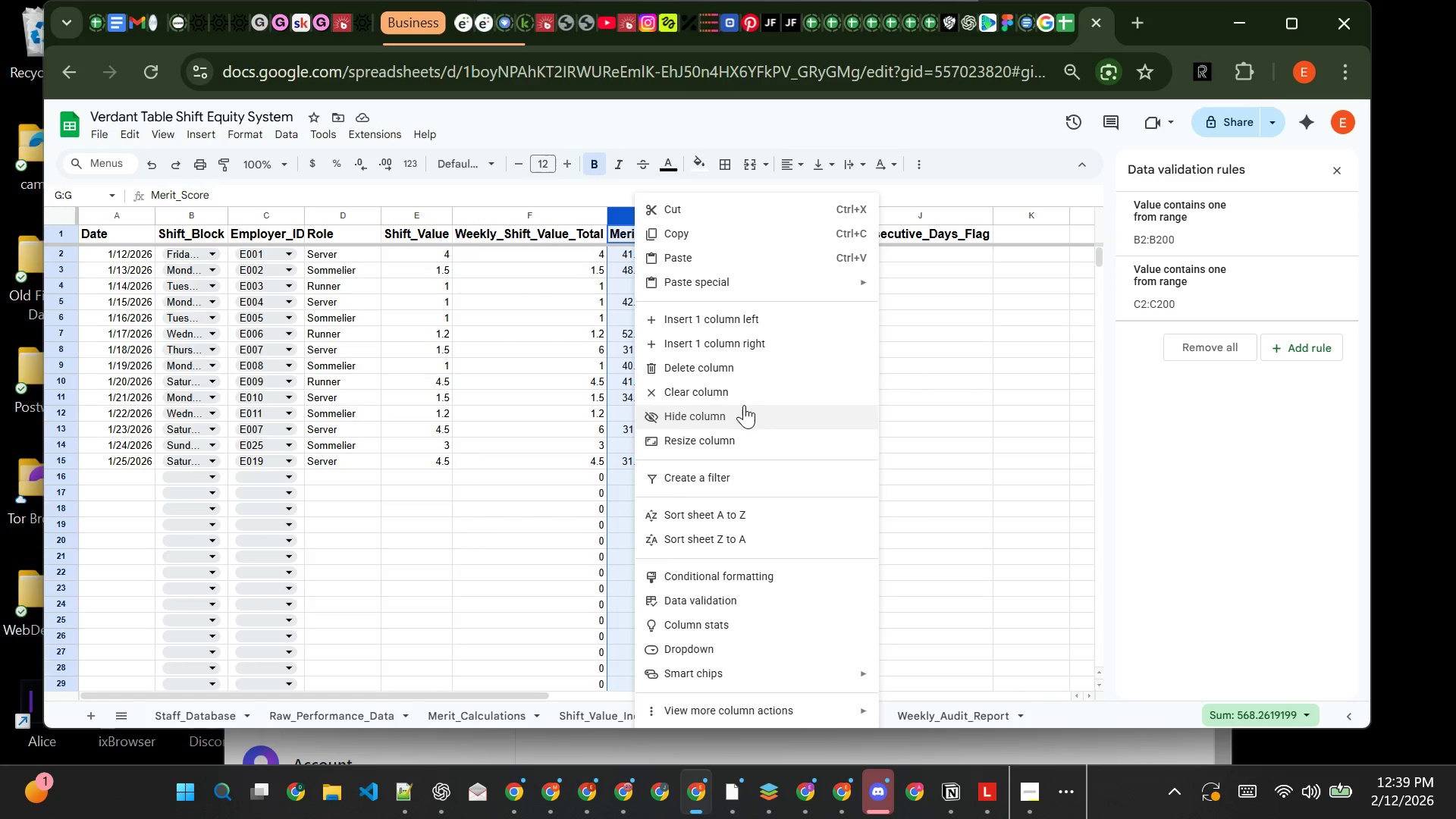 
left_click([747, 394])
 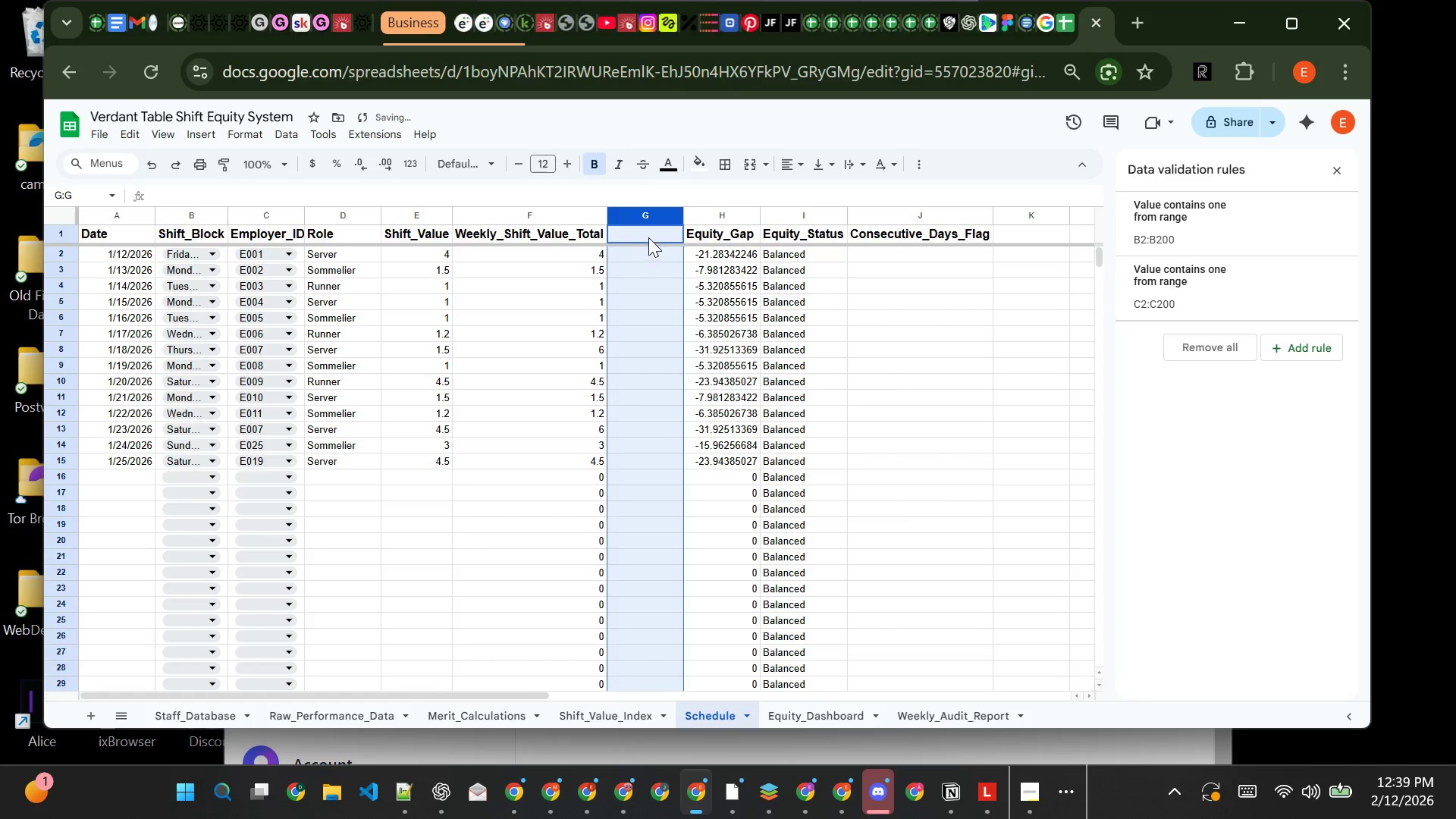 
left_click([649, 234])
 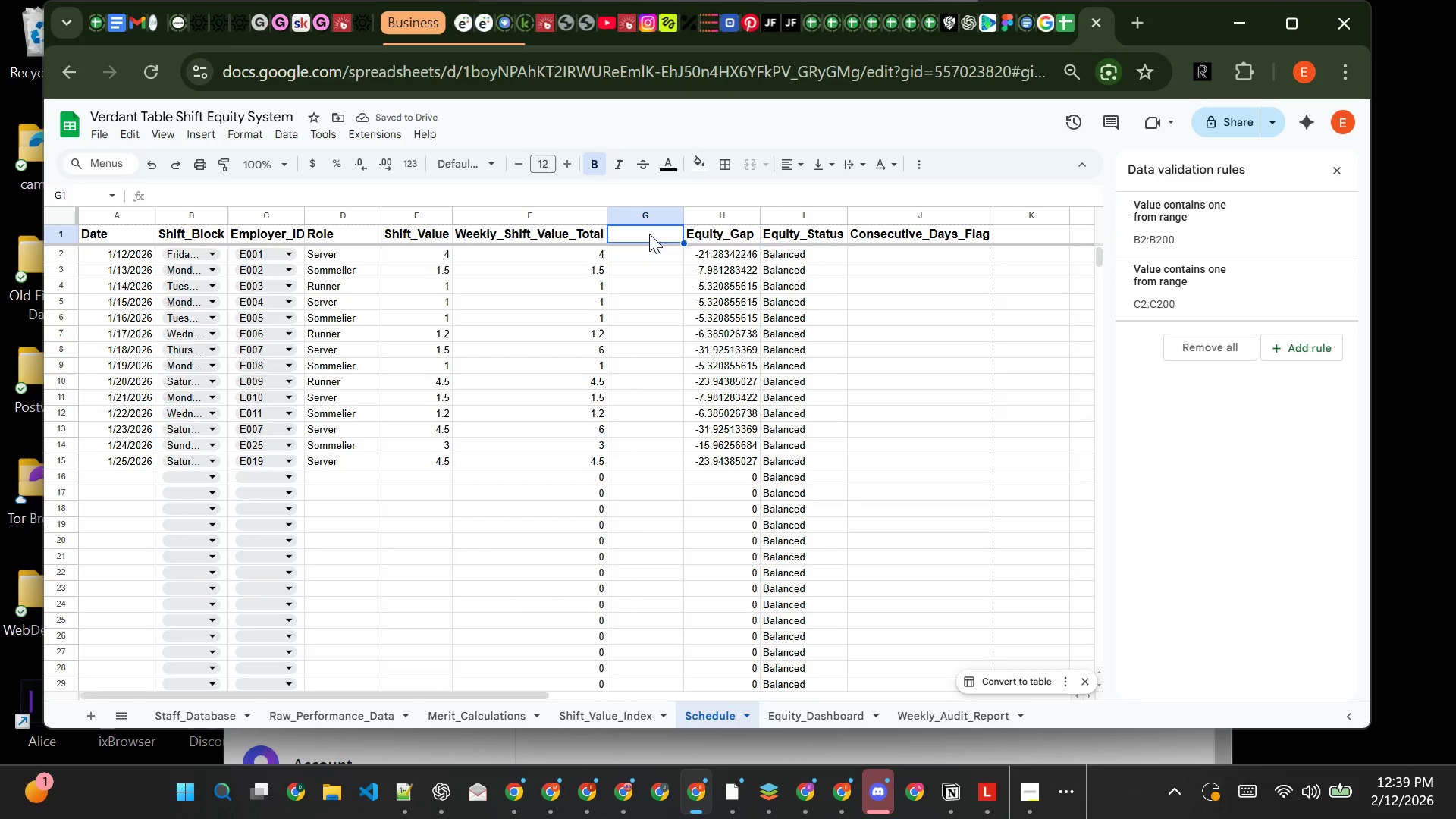 
type(Merit_Score)
 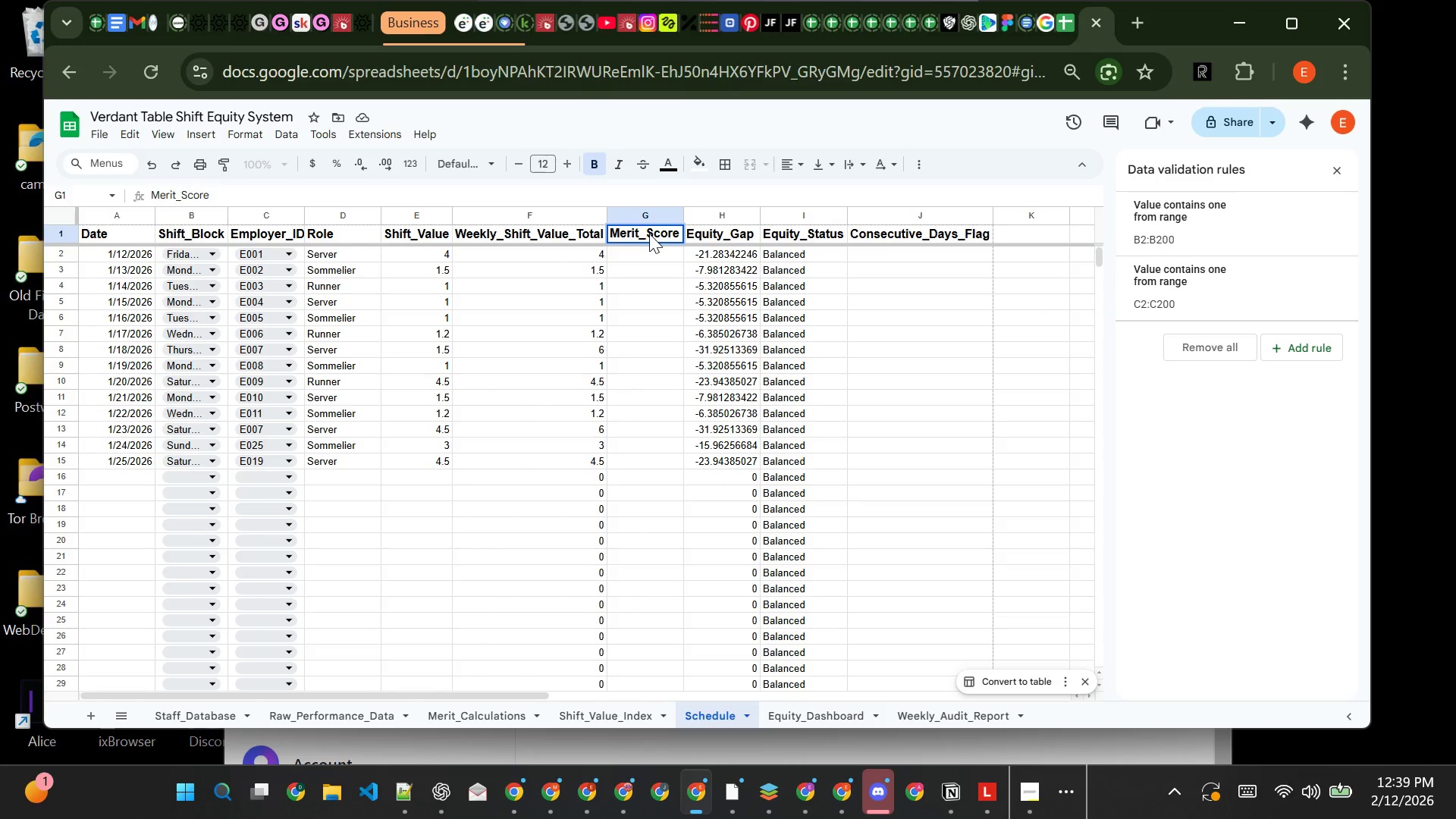 
left_click([645, 249])
 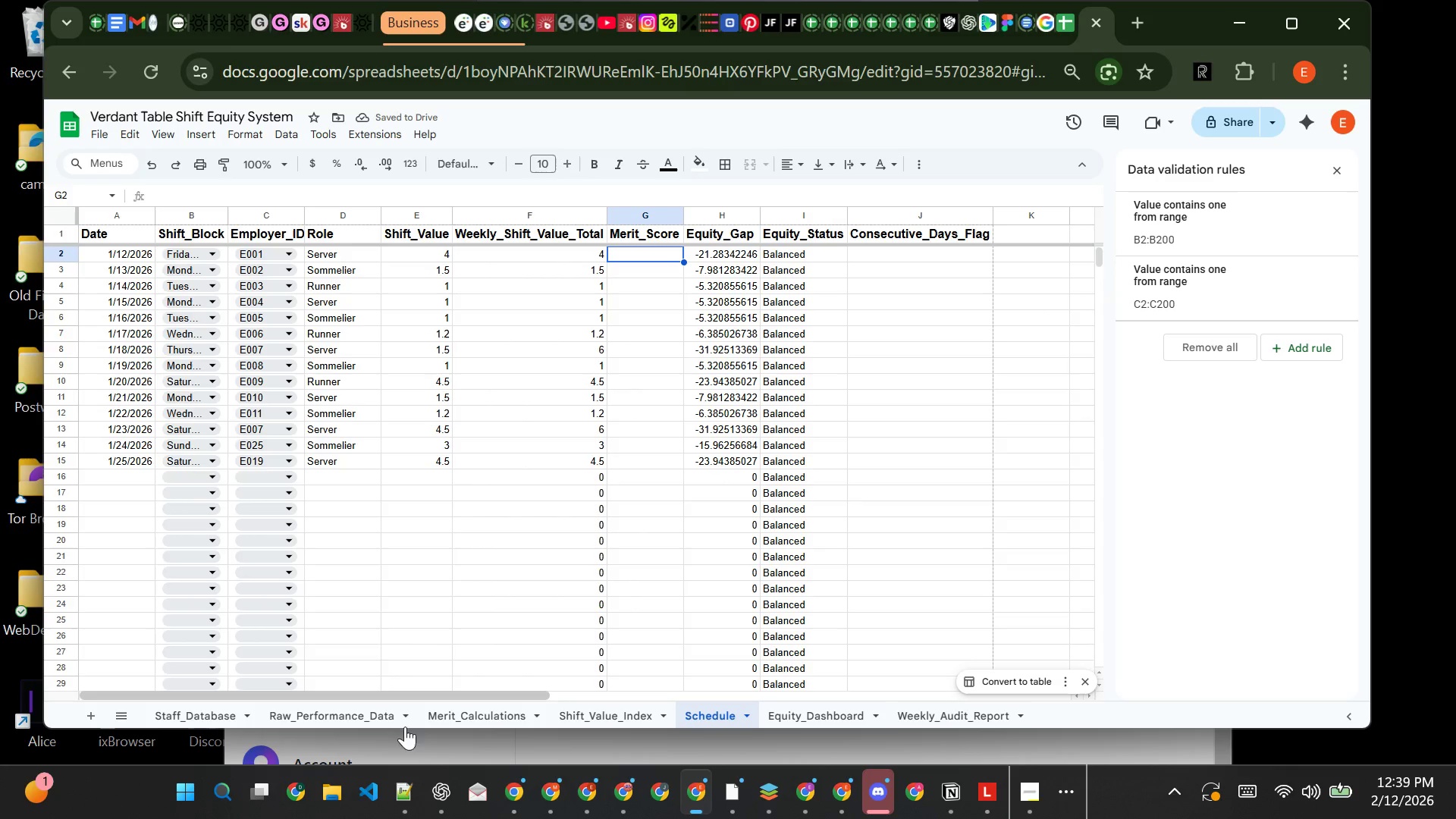 
left_click([402, 797])
 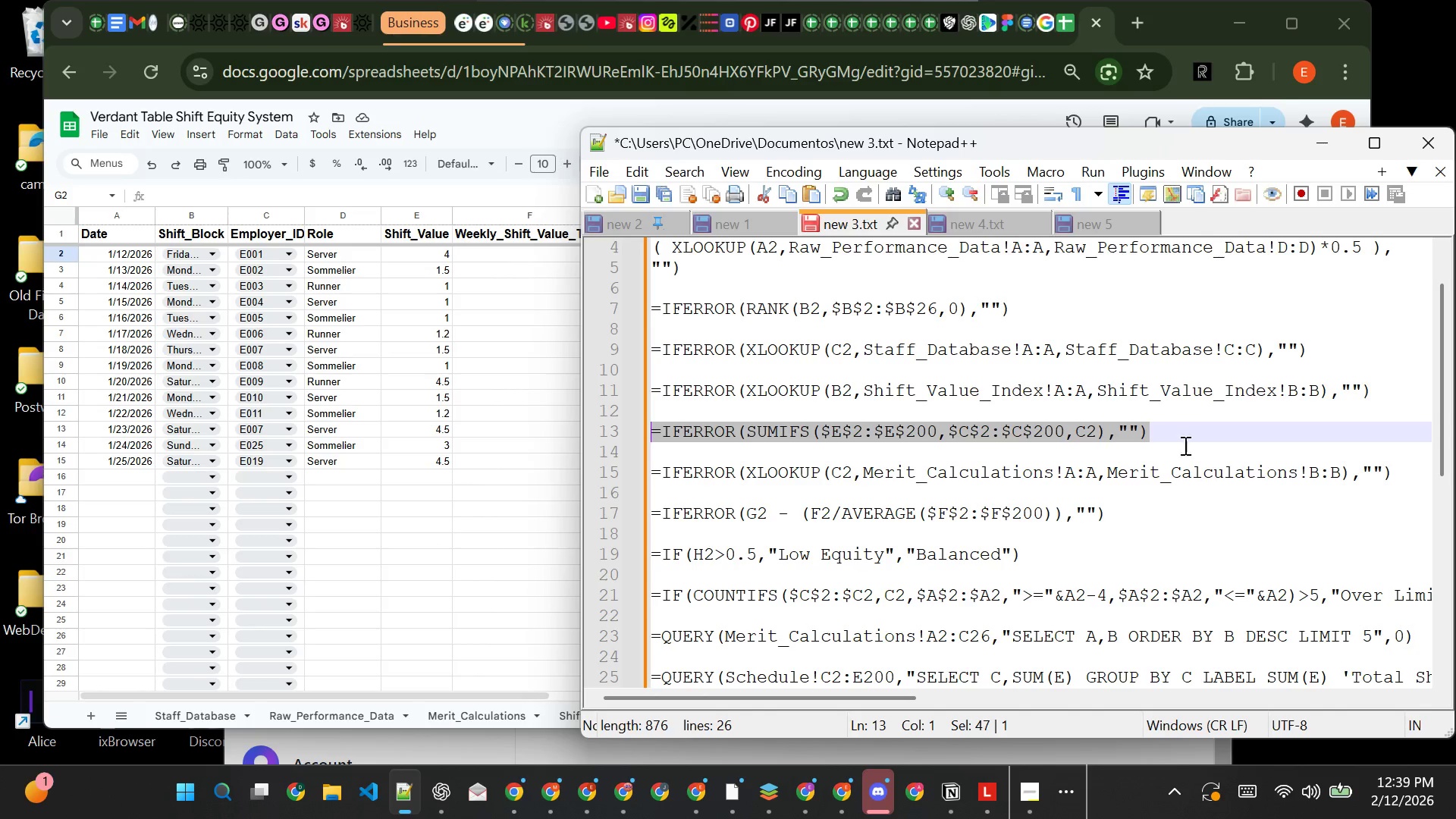 
scroll: coordinate [1238, 457], scroll_direction: none, amount: 0.0
 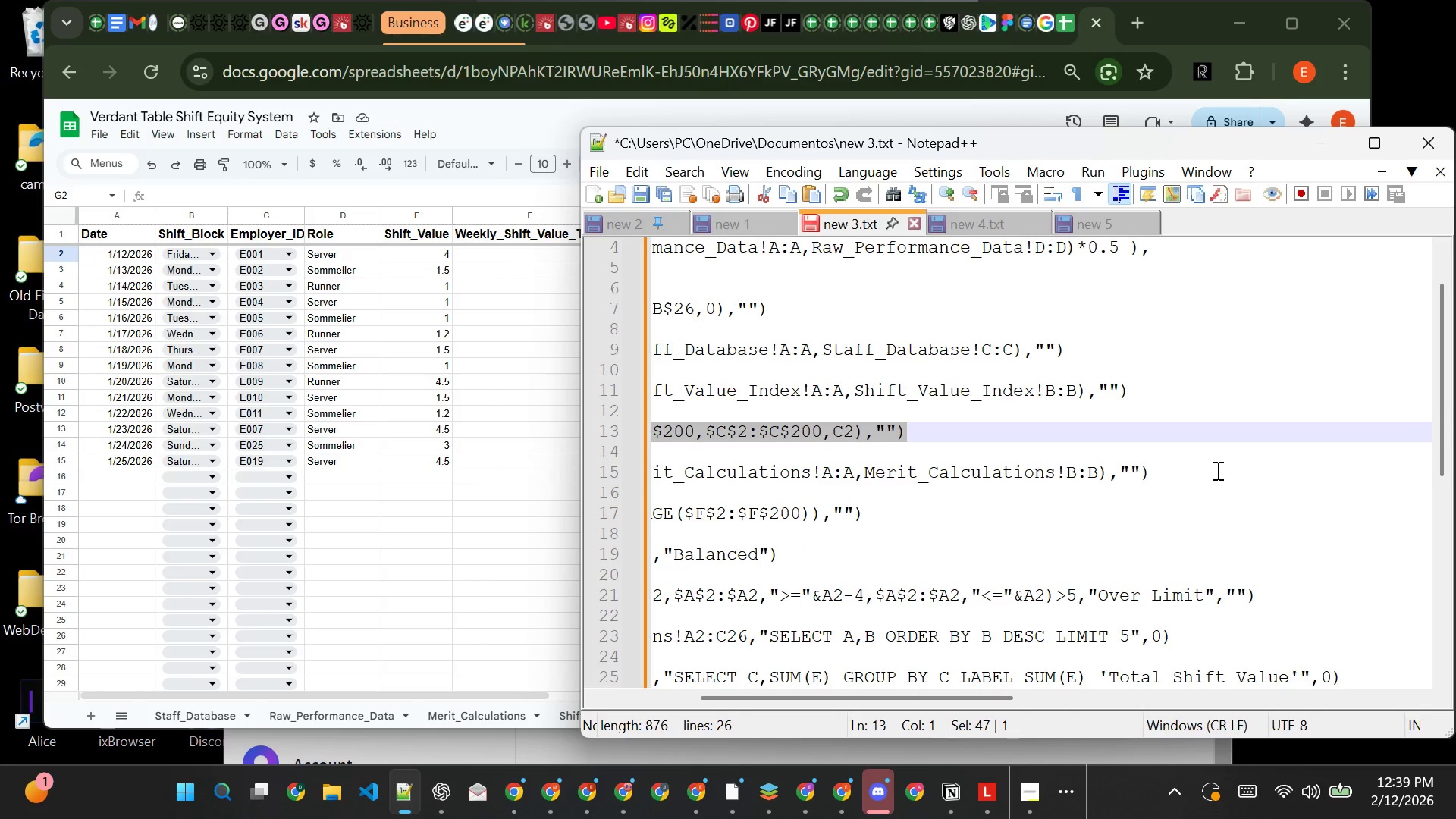 
left_click([1216, 469])
 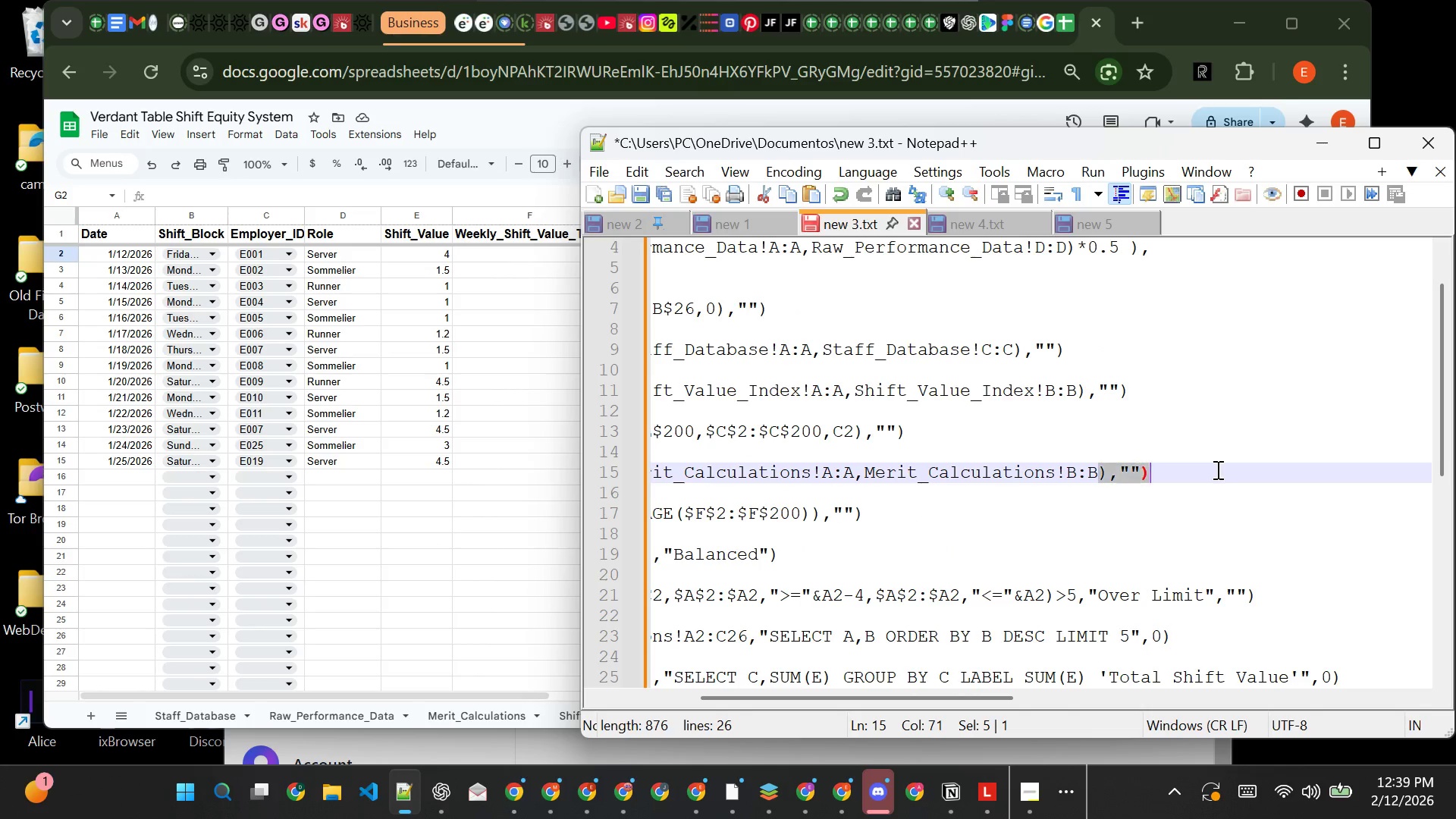 
left_click_drag(start_coordinate=[1216, 469], to_coordinate=[654, 475])
 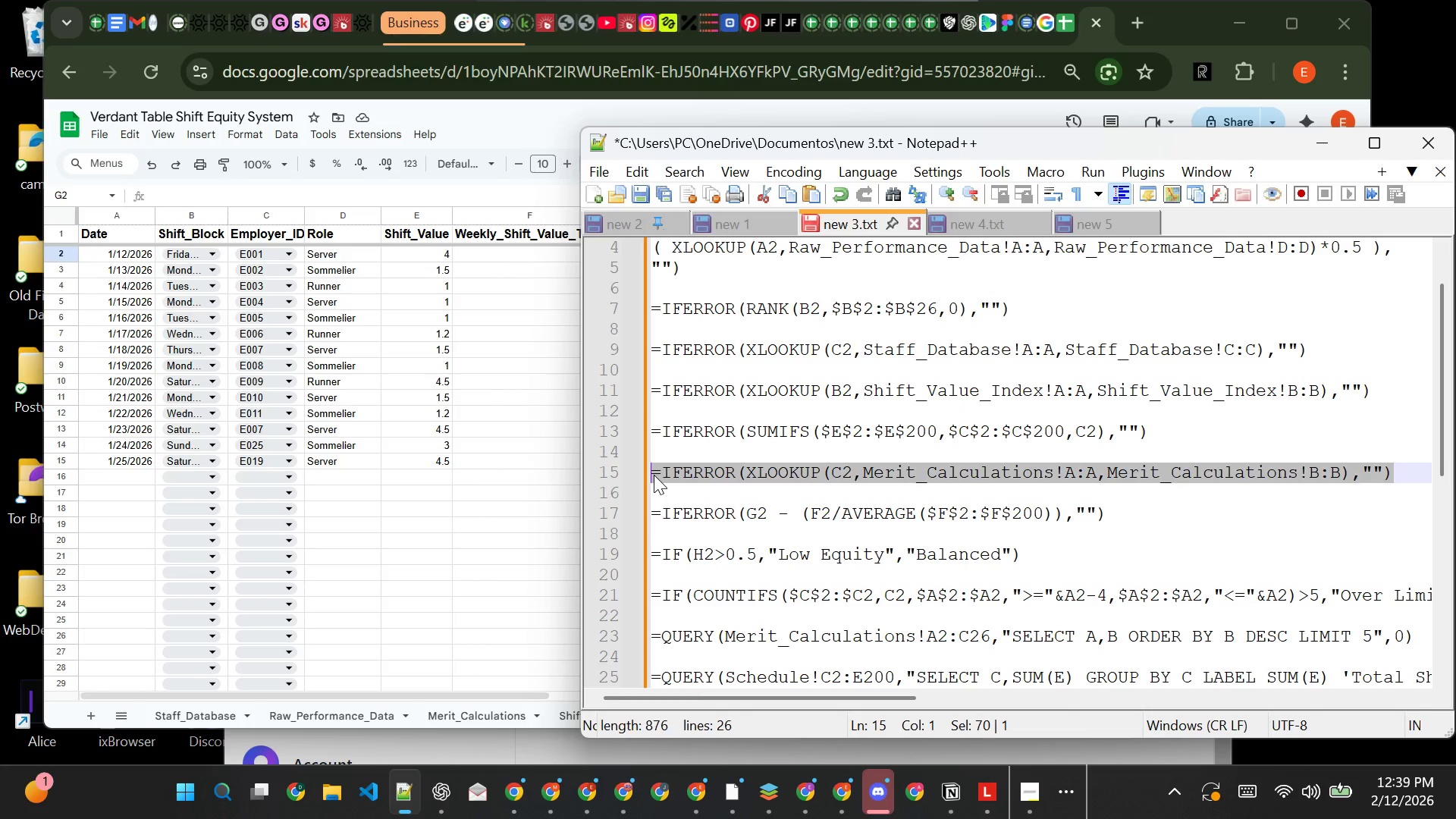 
key(Control+C)
 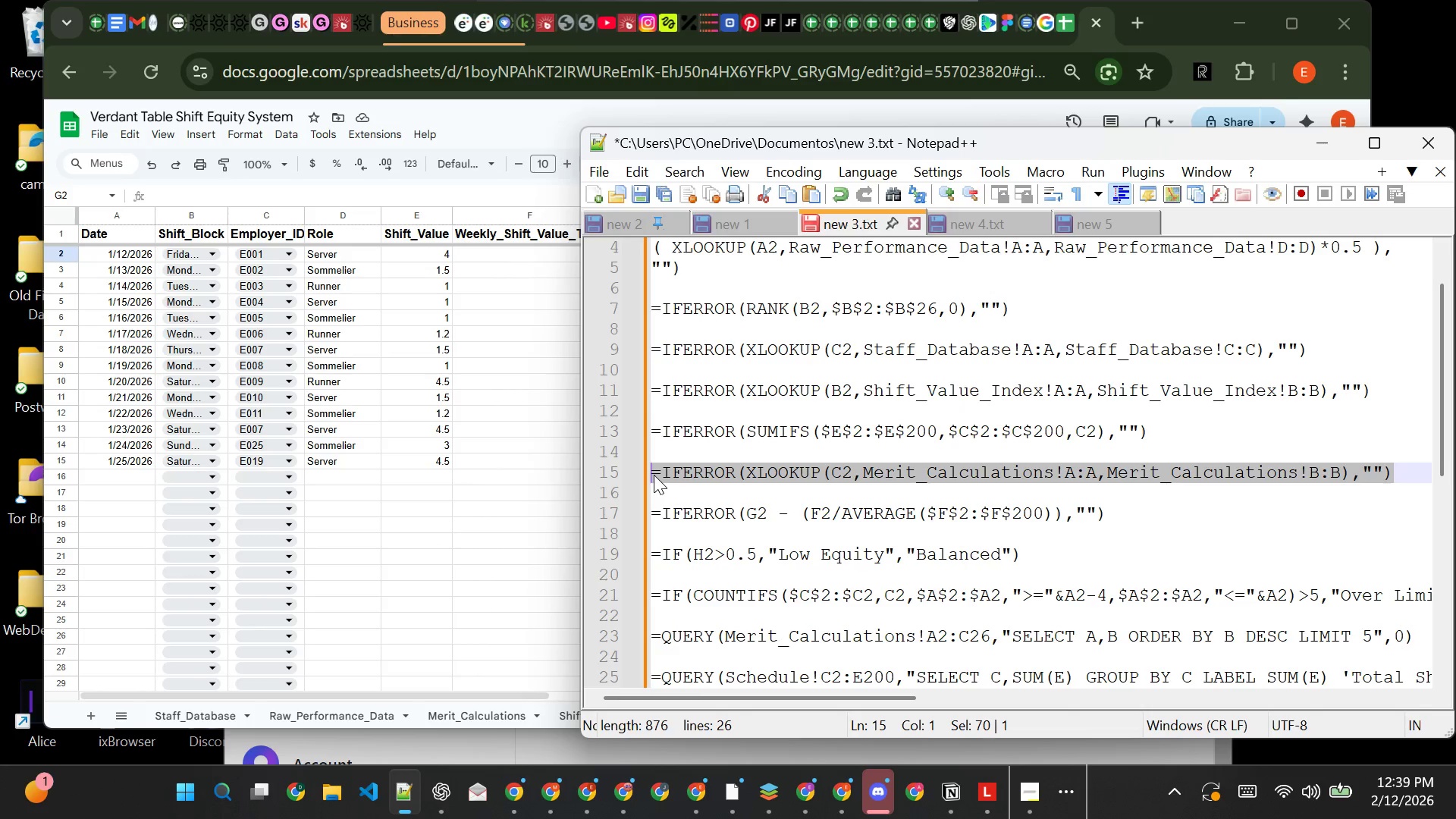 
key(Control+C)
 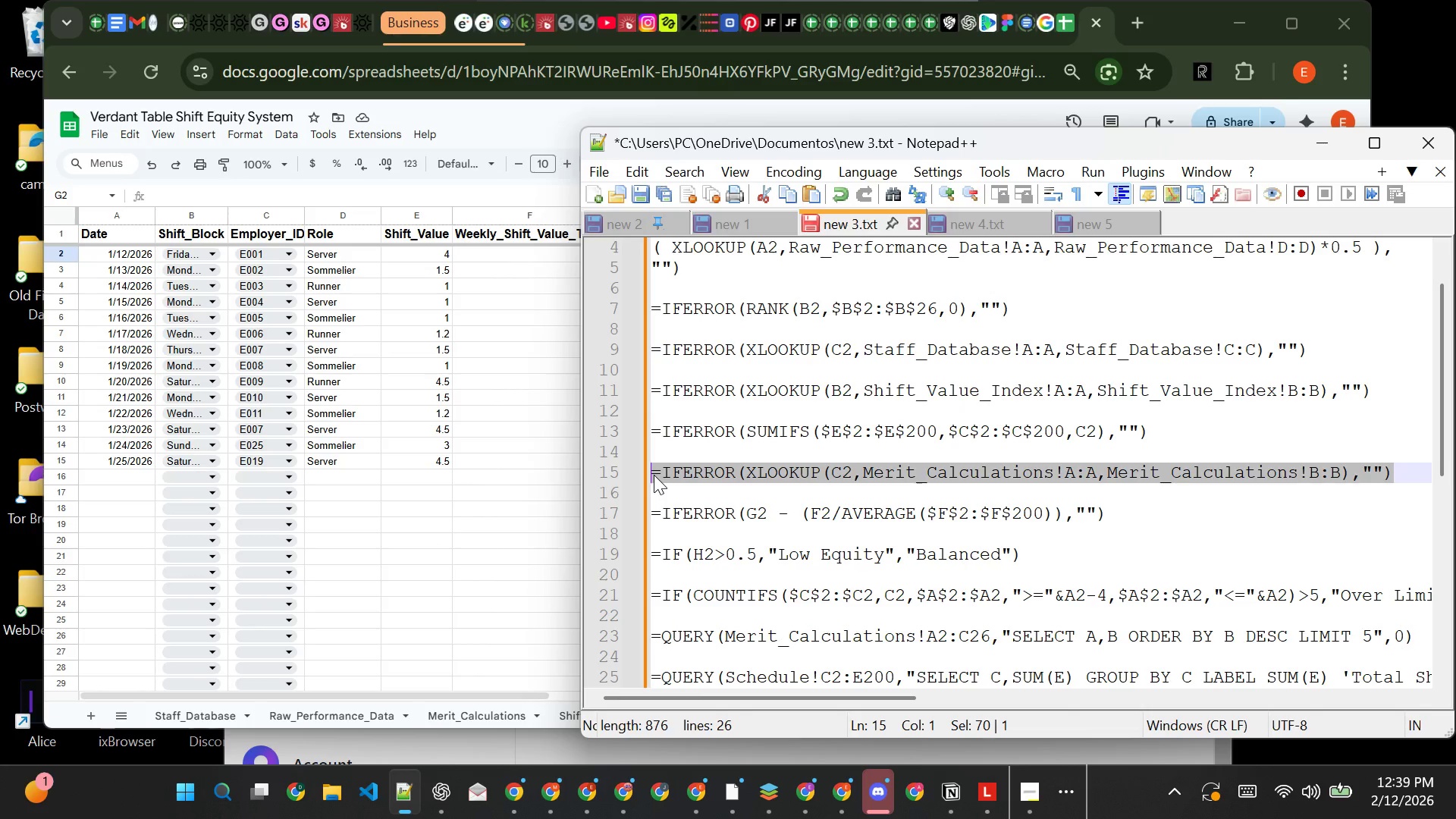 
key(Control+C)
 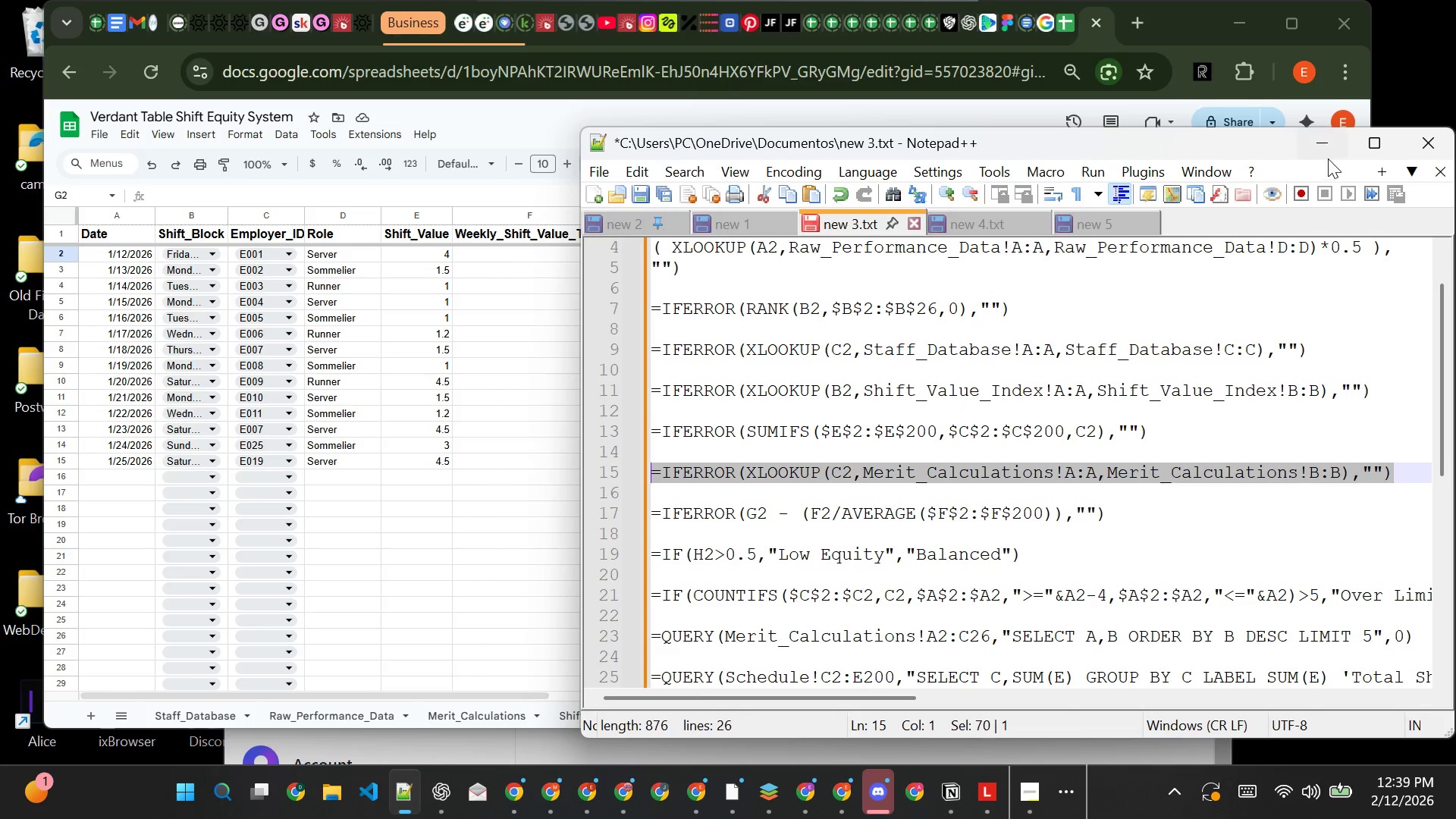 
left_click([1329, 154])
 